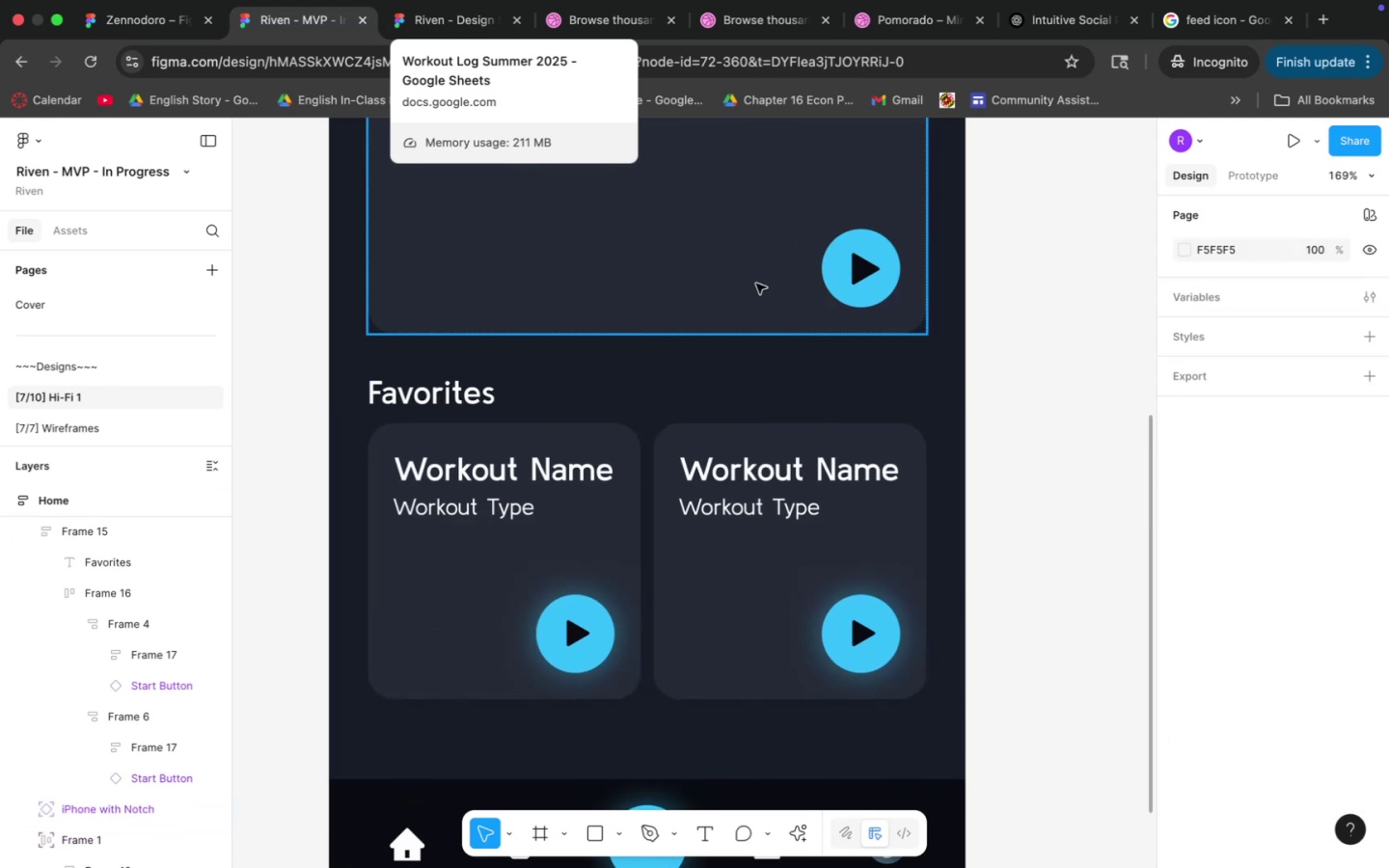 
key(Meta+CommandLeft)
 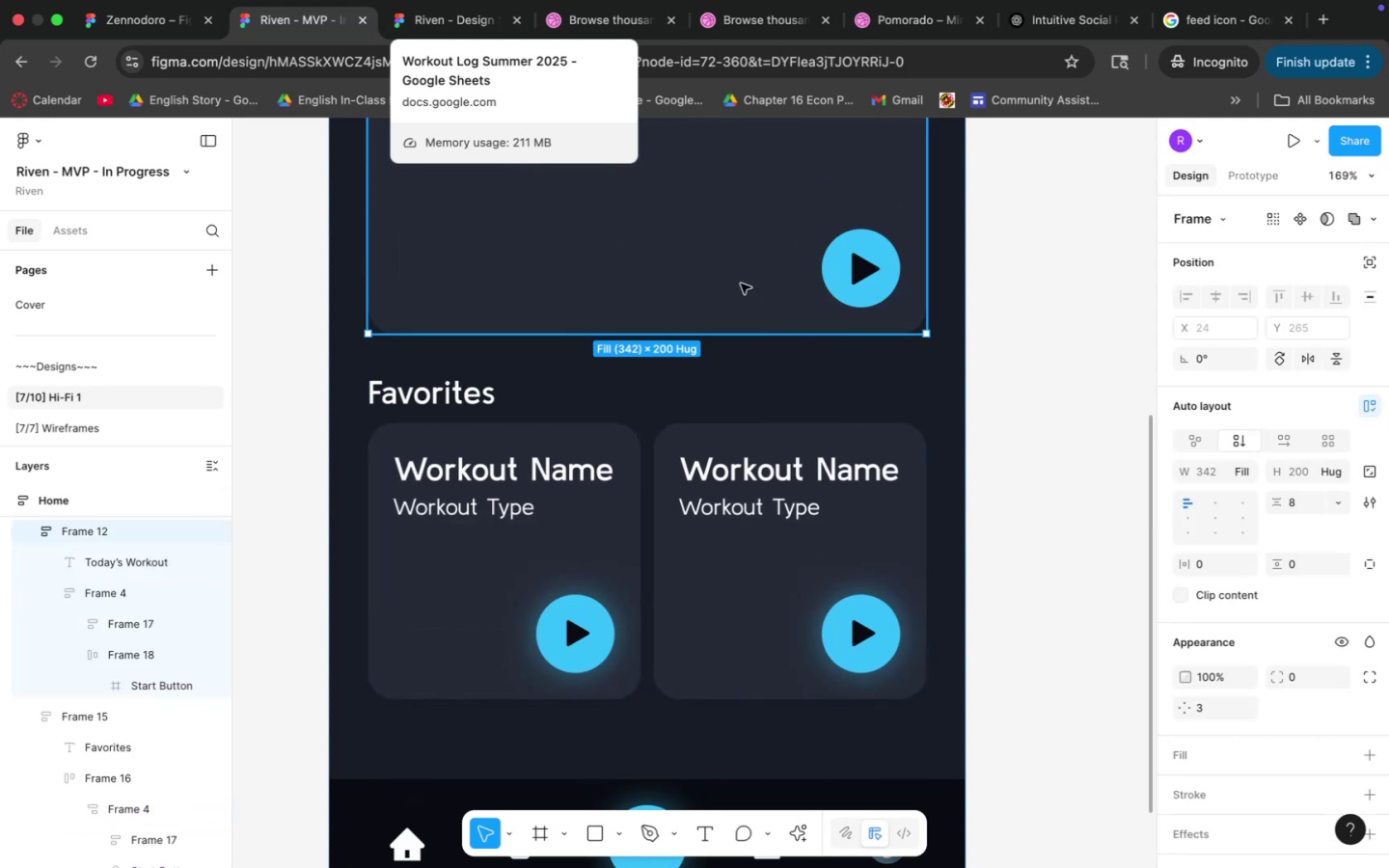 
double_click([741, 284])
 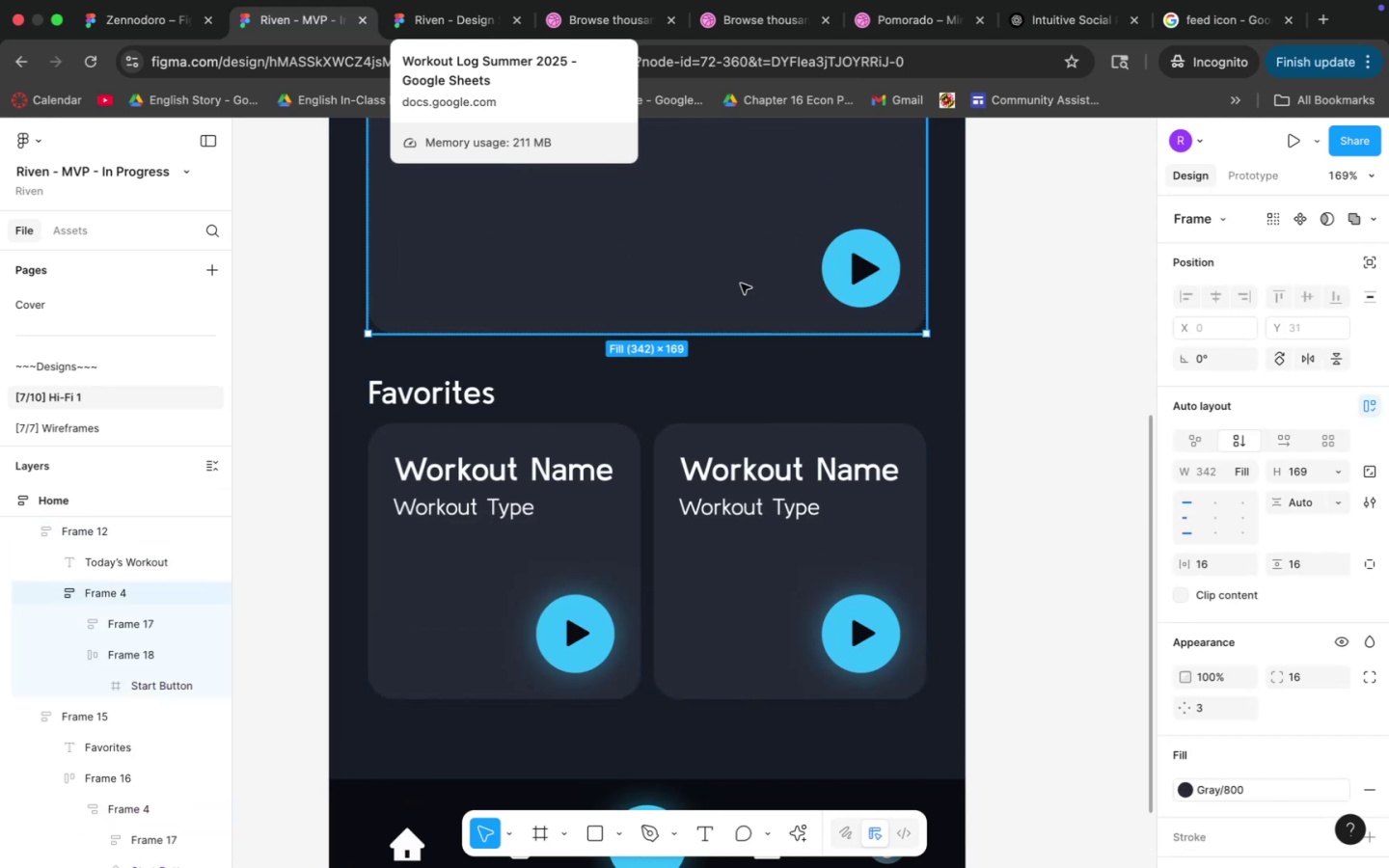 
triple_click([741, 284])
 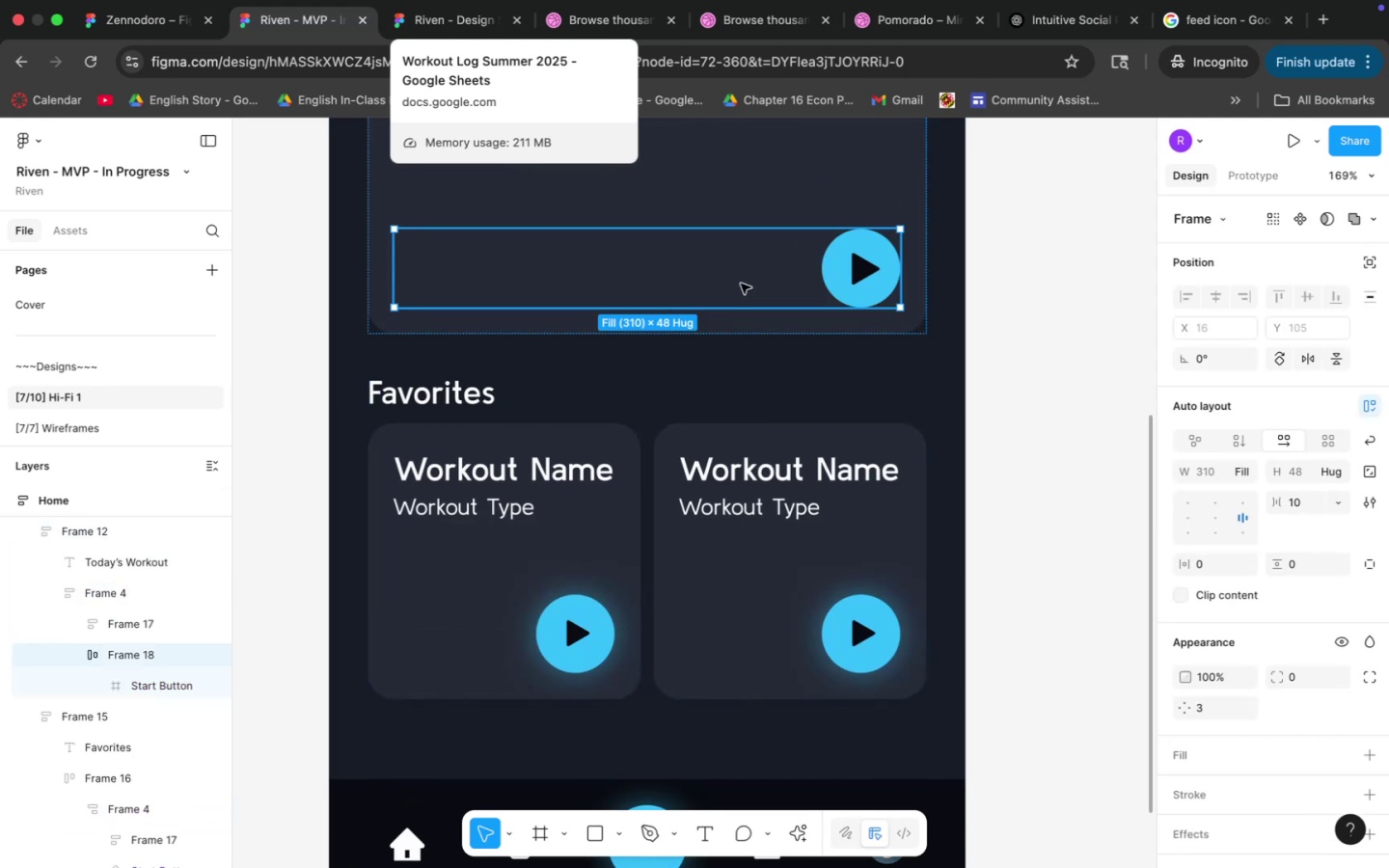 
key(Meta+CommandLeft)
 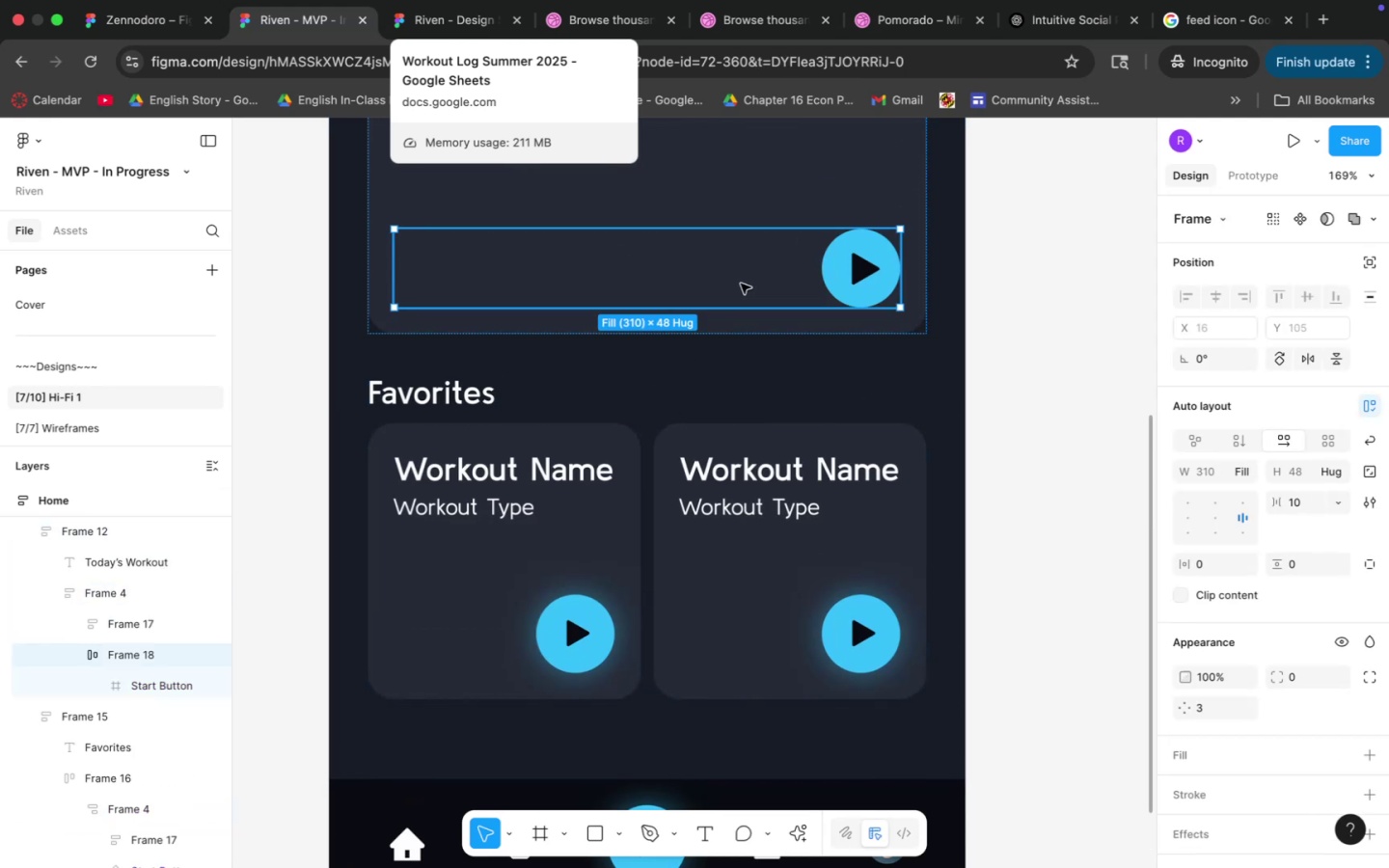 
key(Meta+V)
 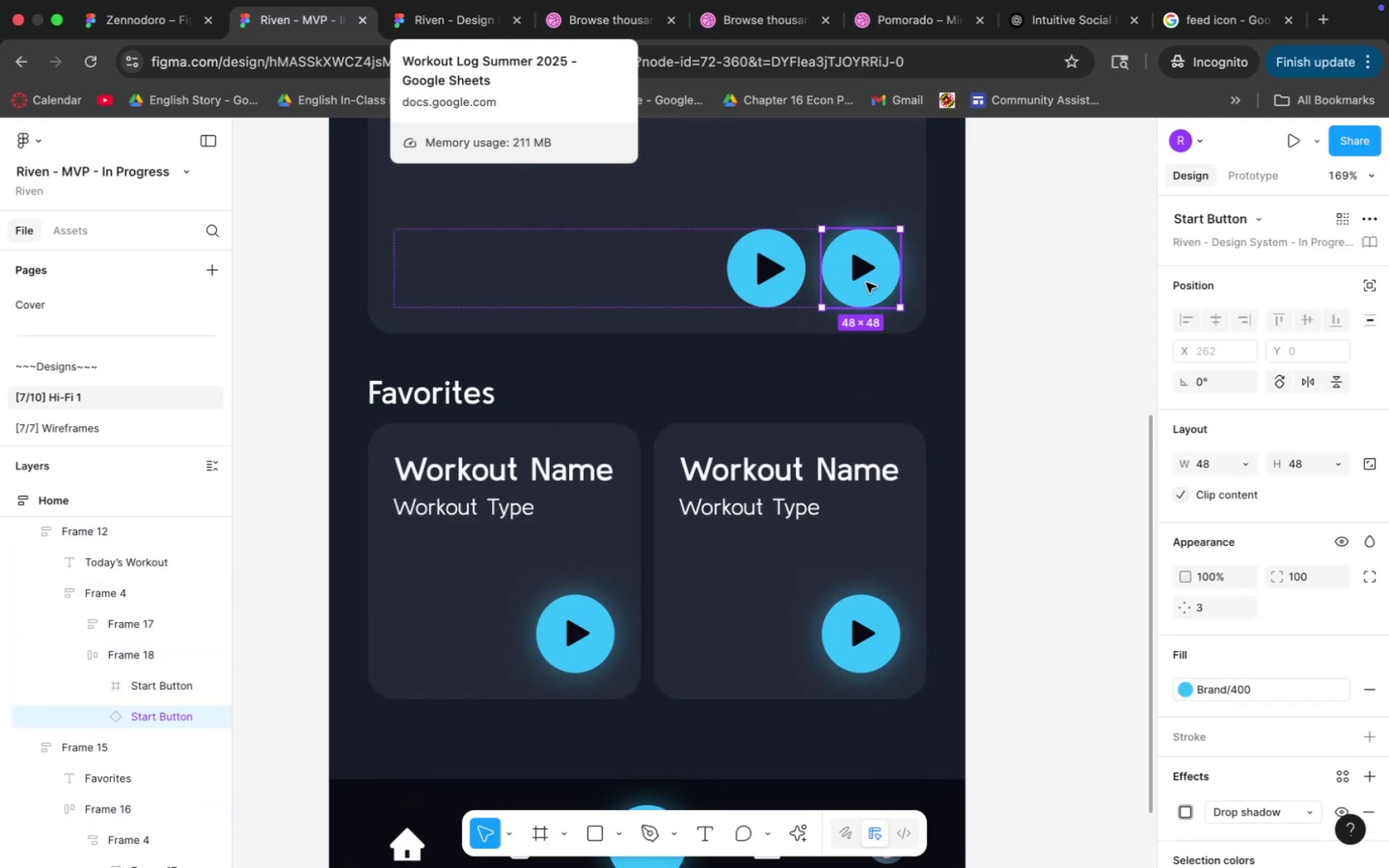 
left_click([772, 277])
 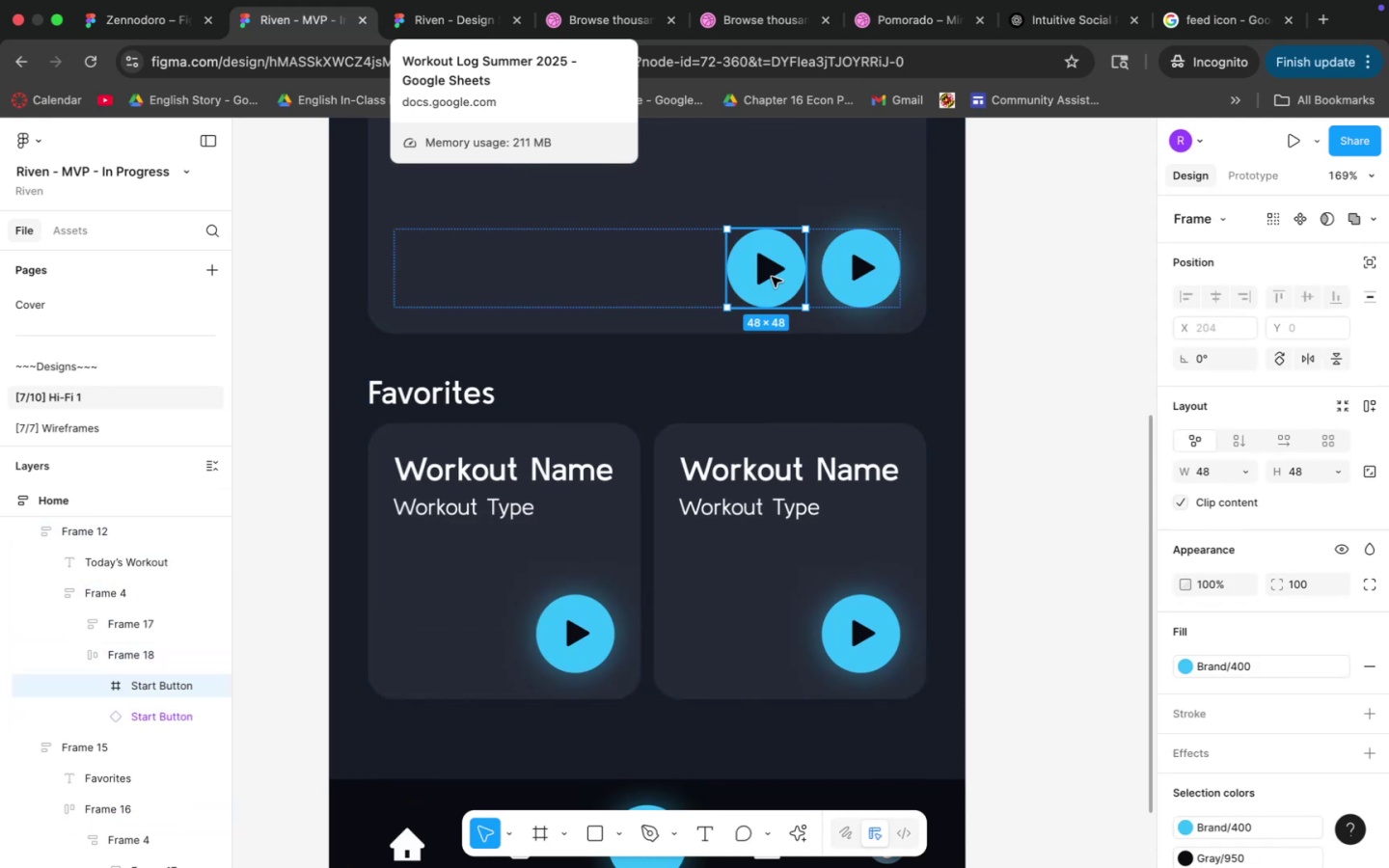 
key(Backspace)
 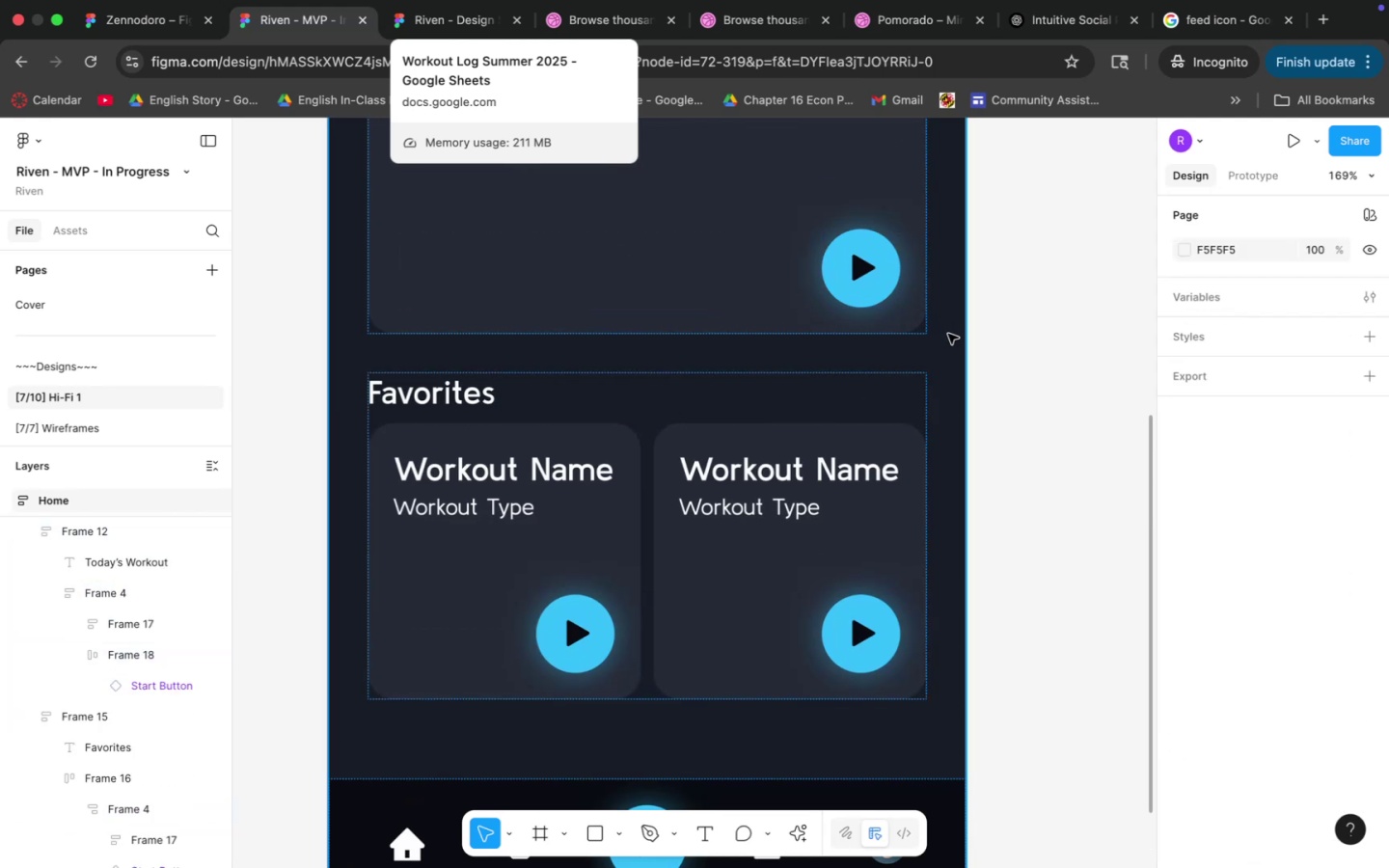 
left_click([981, 330])
 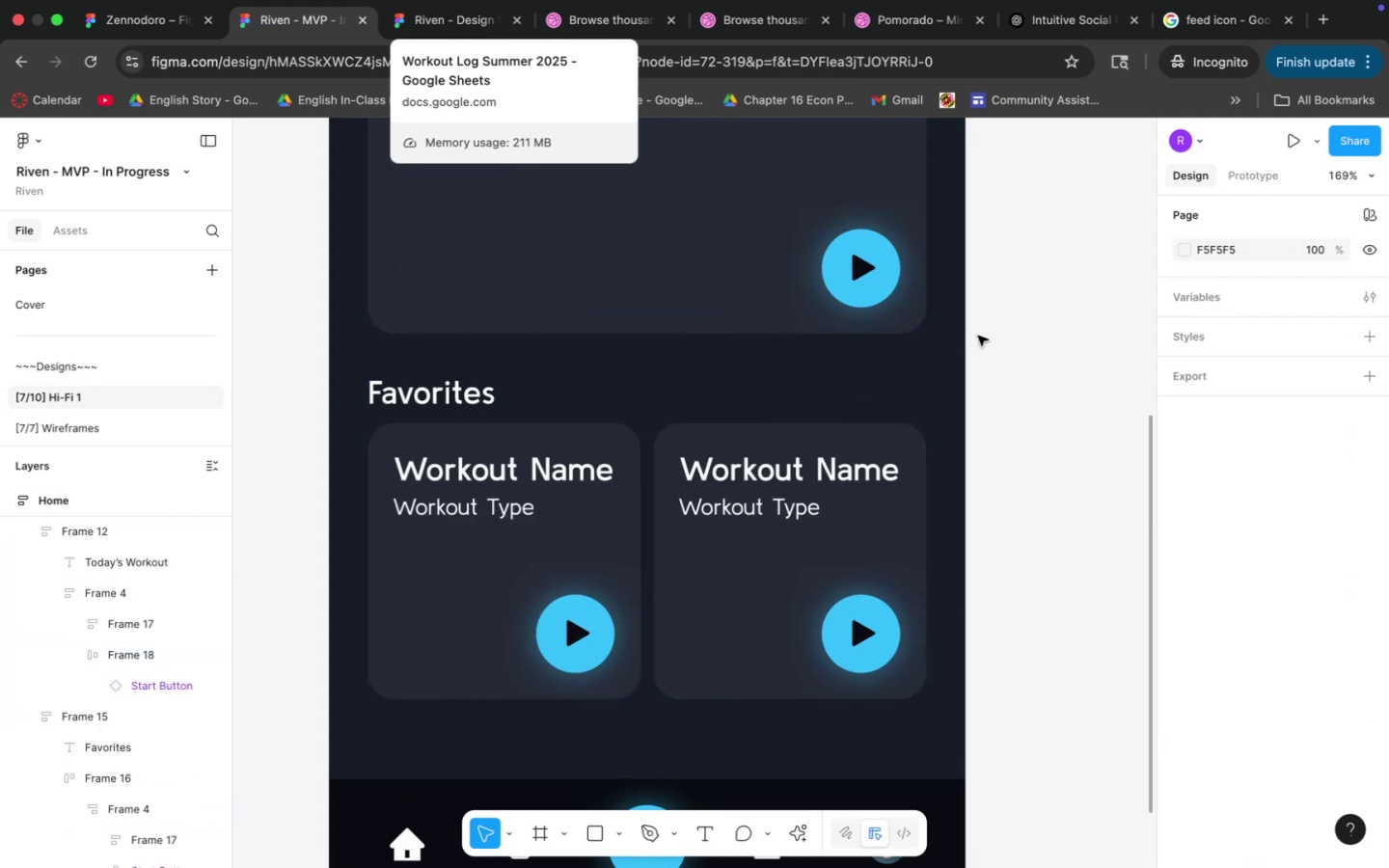 
hold_key(key=CommandLeft, duration=1.0)
scroll: coordinate [980, 398], scroll_direction: down, amount: 9.0
 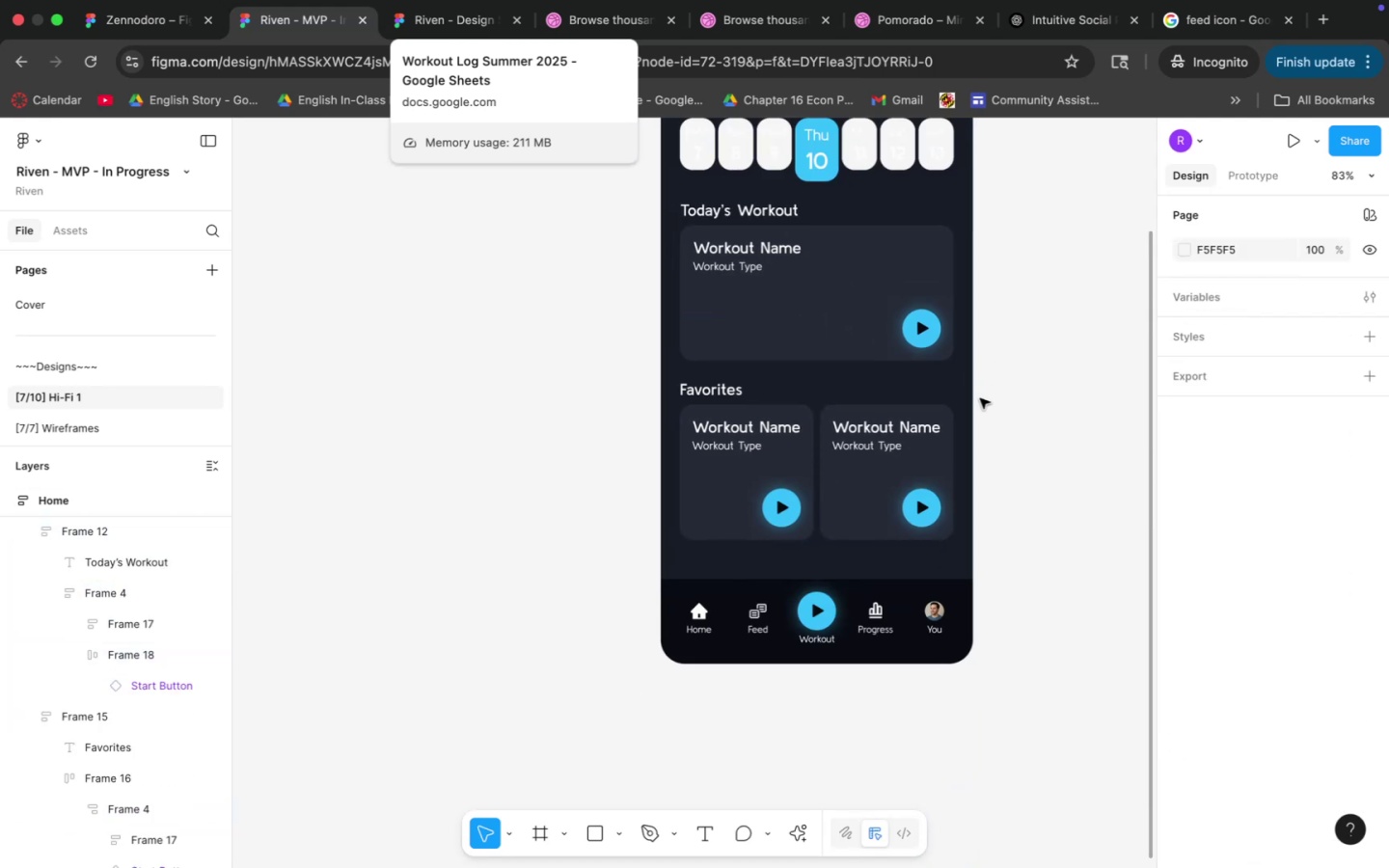 
hold_key(key=Space, duration=1.19)
 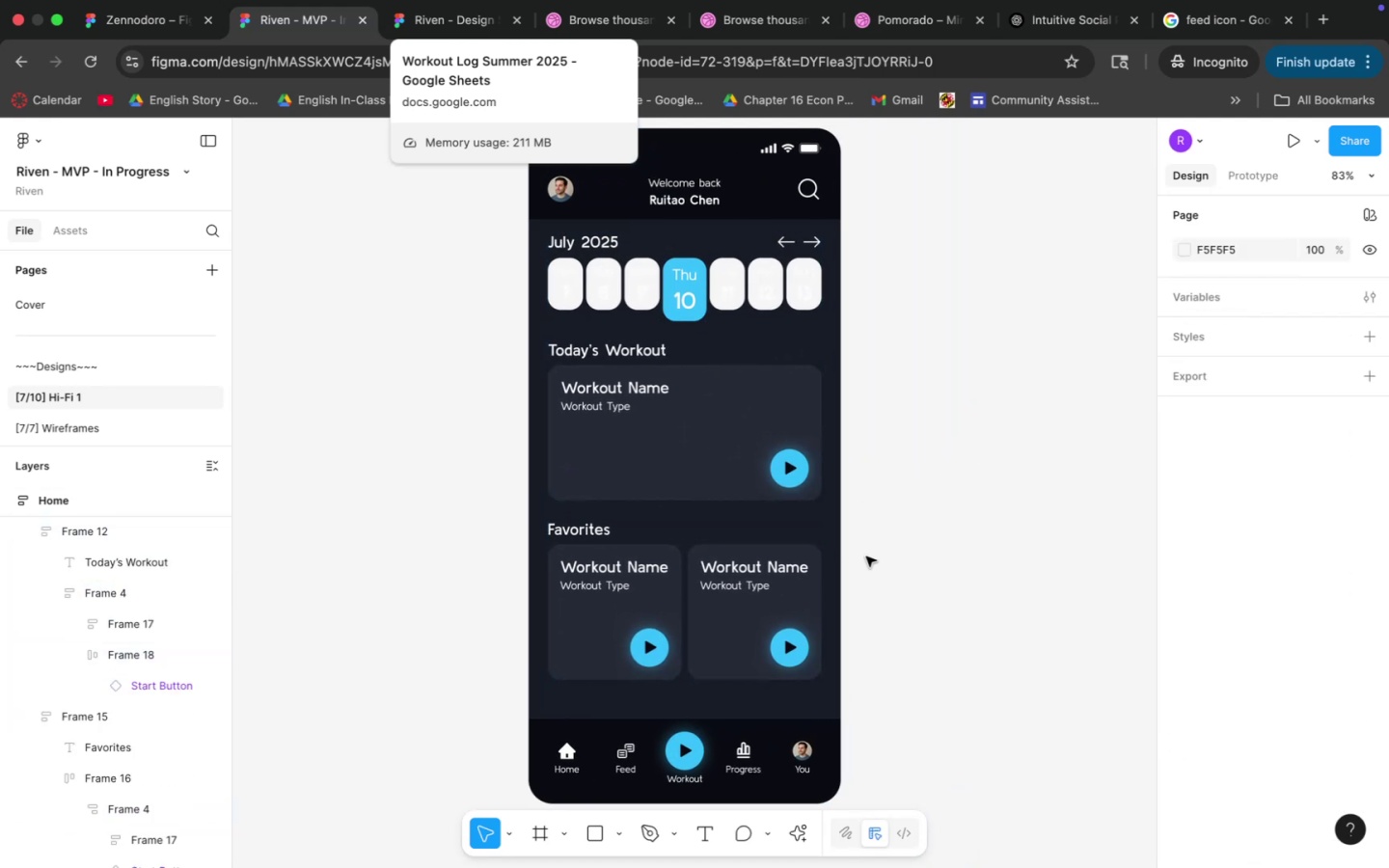 
left_click_drag(start_coordinate=[999, 343], to_coordinate=[867, 483])
 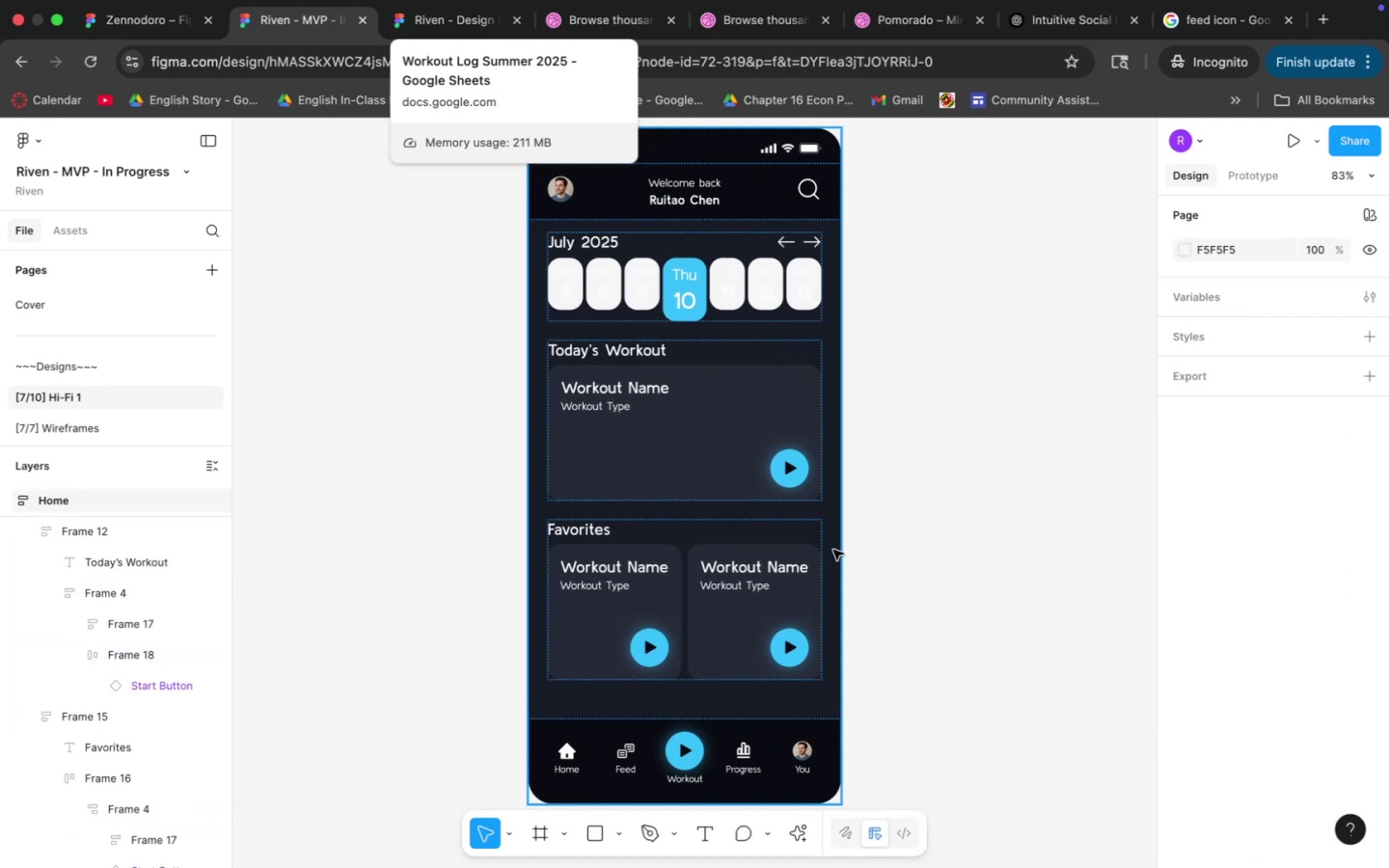 
hold_key(key=CommandLeft, duration=0.37)
 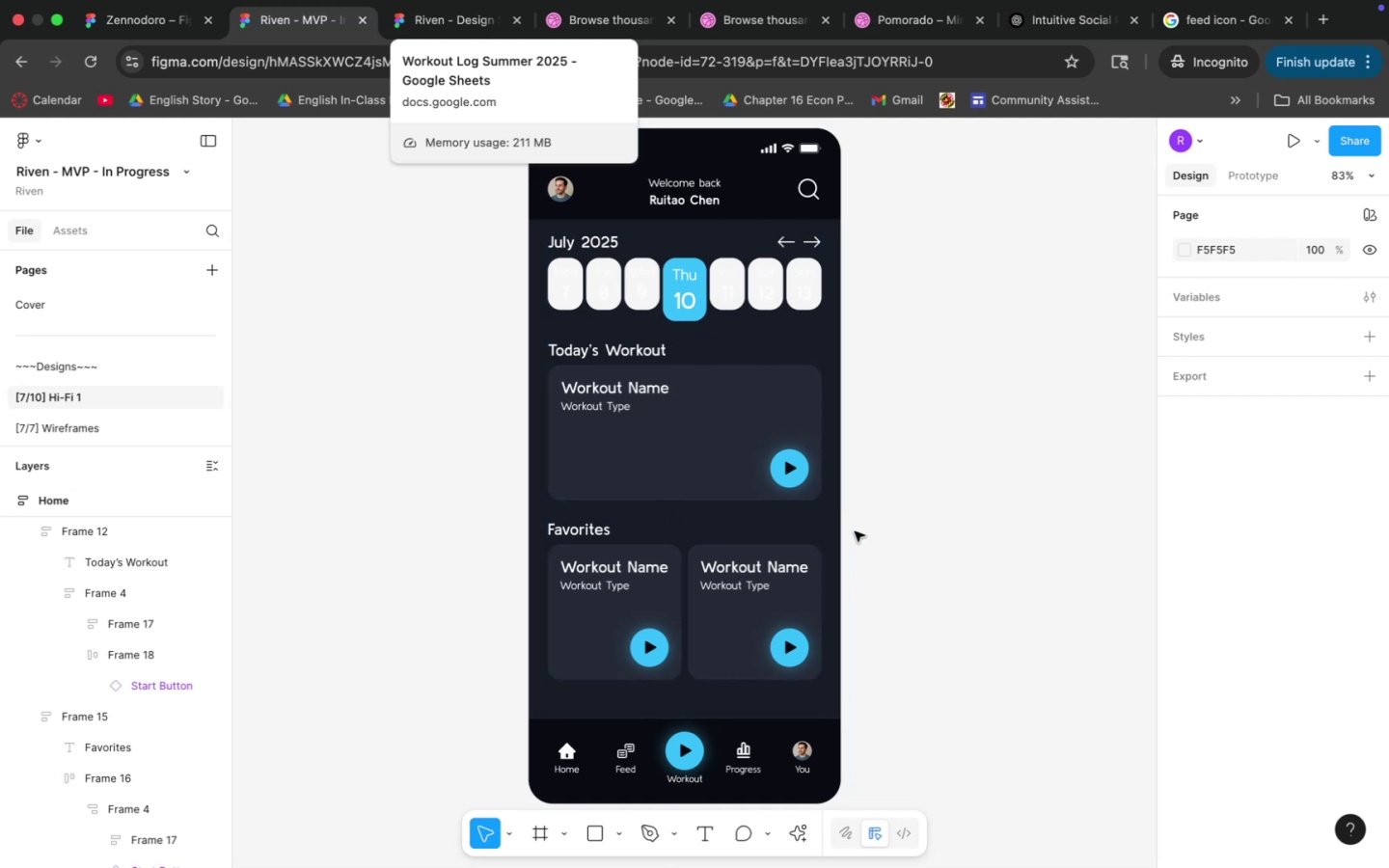 
hold_key(key=CommandLeft, duration=2.12)
scroll: coordinate [862, 513], scroll_direction: up, amount: 2.0
 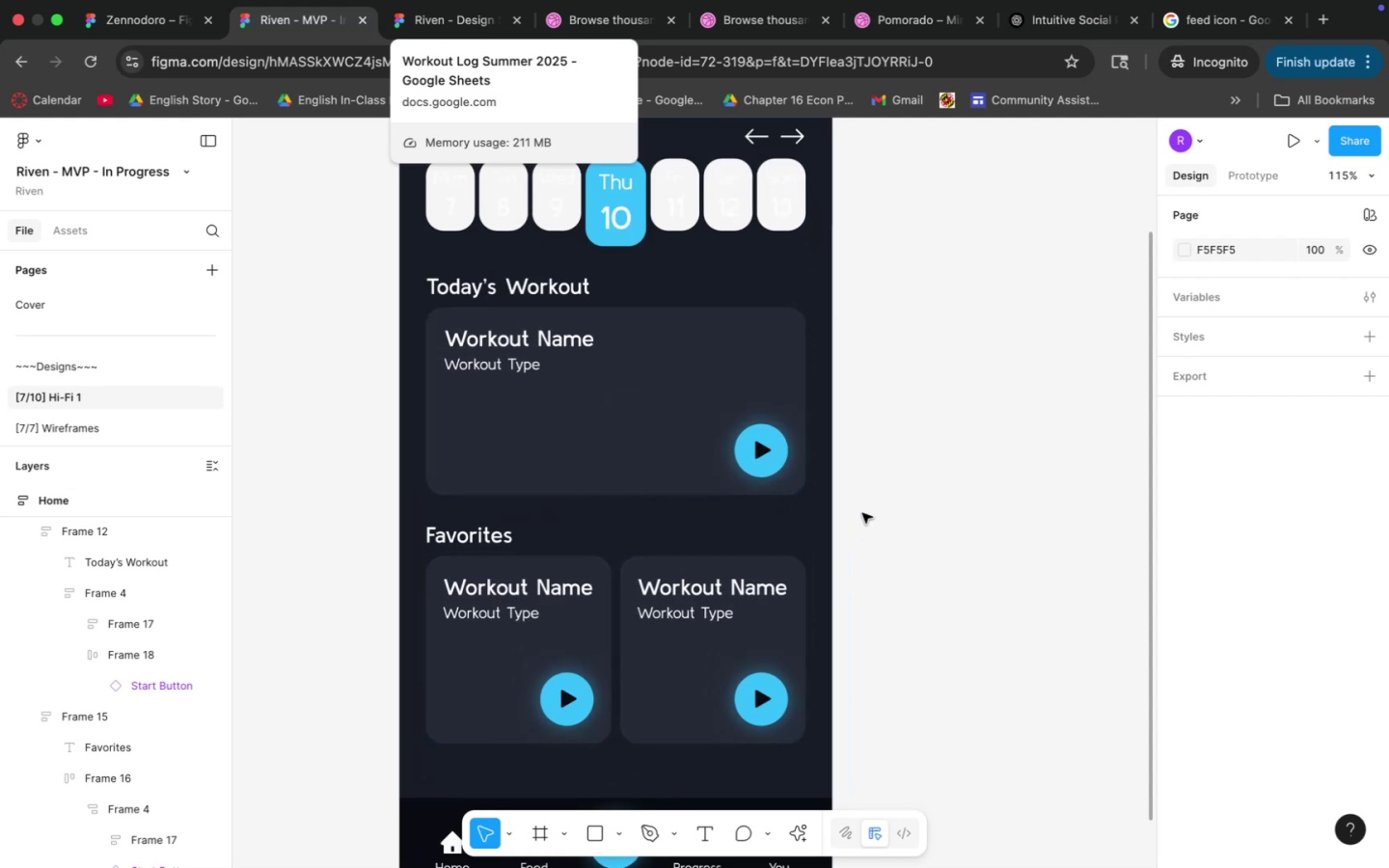 
scroll: coordinate [840, 469], scroll_direction: down, amount: 5.0
 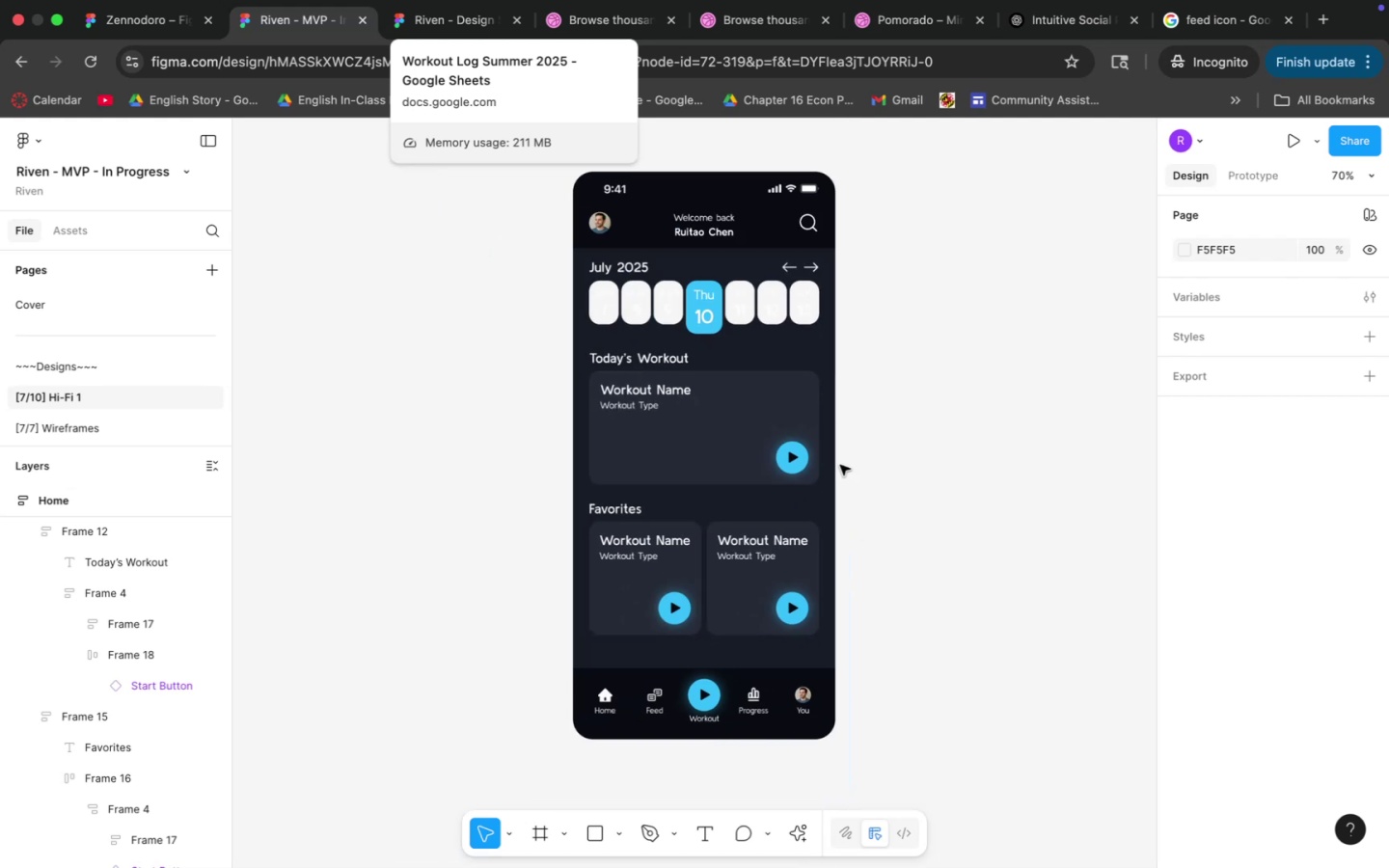 
hold_key(key=Space, duration=0.33)
 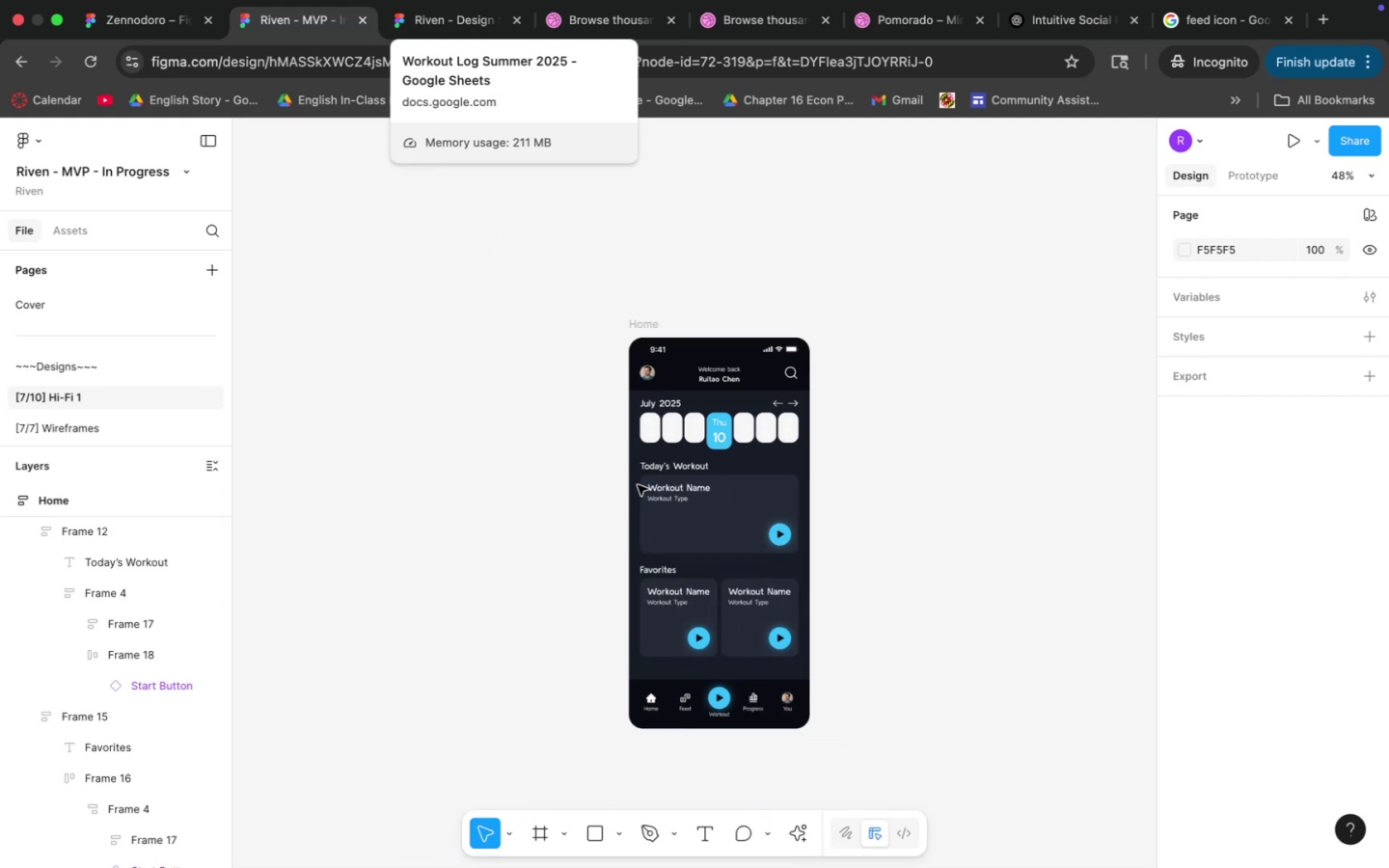 
left_click_drag(start_coordinate=[852, 356], to_coordinate=[904, 455])
 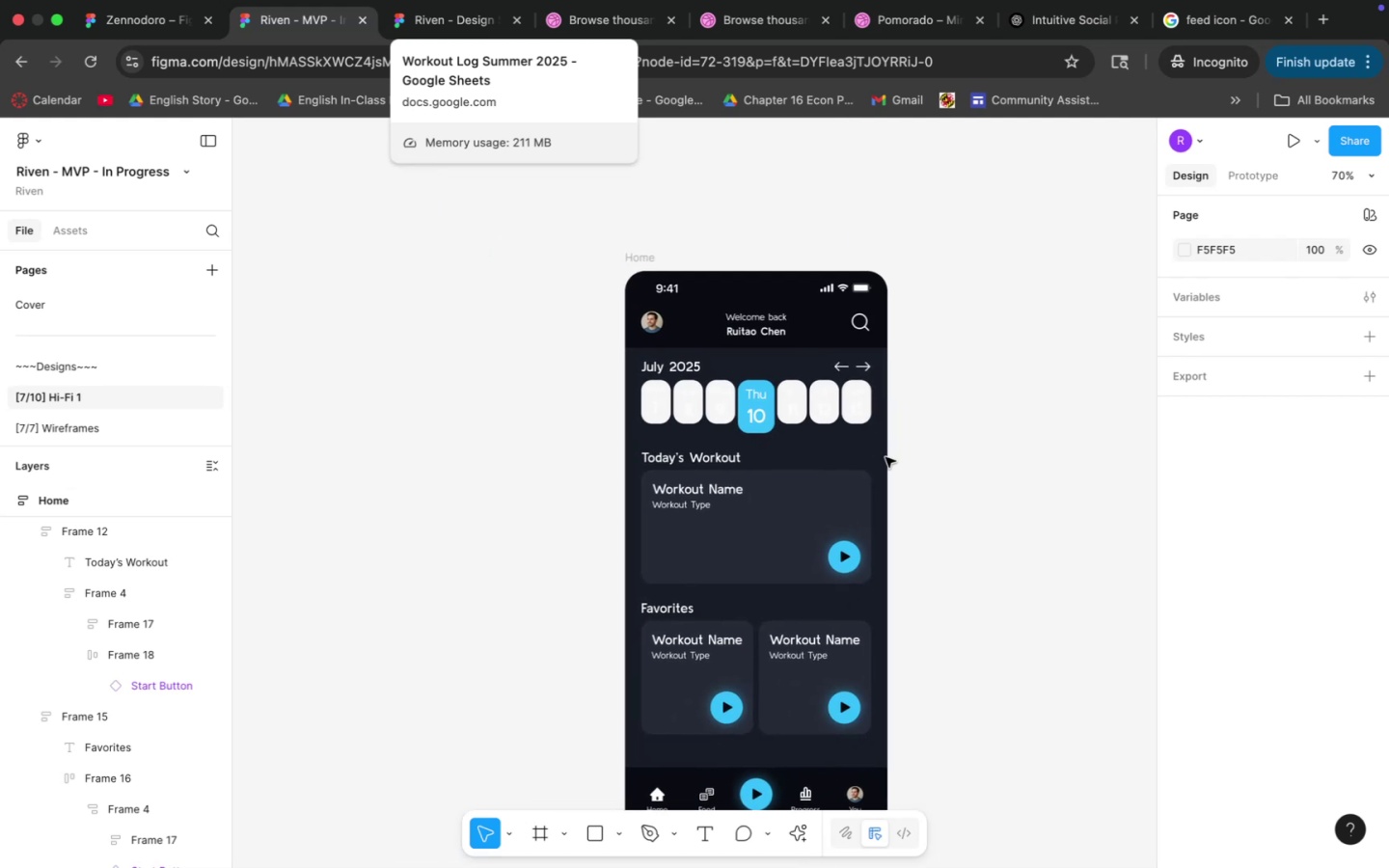 
hold_key(key=CommandLeft, duration=1.16)
scroll: coordinate [638, 485], scroll_direction: up, amount: 10.0
 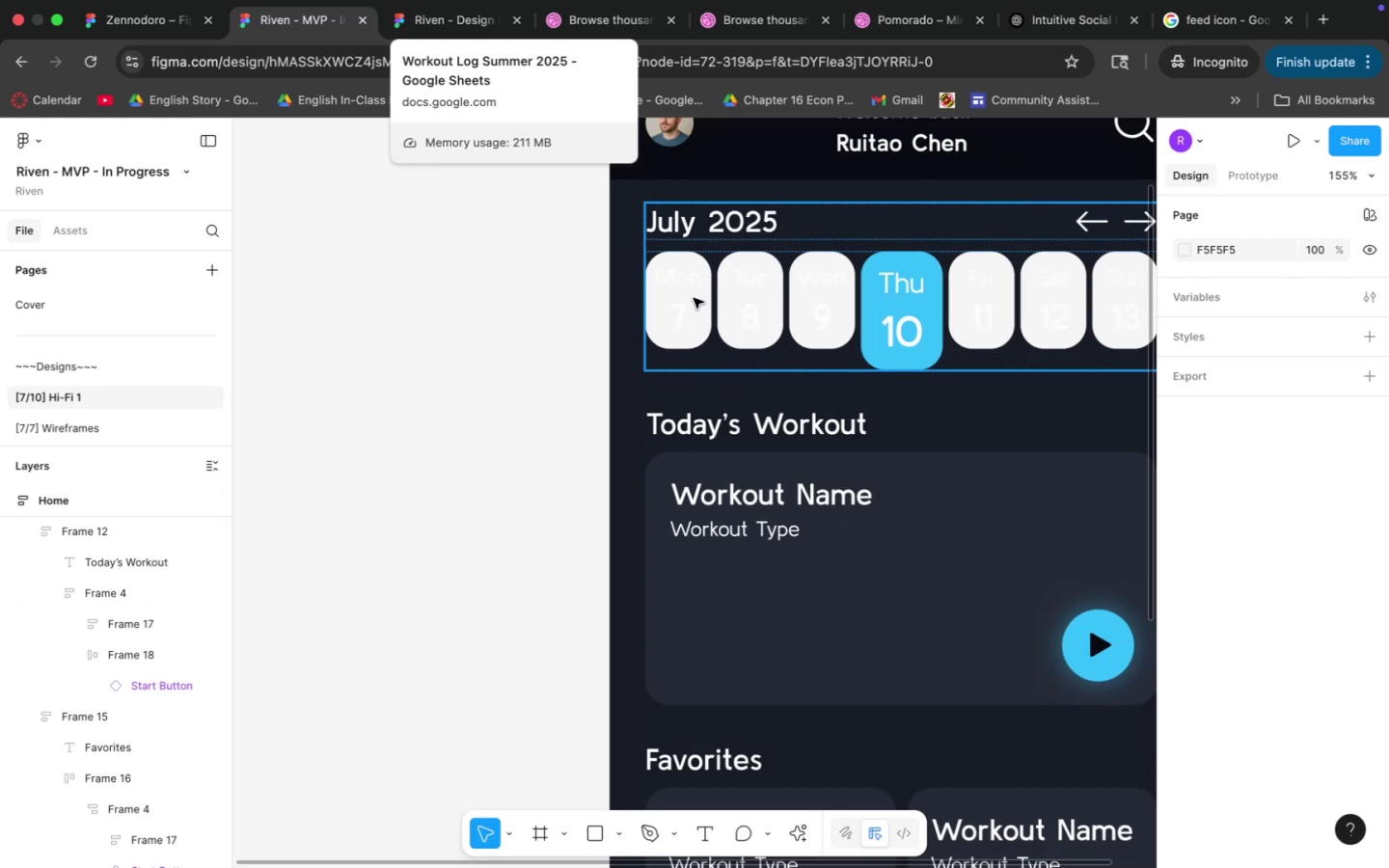 
double_click([689, 301])
 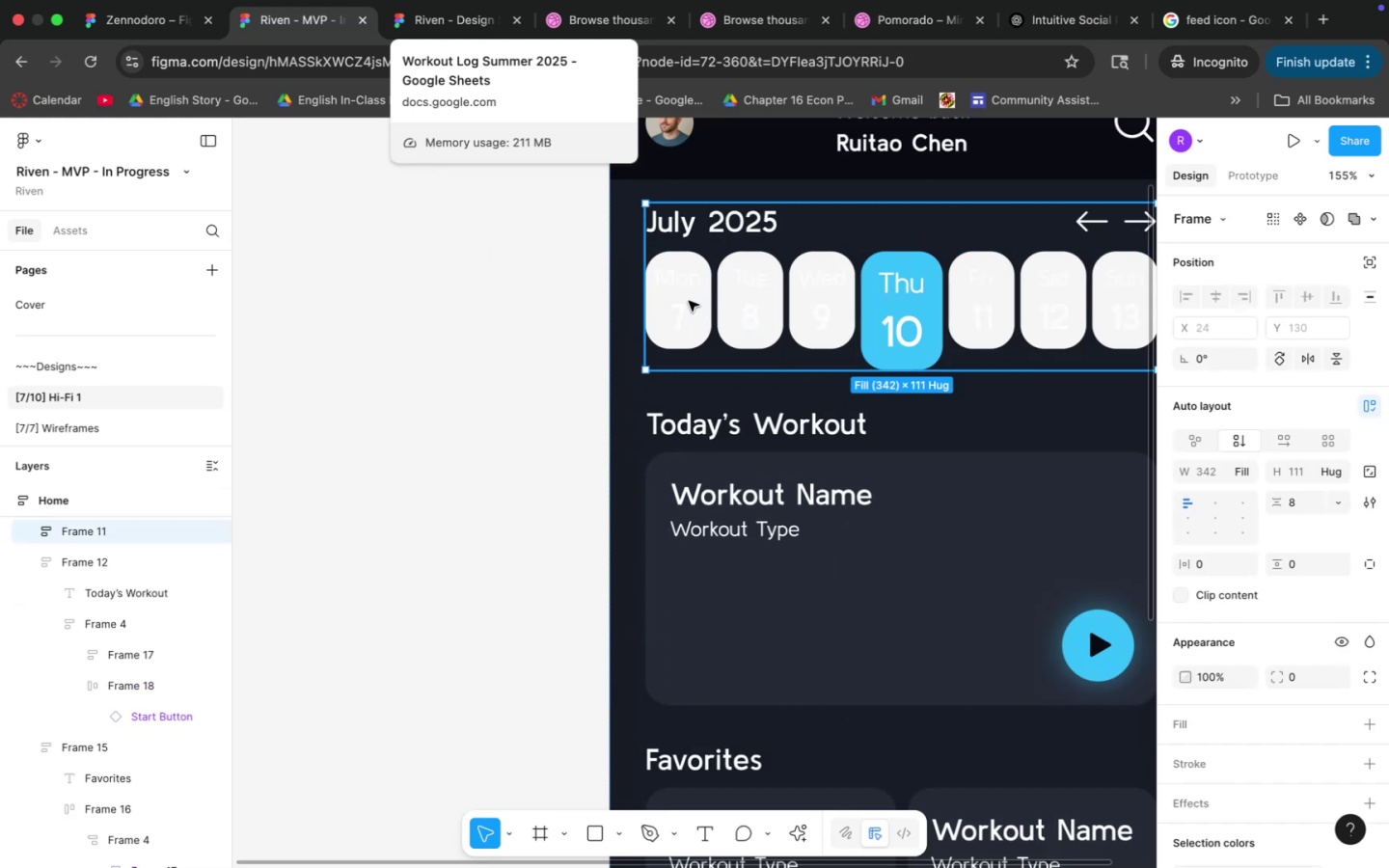 
triple_click([689, 301])
 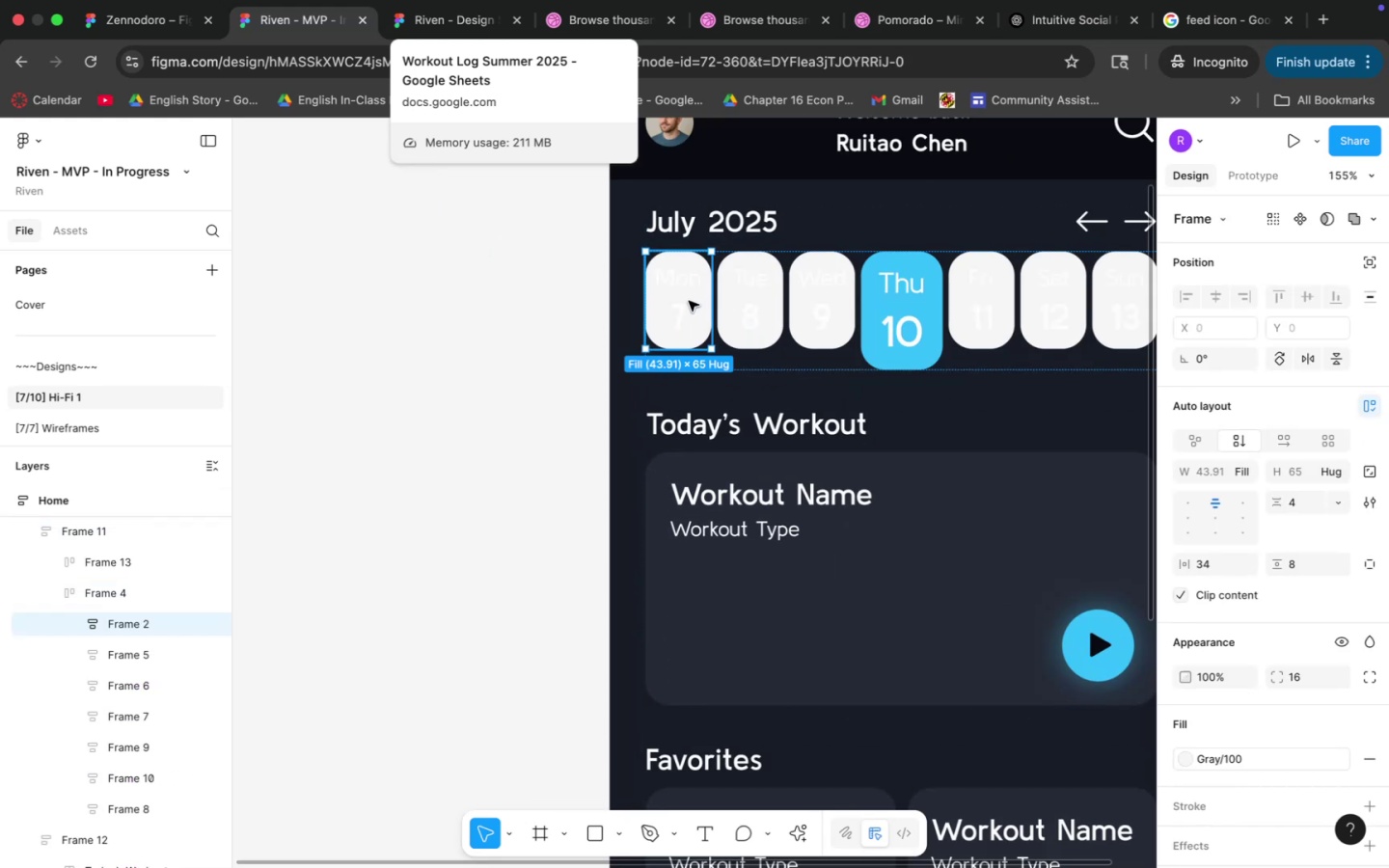 
triple_click([689, 301])
 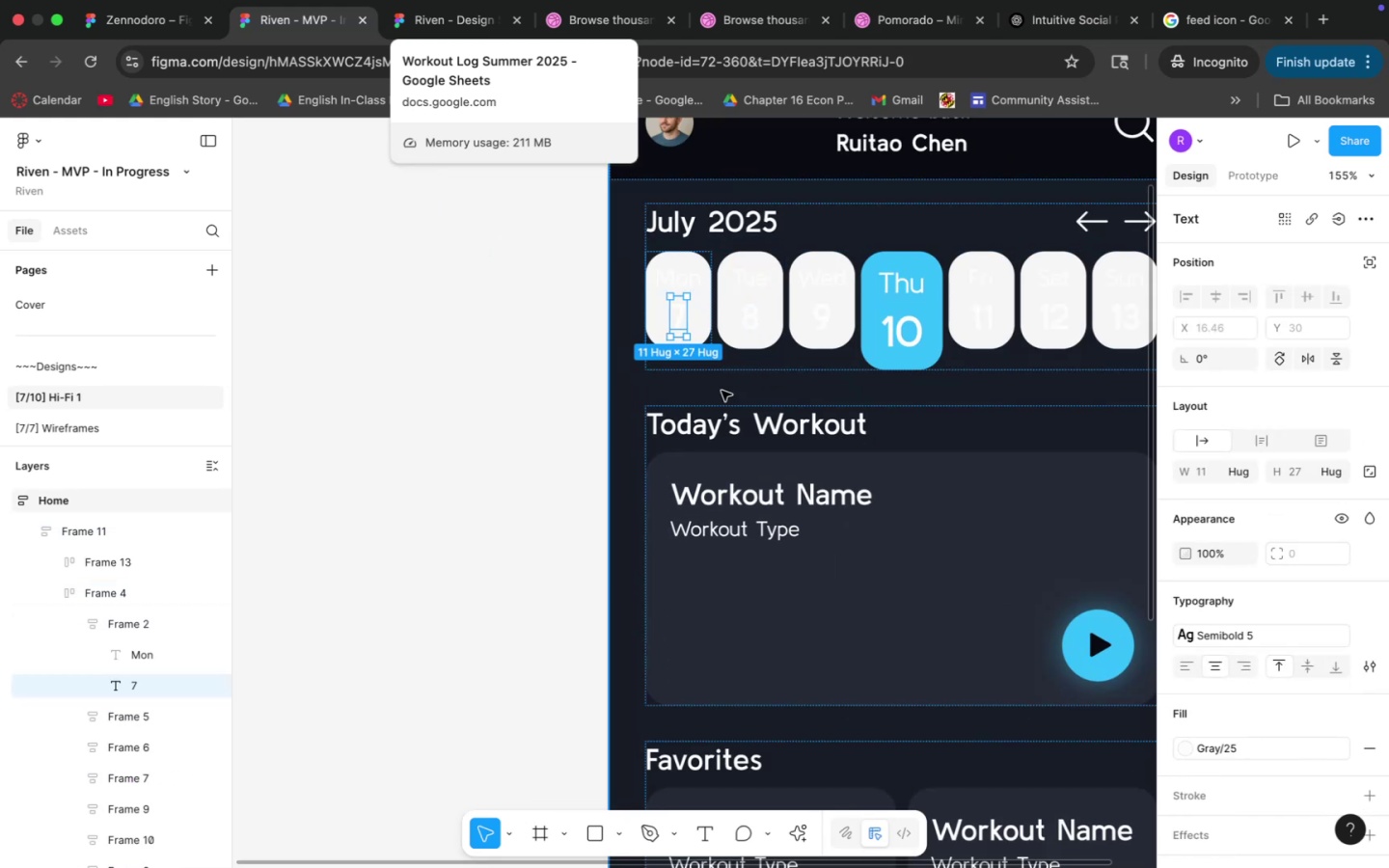 
double_click([689, 322])
 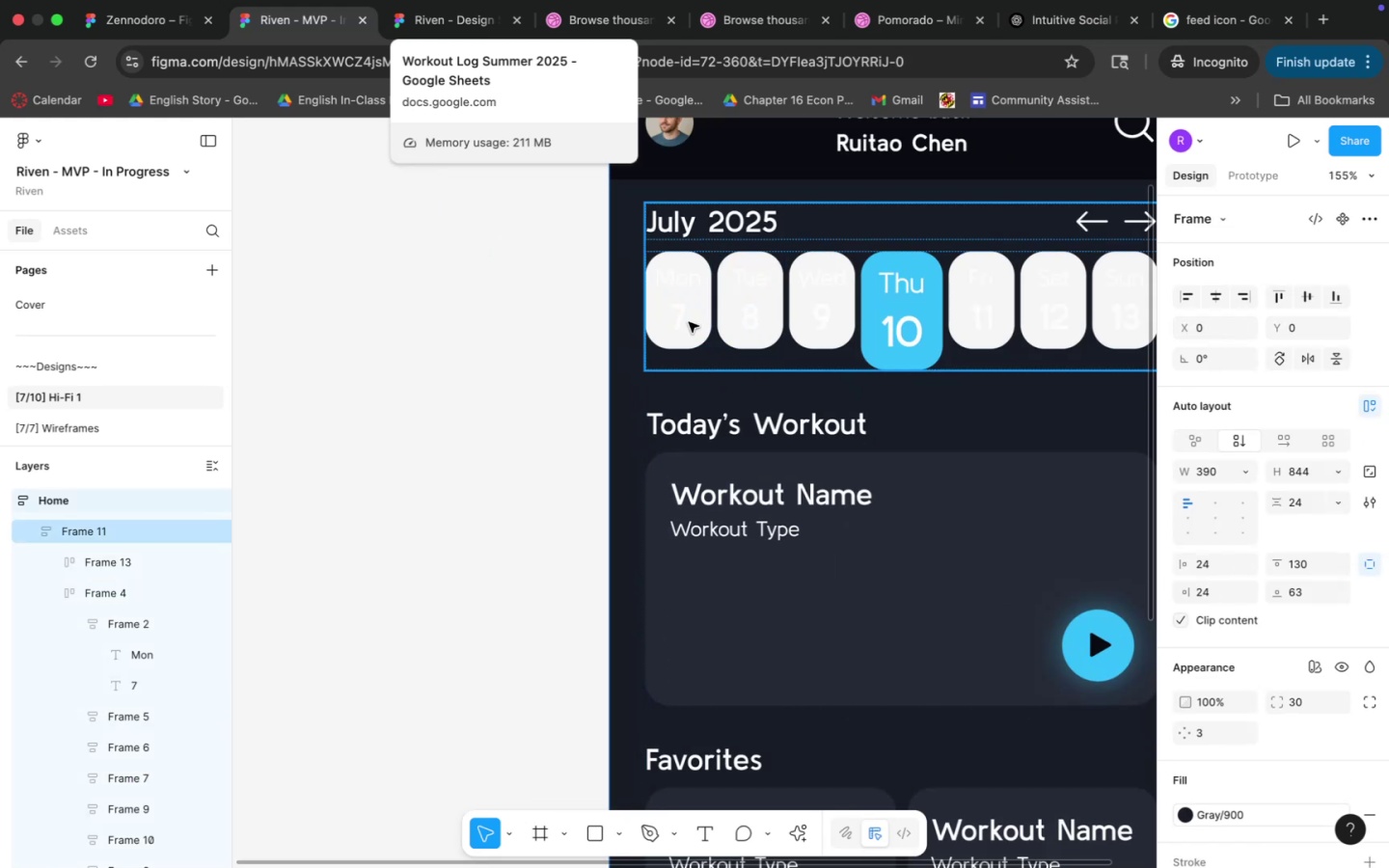 
triple_click([689, 322])
 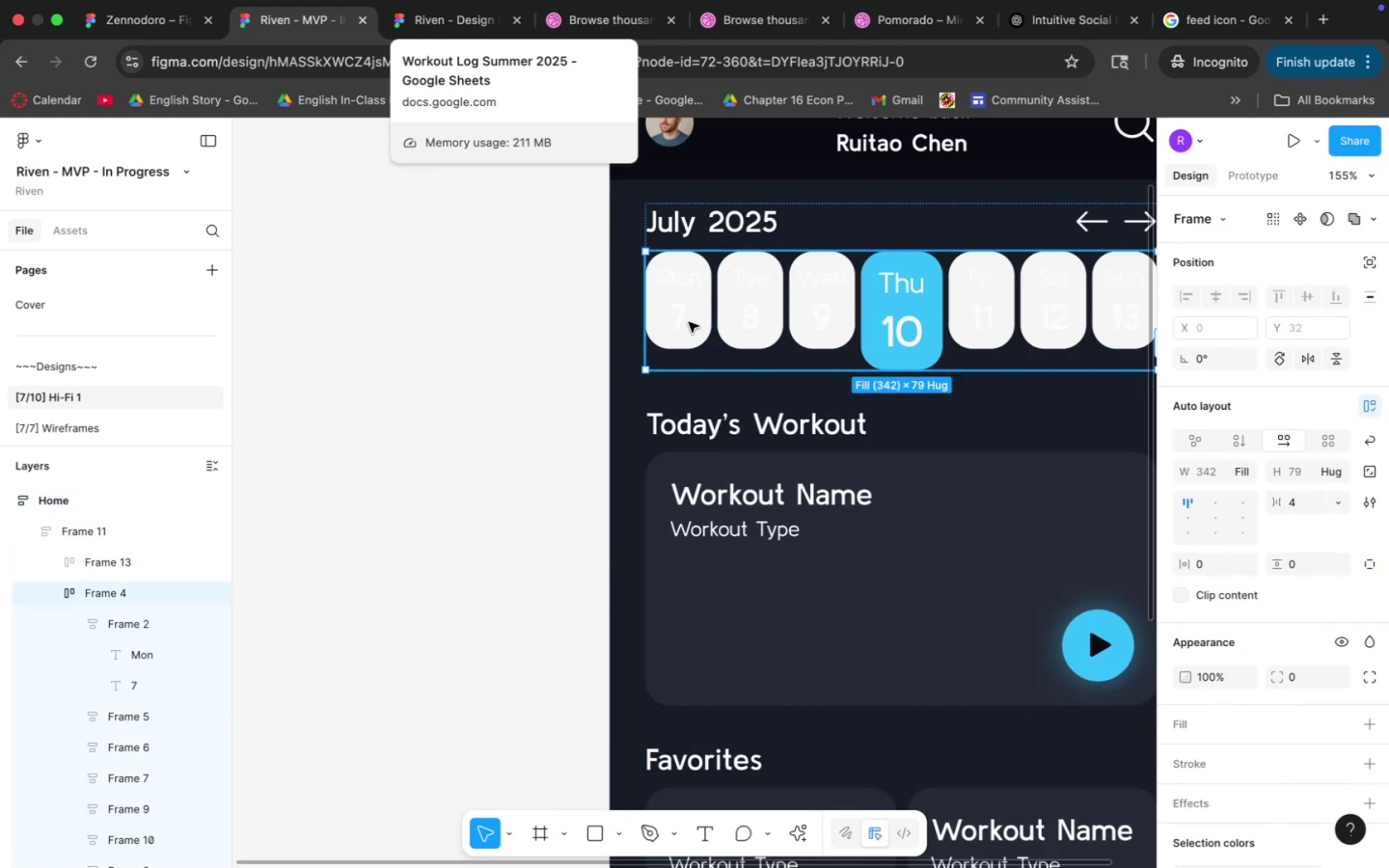 
triple_click([689, 322])
 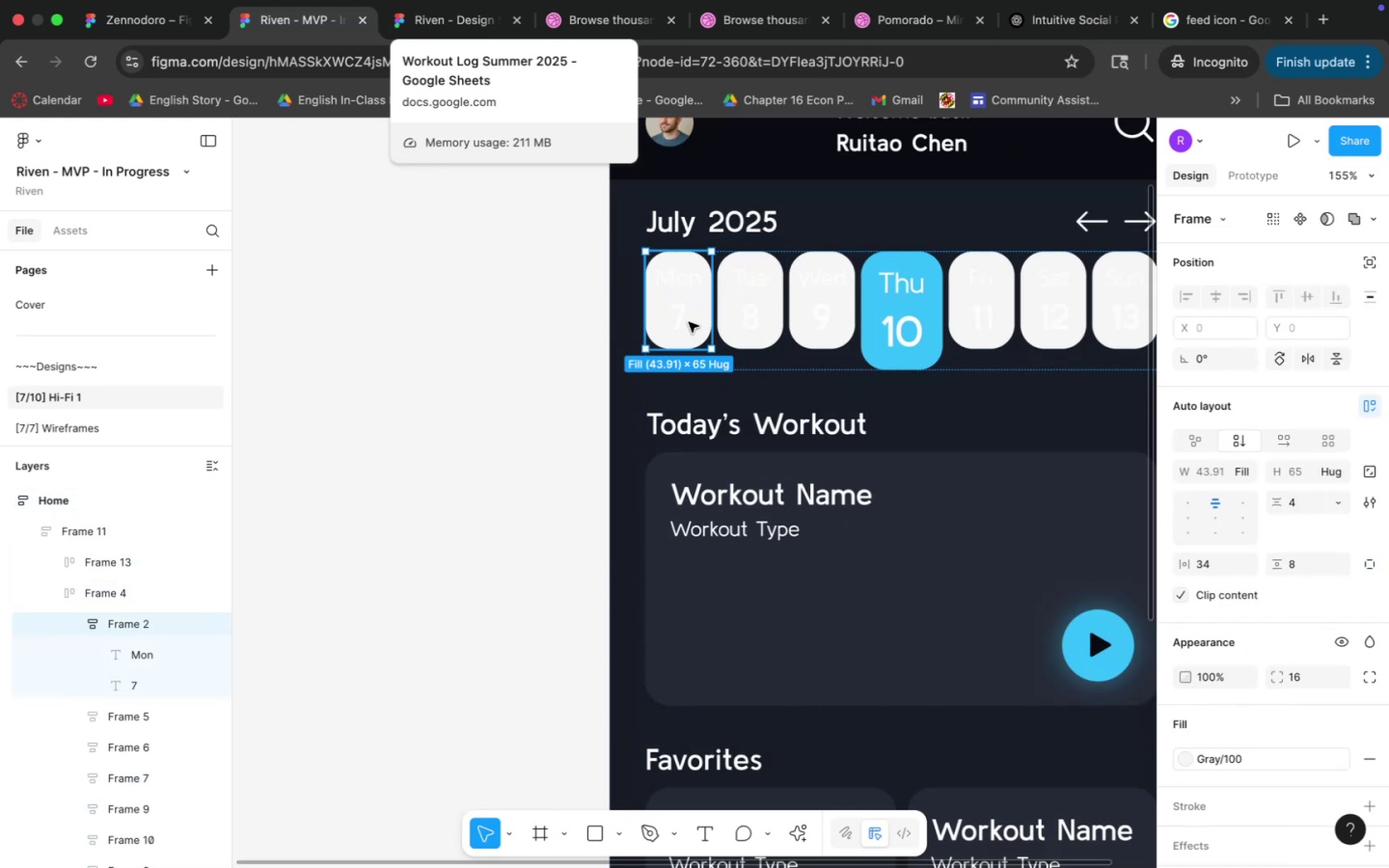 
hold_key(key=ShiftLeft, duration=2.59)
left_click([729, 320])
 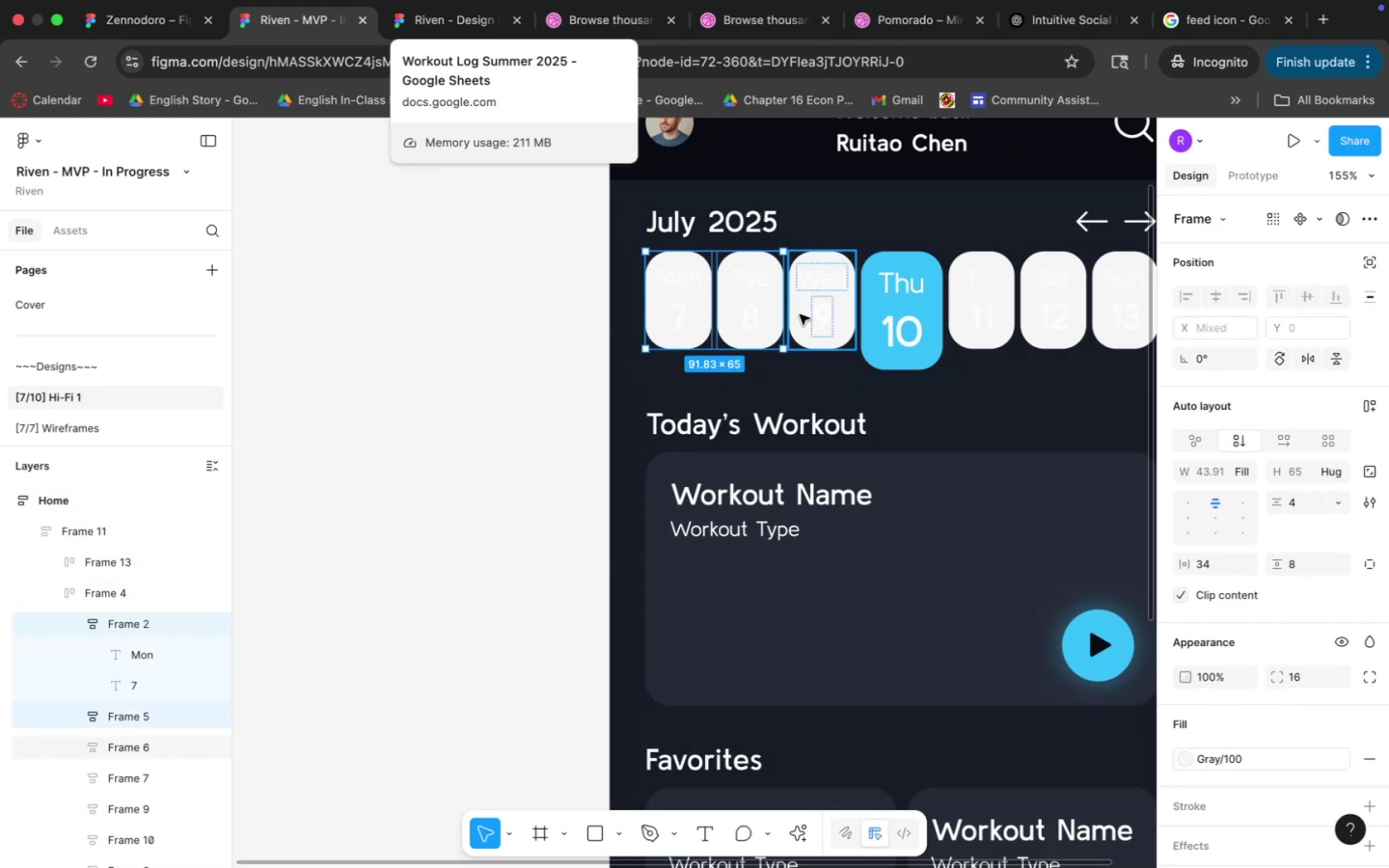 
left_click([802, 312])
 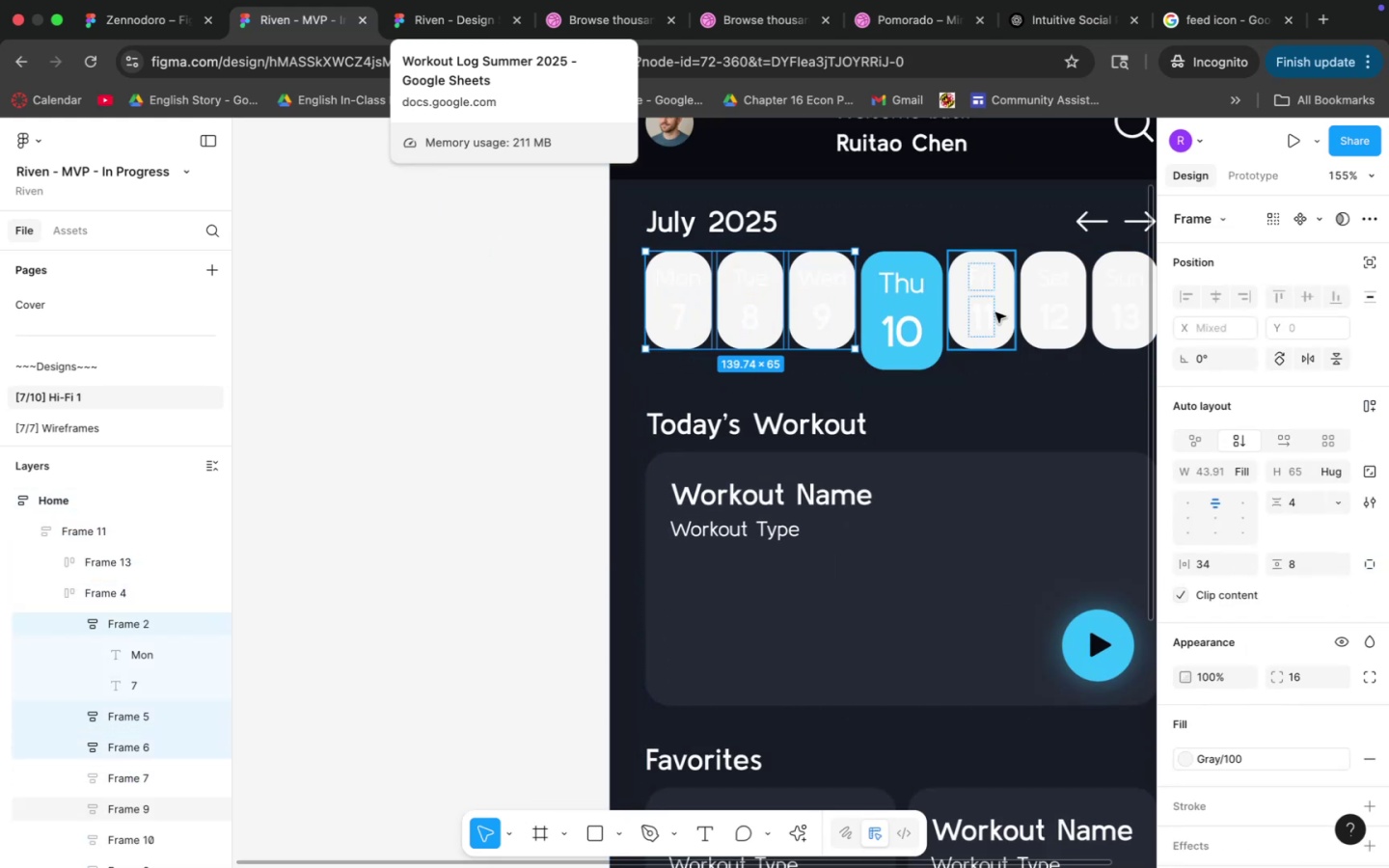 
left_click([994, 313])
 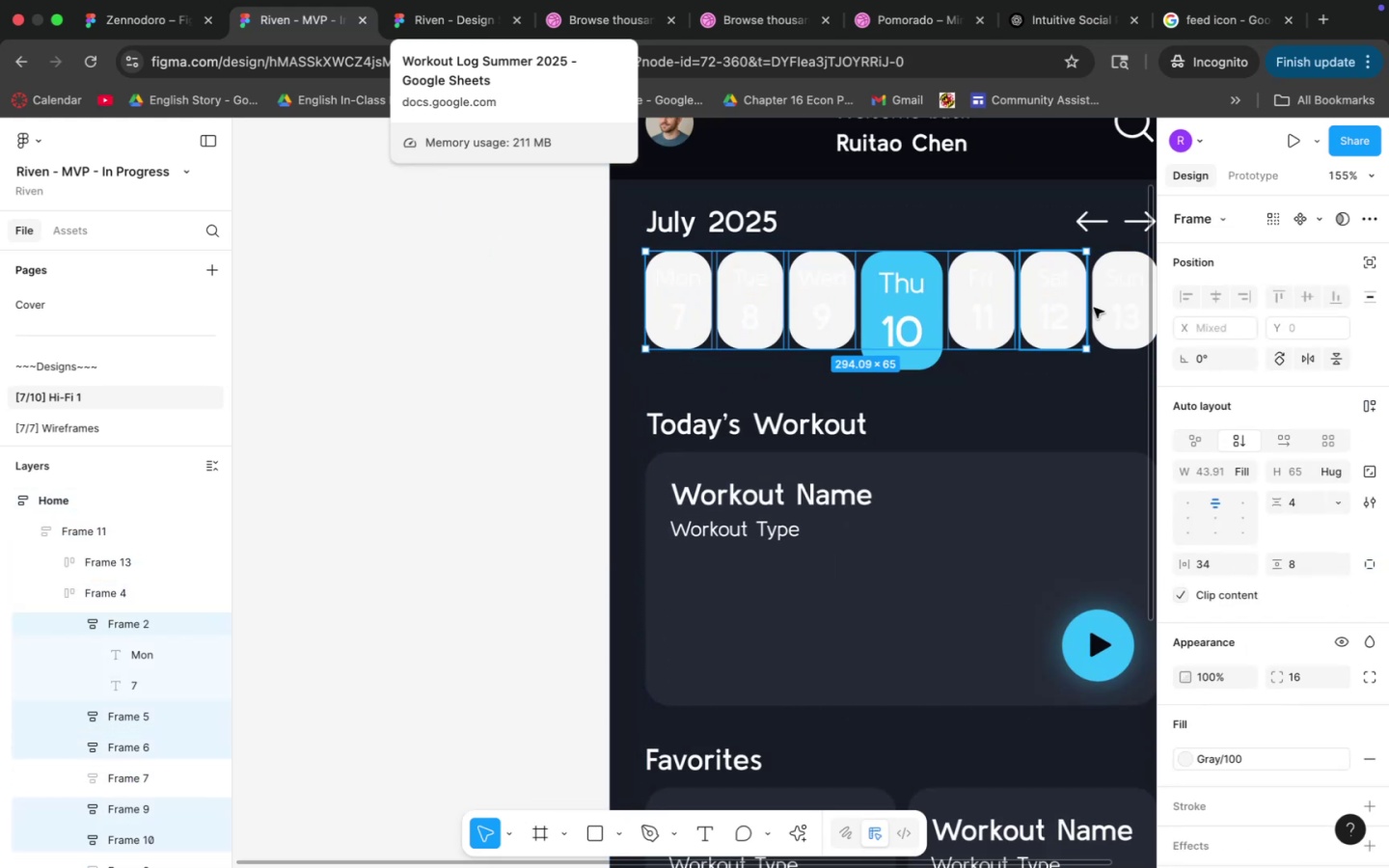 
double_click([1125, 306])
 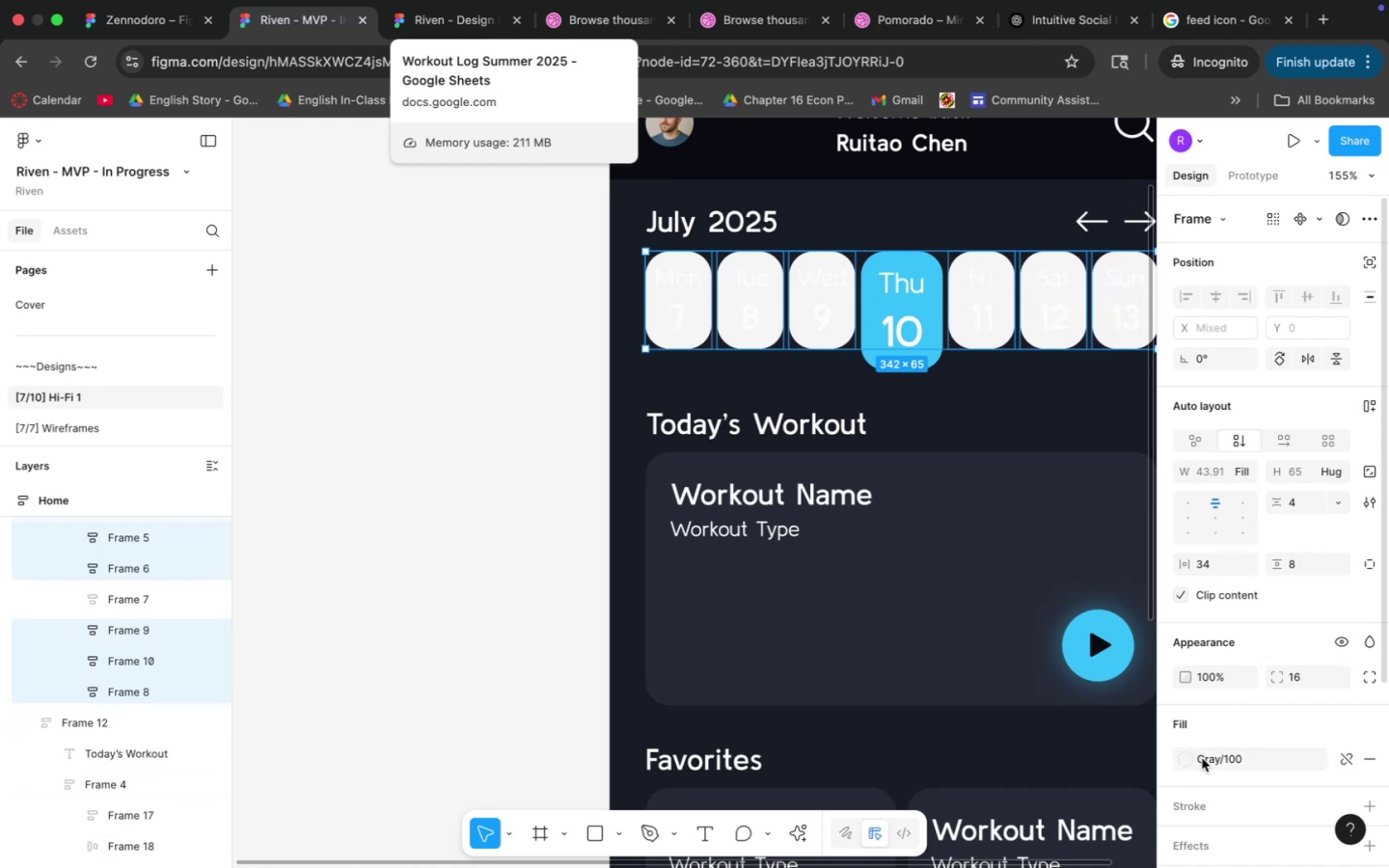 
left_click([1202, 758])
 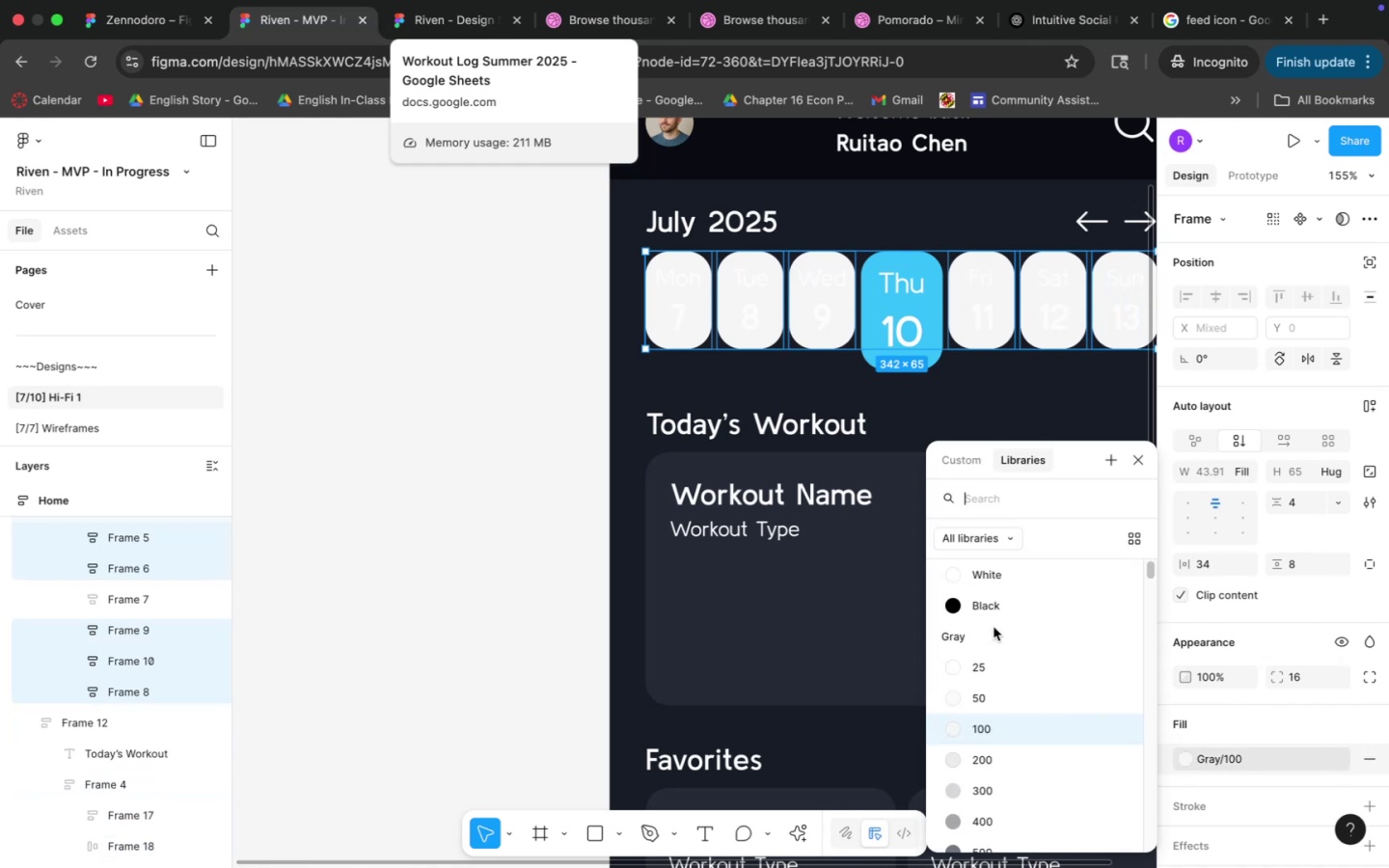 
scroll: coordinate [1011, 703], scroll_direction: down, amount: 4.0
 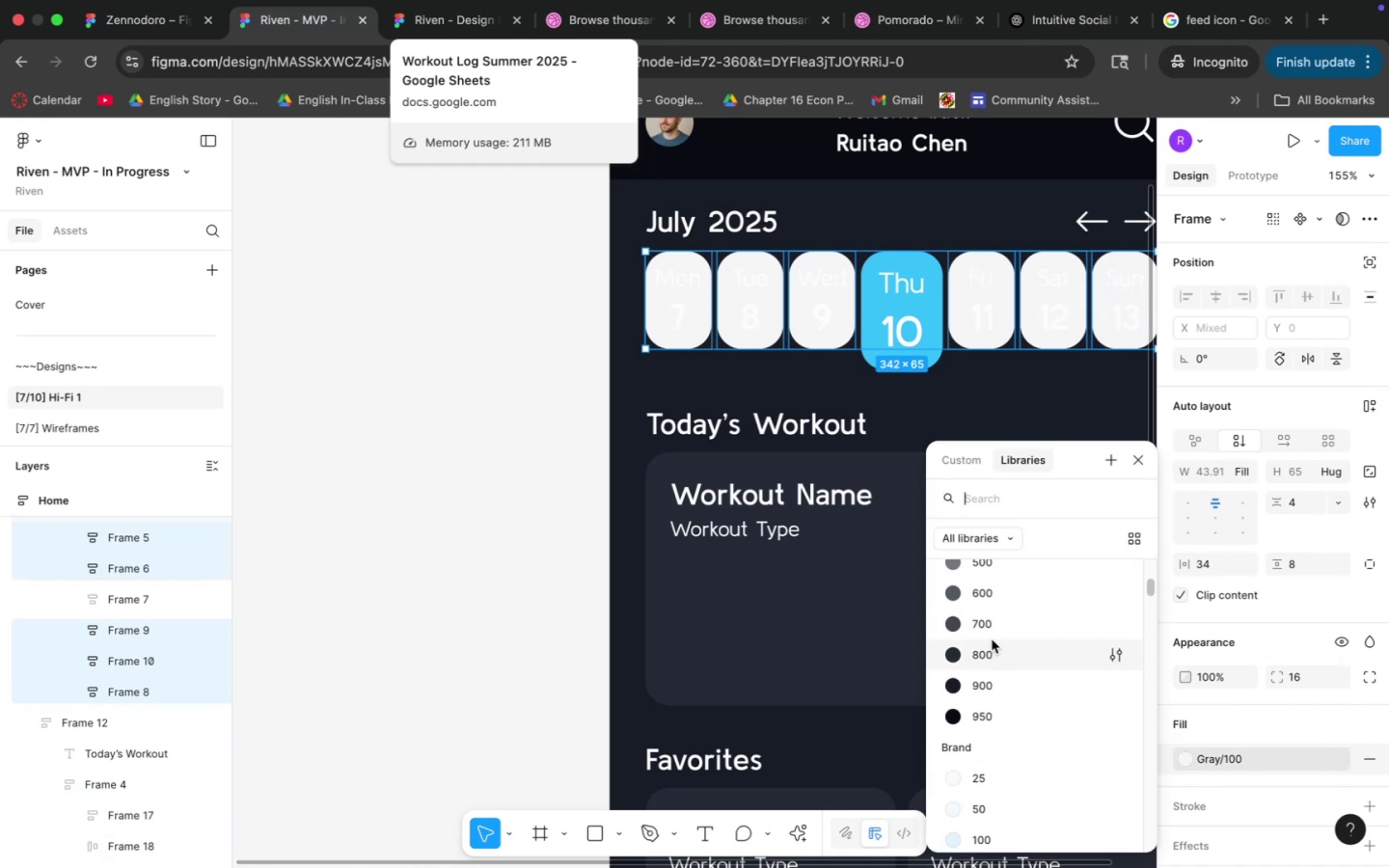 
left_click([992, 632])
 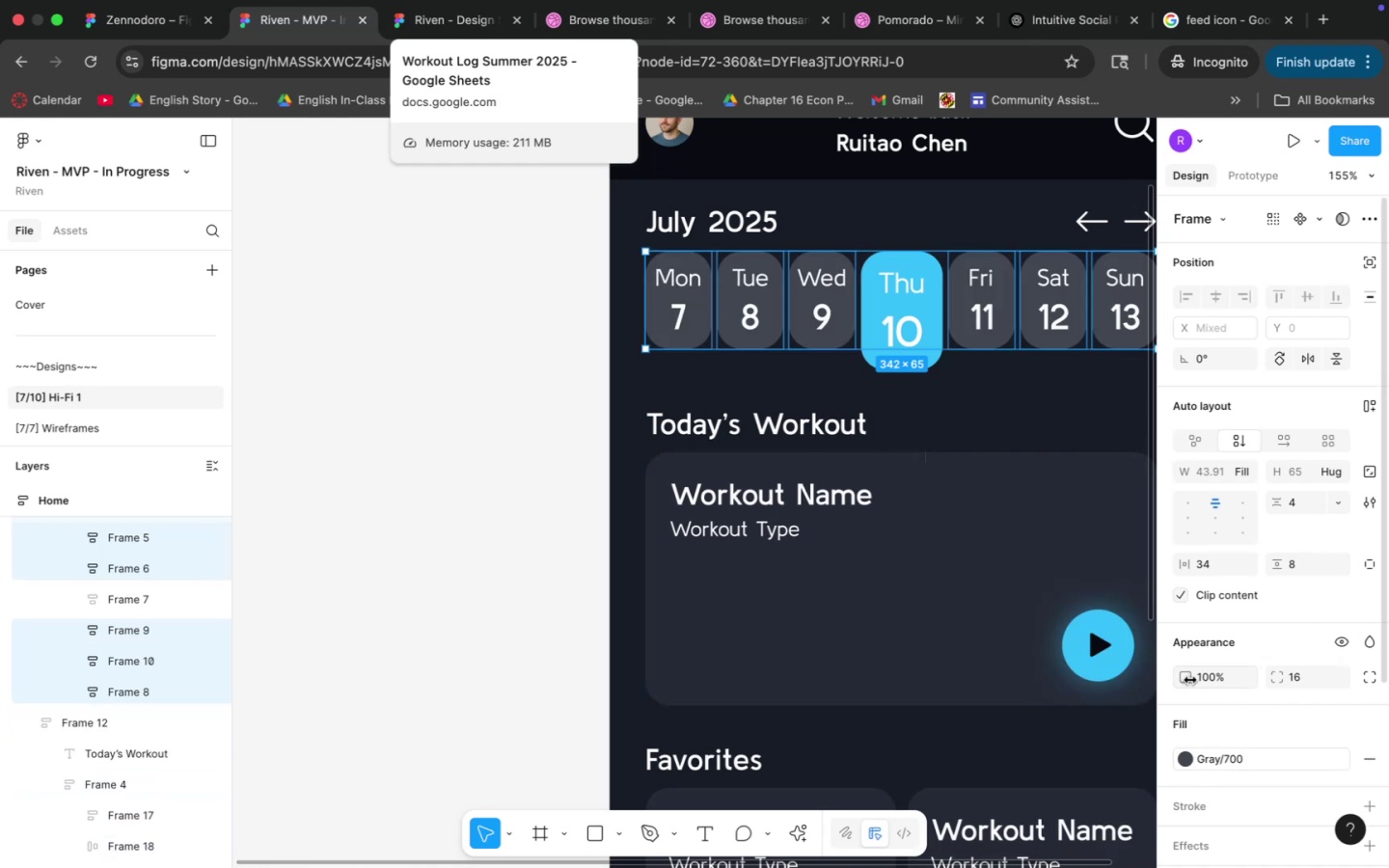 
left_click([1187, 757])
 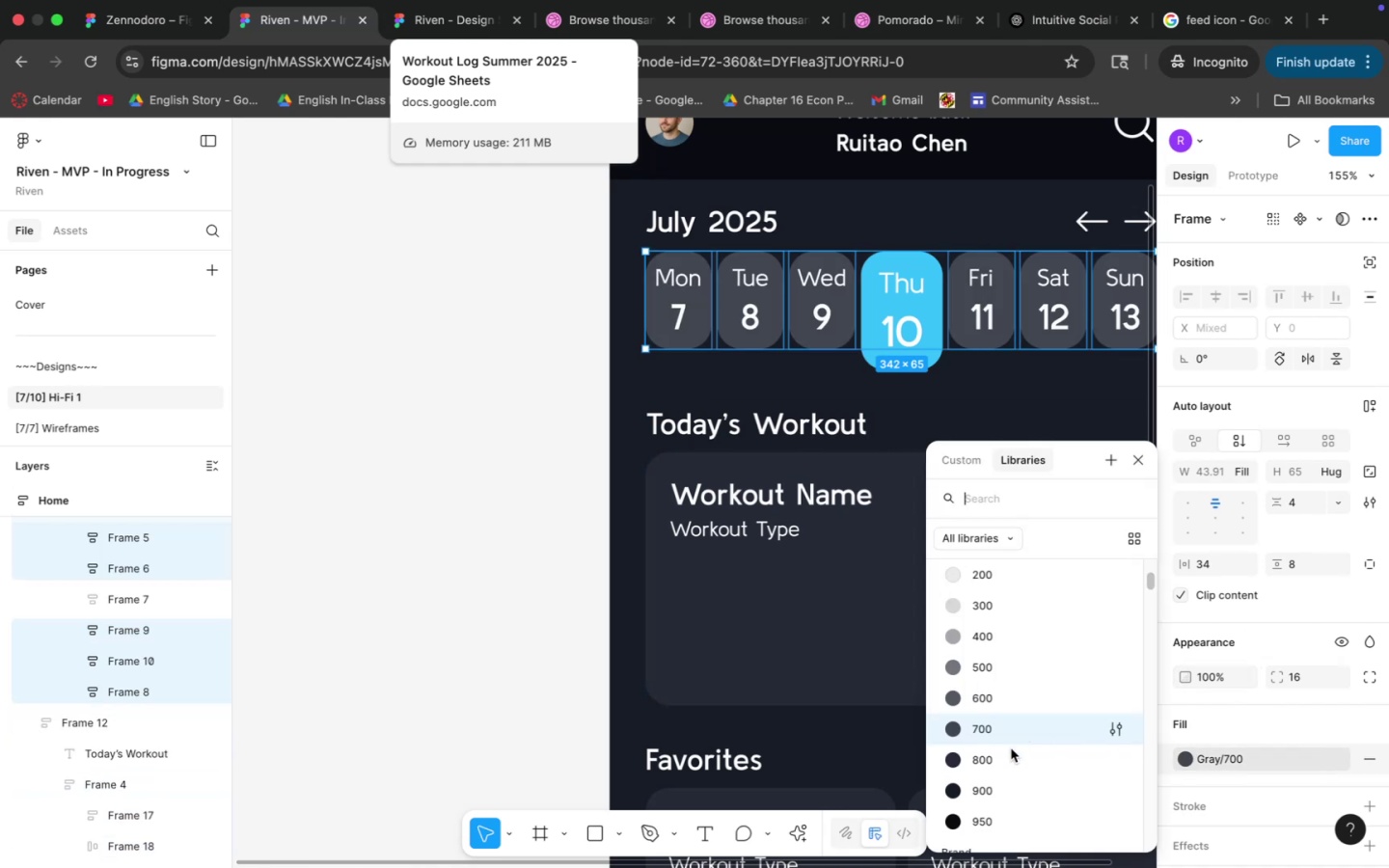 
left_click([1007, 759])
 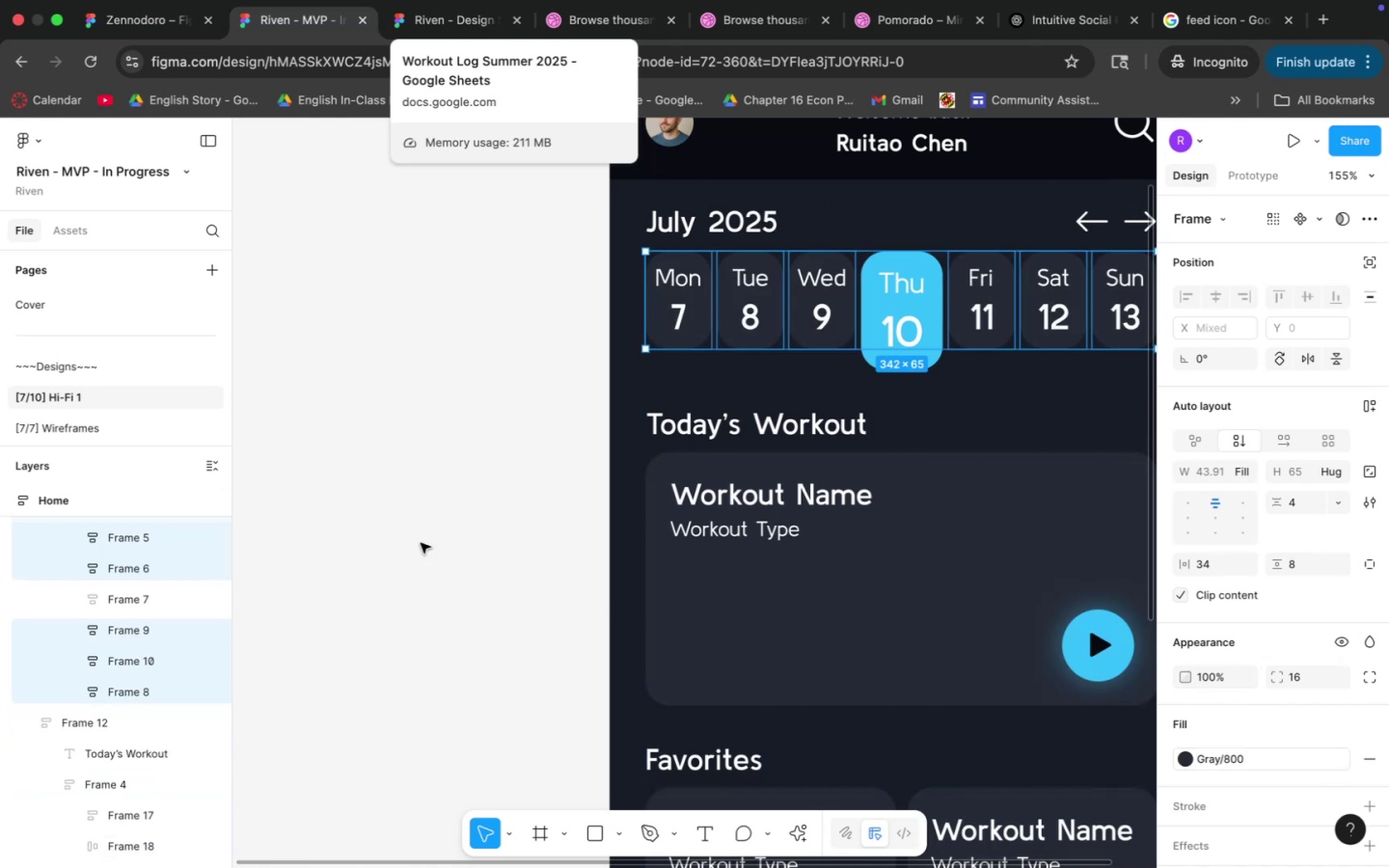 
left_click([395, 538])
 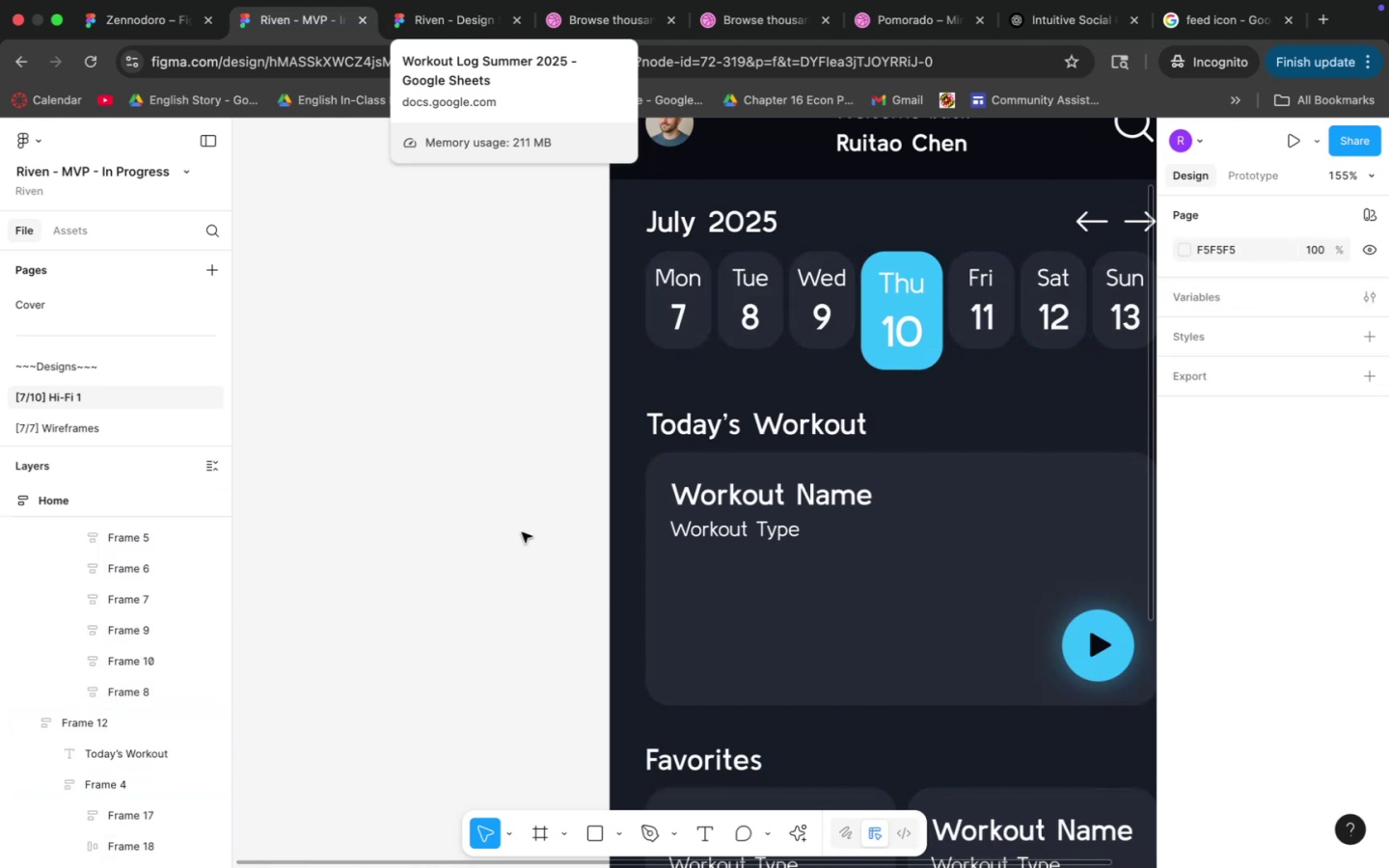 
hold_key(key=CommandLeft, duration=1.04)
scroll: coordinate [433, 527], scroll_direction: down, amount: 8.0
 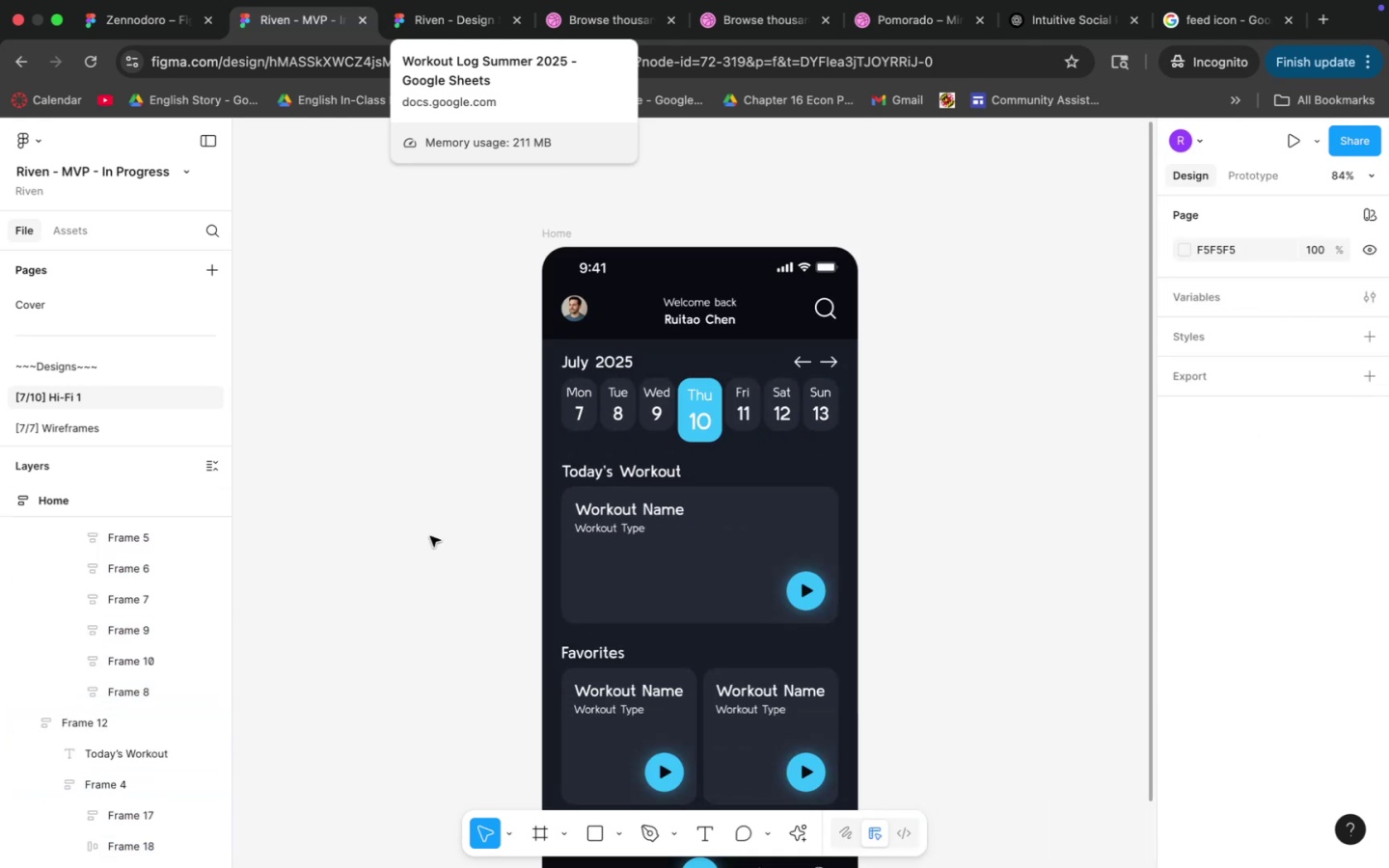 
hold_key(key=Space, duration=0.47)
 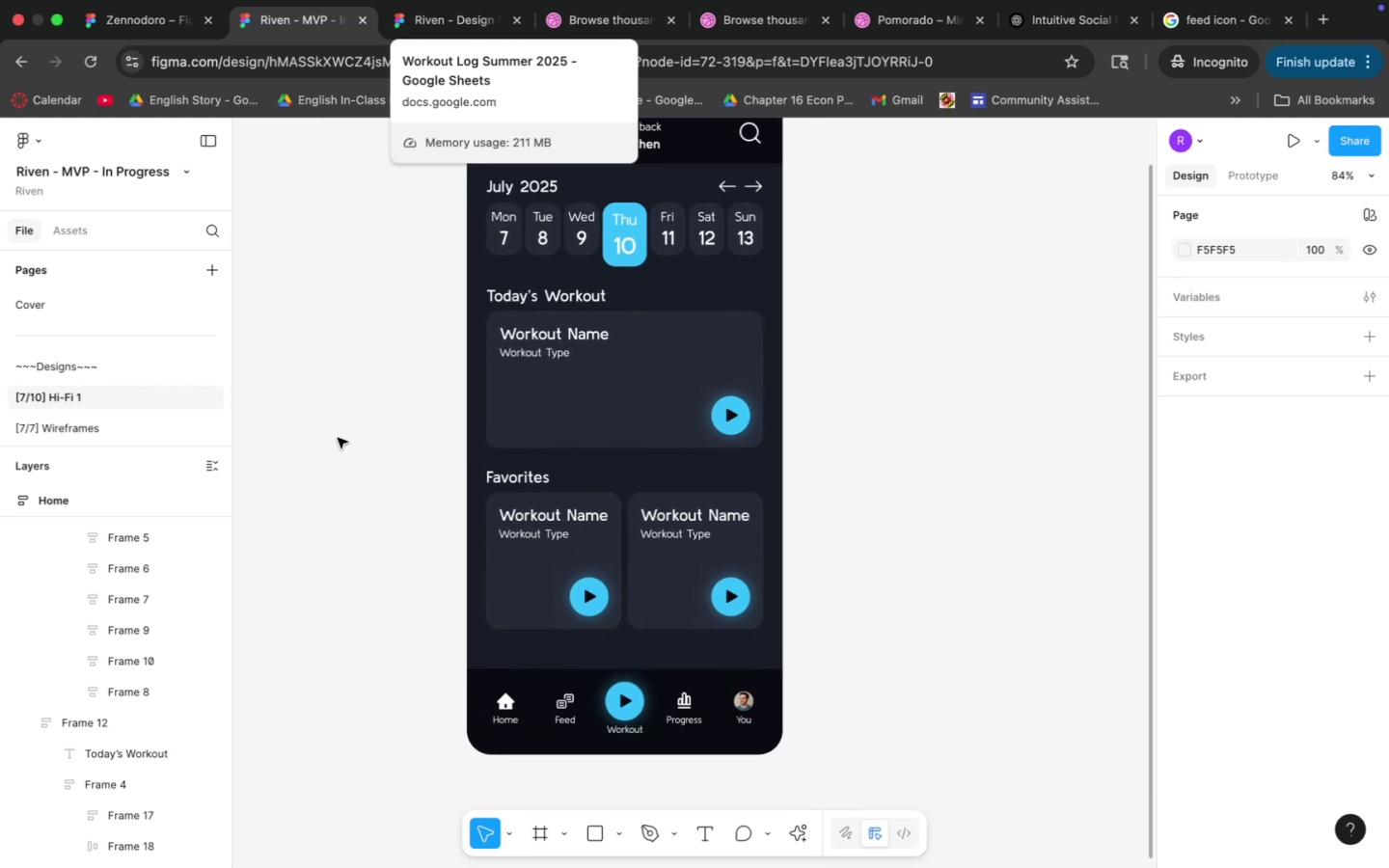 
left_click_drag(start_coordinate=[412, 601], to_coordinate=[337, 425])
 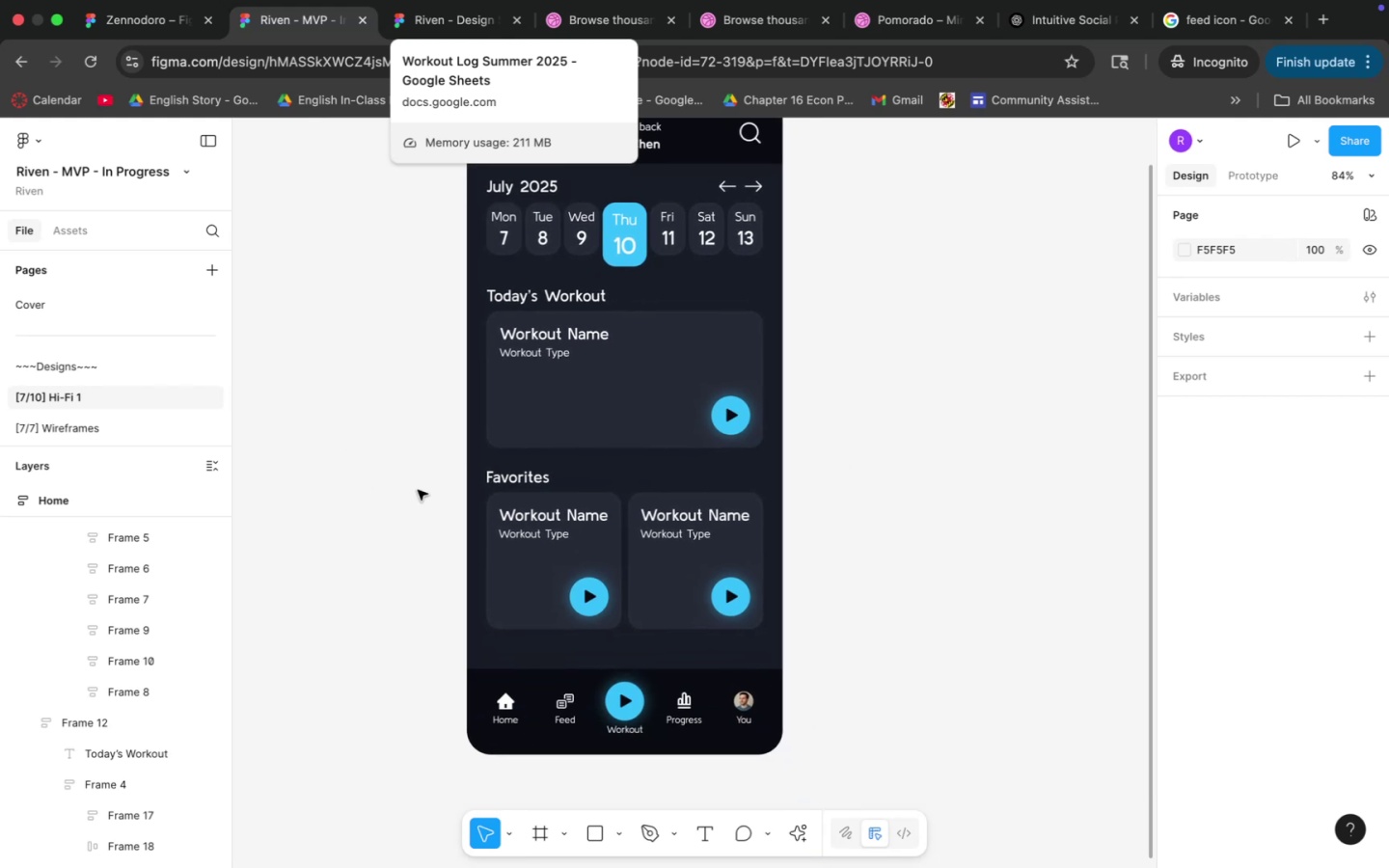 
hold_key(key=CommandLeft, duration=0.47)
left_click_drag(start_coordinate=[340, 446], to_coordinate=[341, 479])
 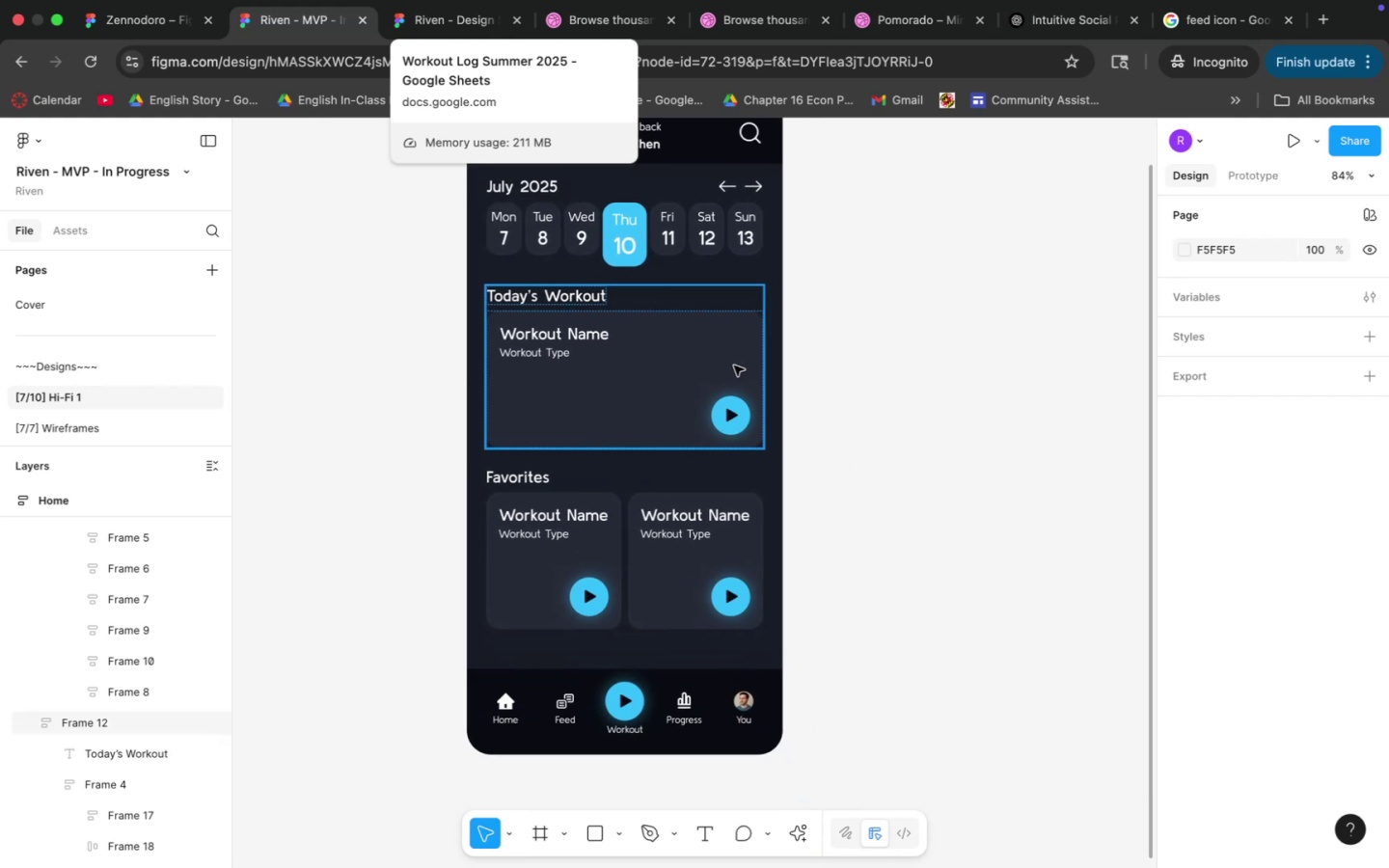 
left_click([892, 371])
 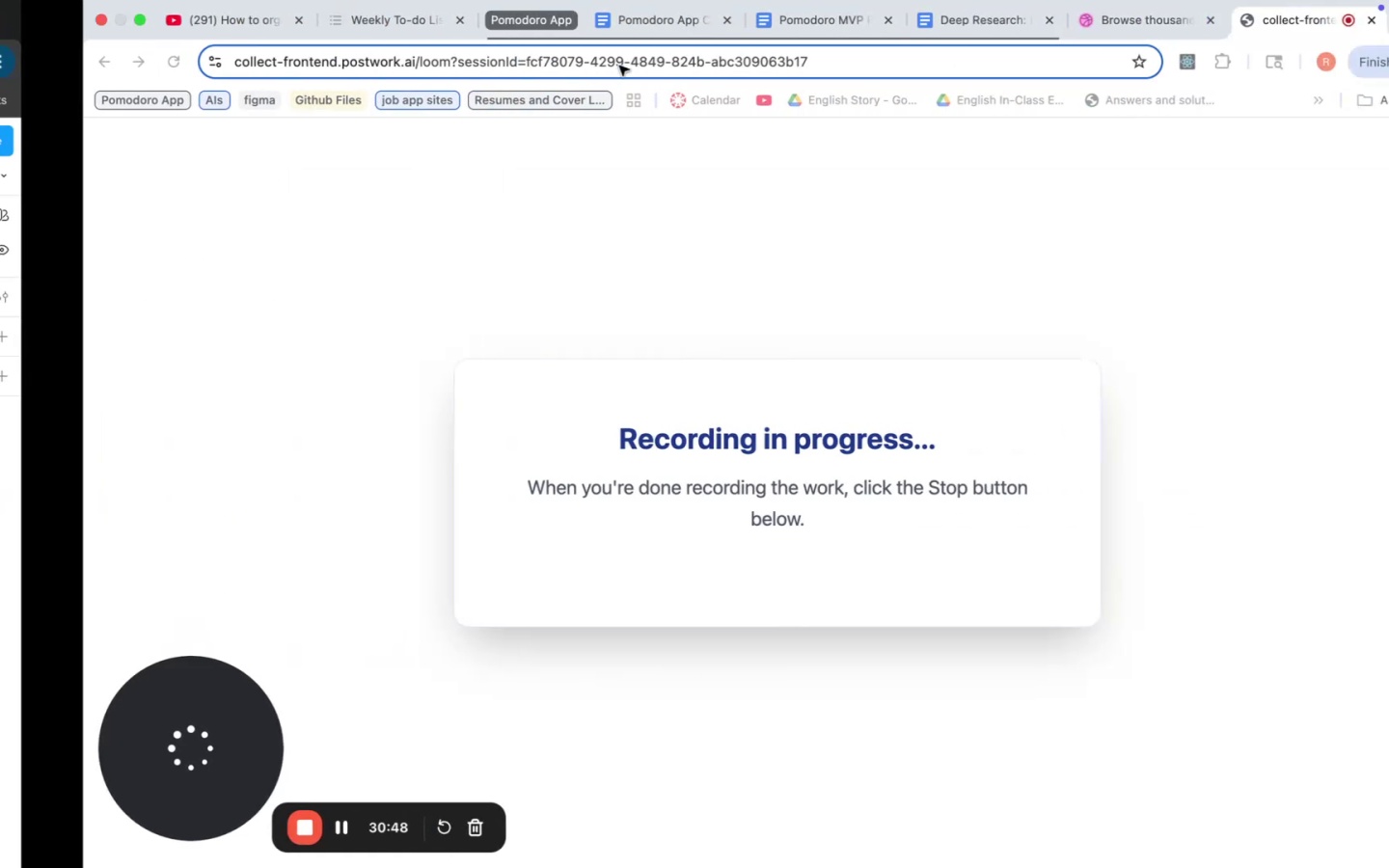 
wait(11.83)
 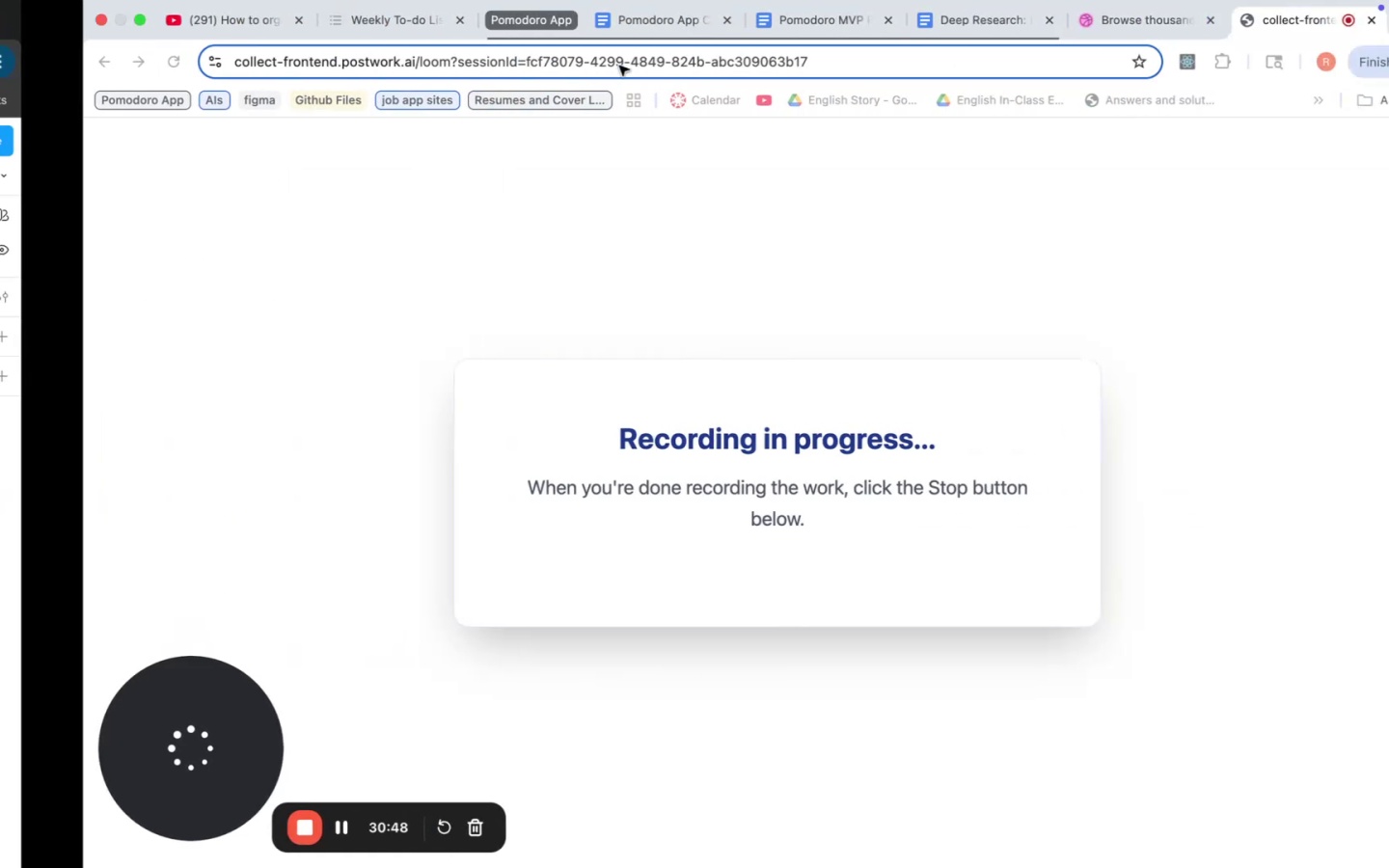 
left_click([816, 465])
 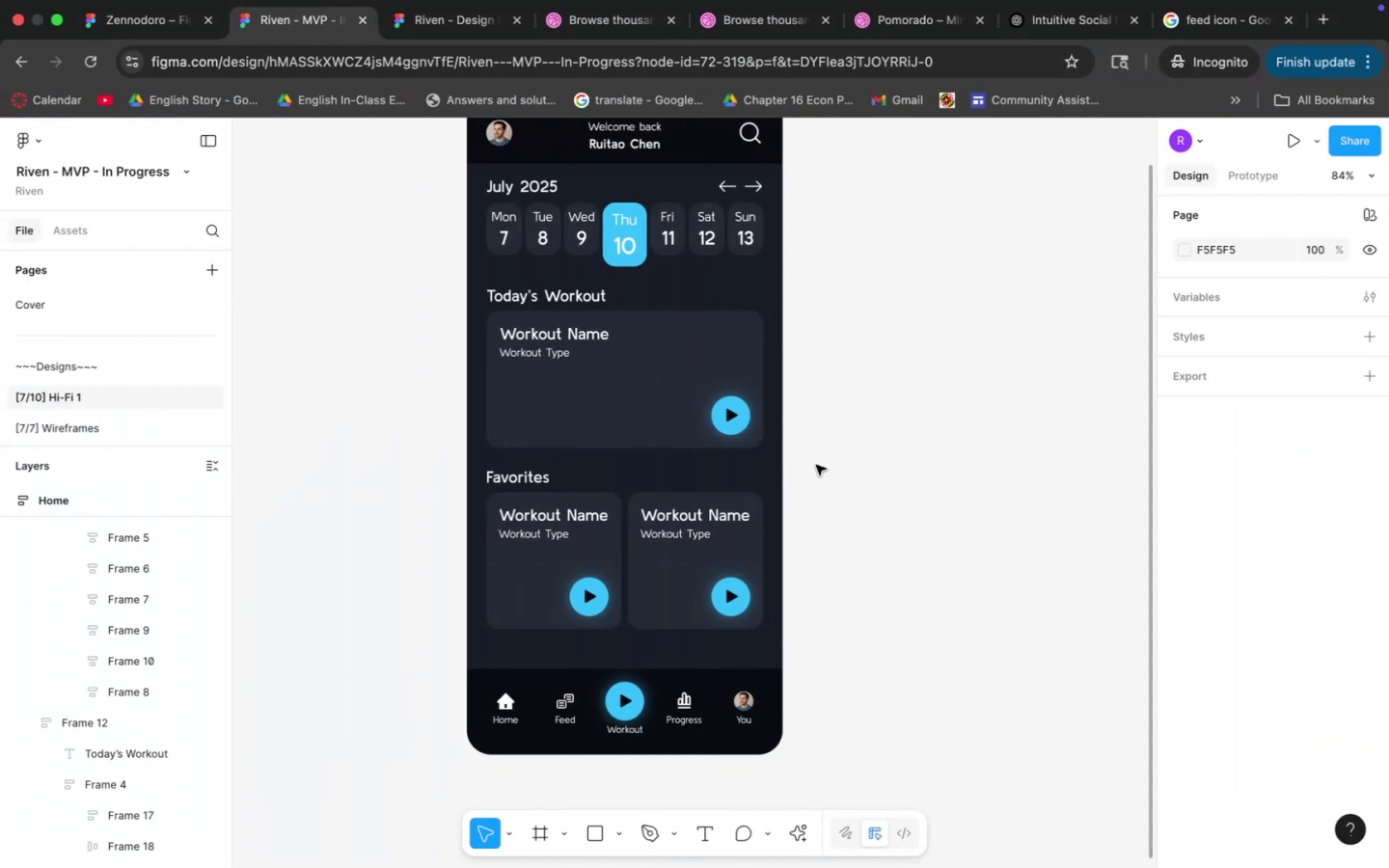 
hold_key(key=CommandLeft, duration=1.19)
scroll: coordinate [797, 483], scroll_direction: down, amount: 3.0
 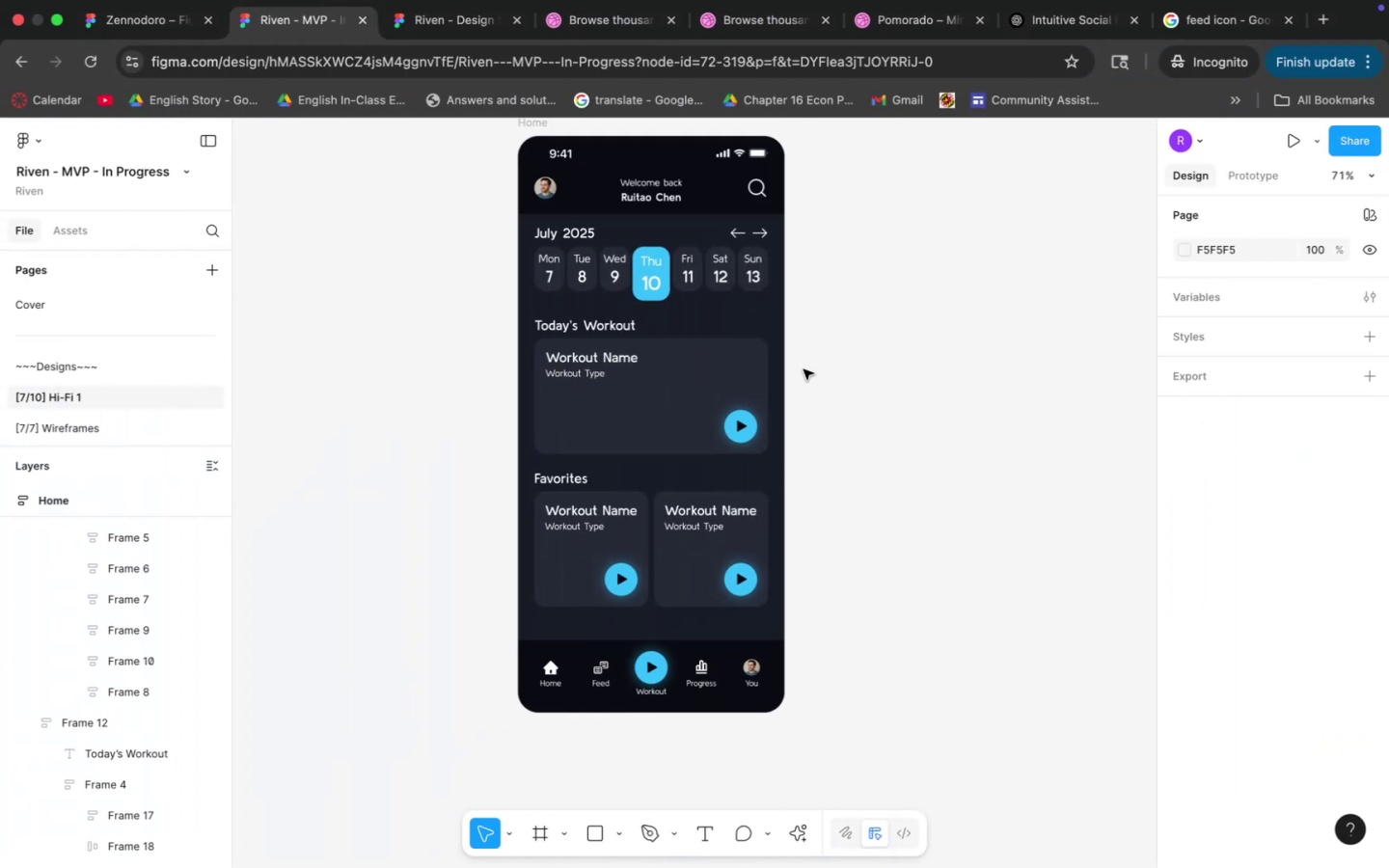 
hold_key(key=Space, duration=0.48)
 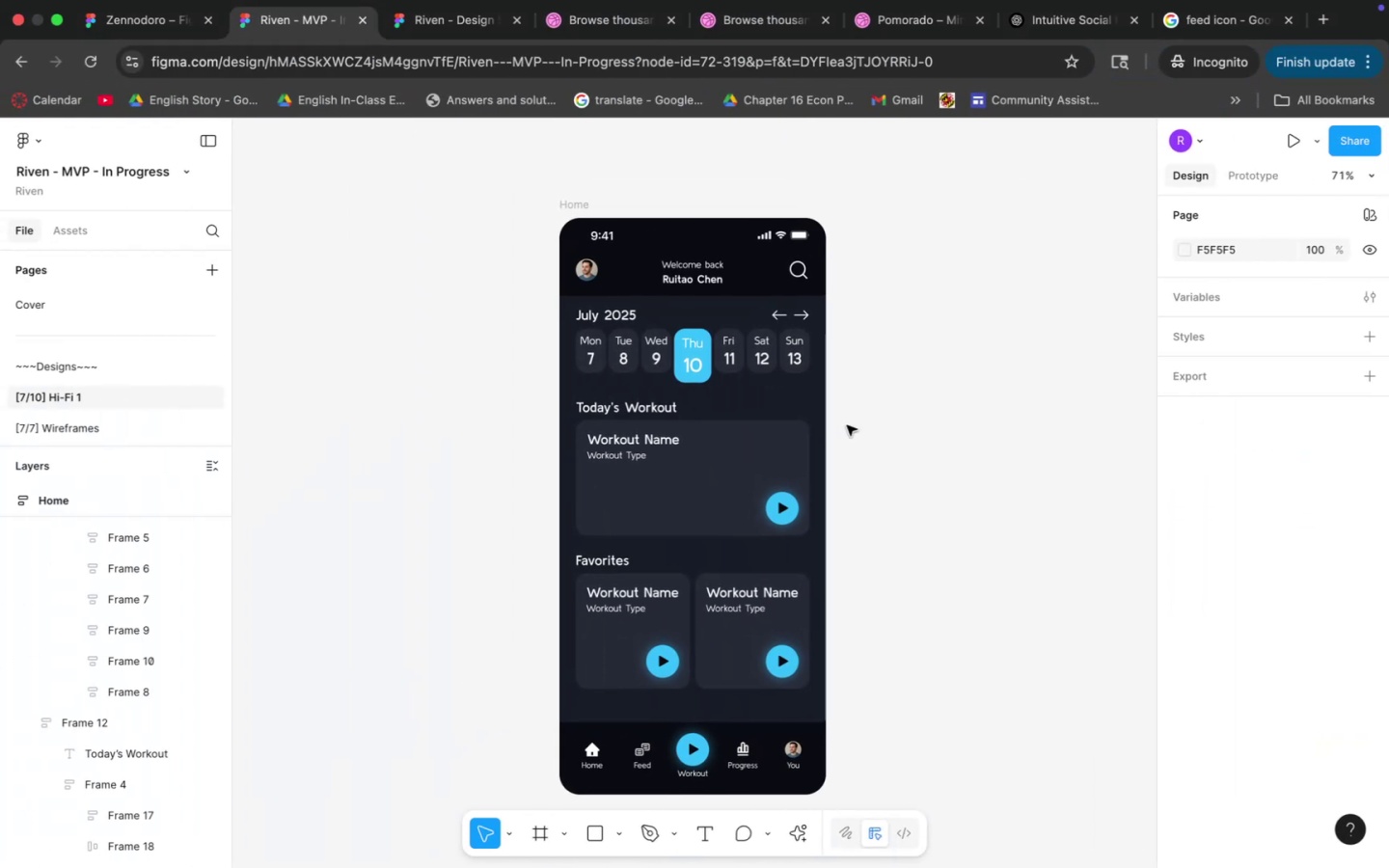 
left_click_drag(start_coordinate=[805, 342], to_coordinate=[847, 424])
 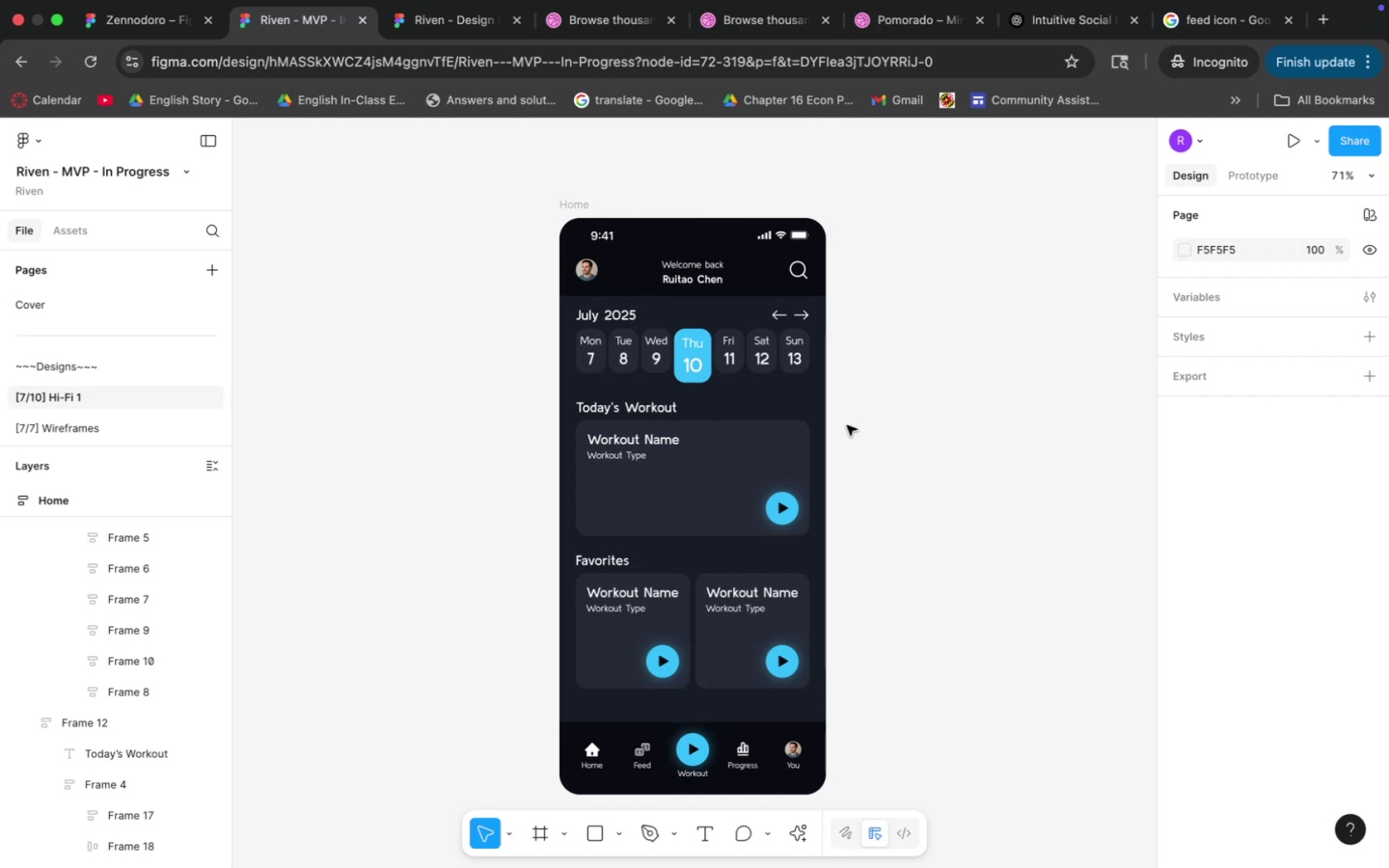 
wait(9.51)
 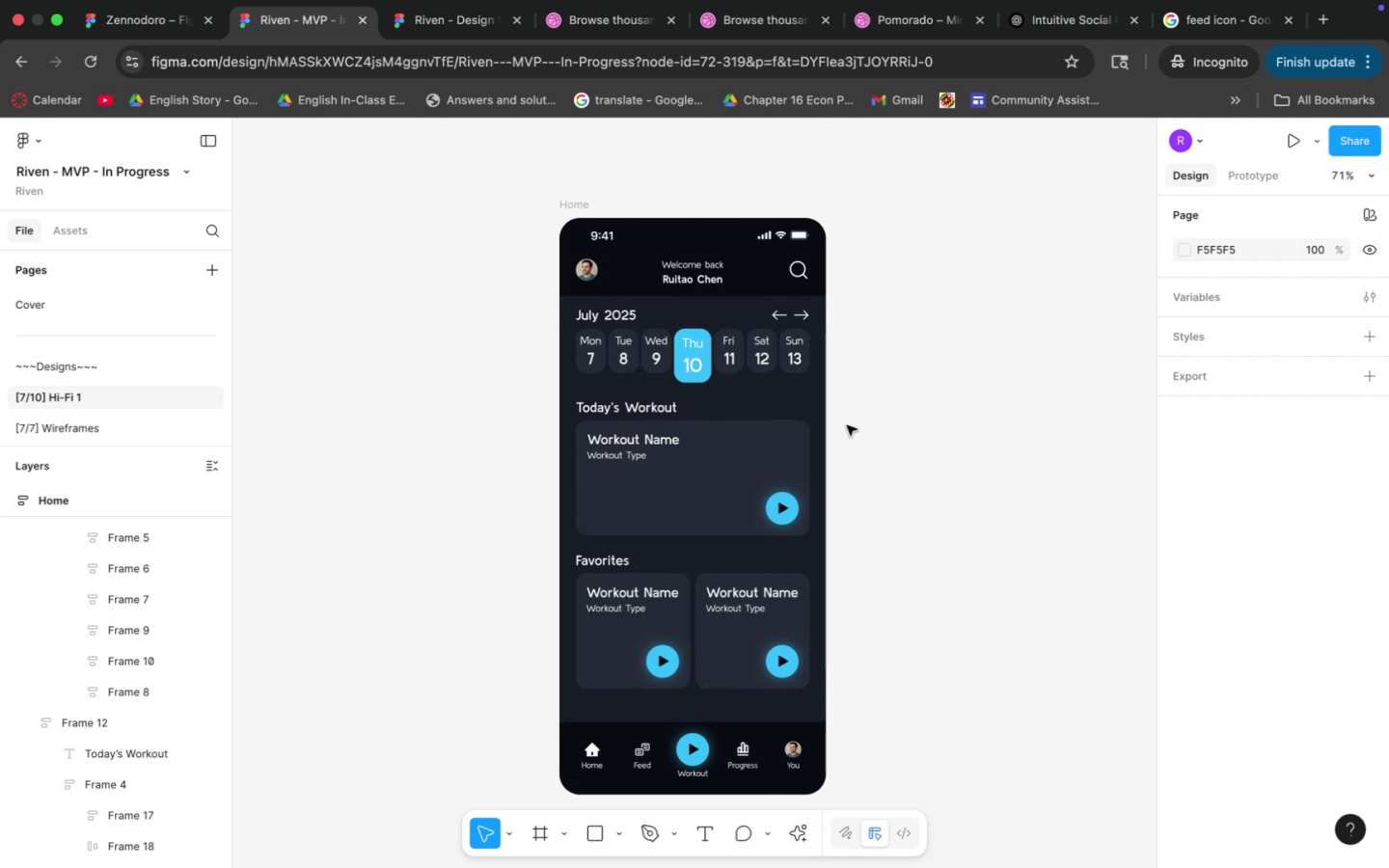 
hold_key(key=Space, duration=0.61)
 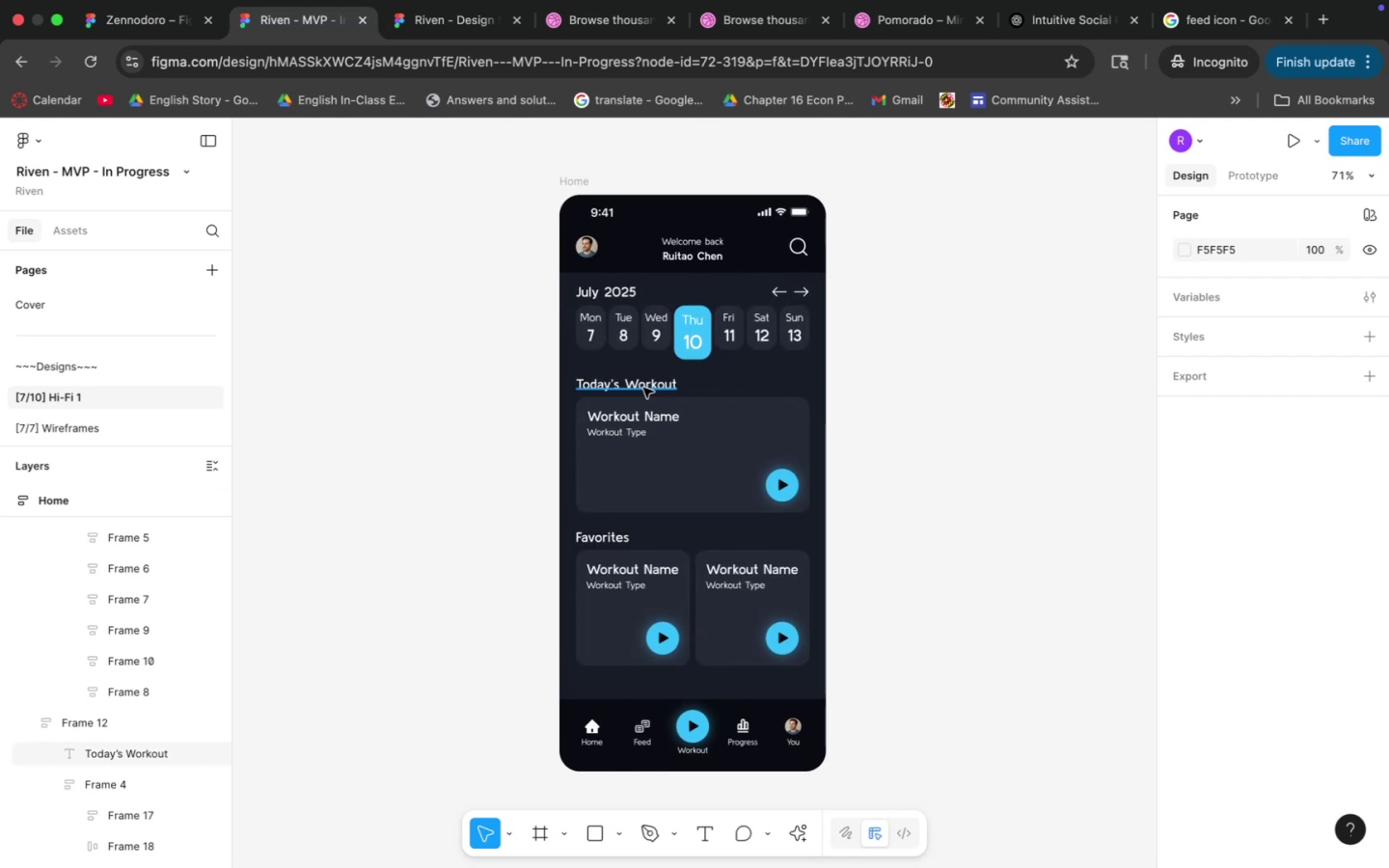 
scroll: coordinate [847, 425], scroll_direction: none, amount: 0.0
 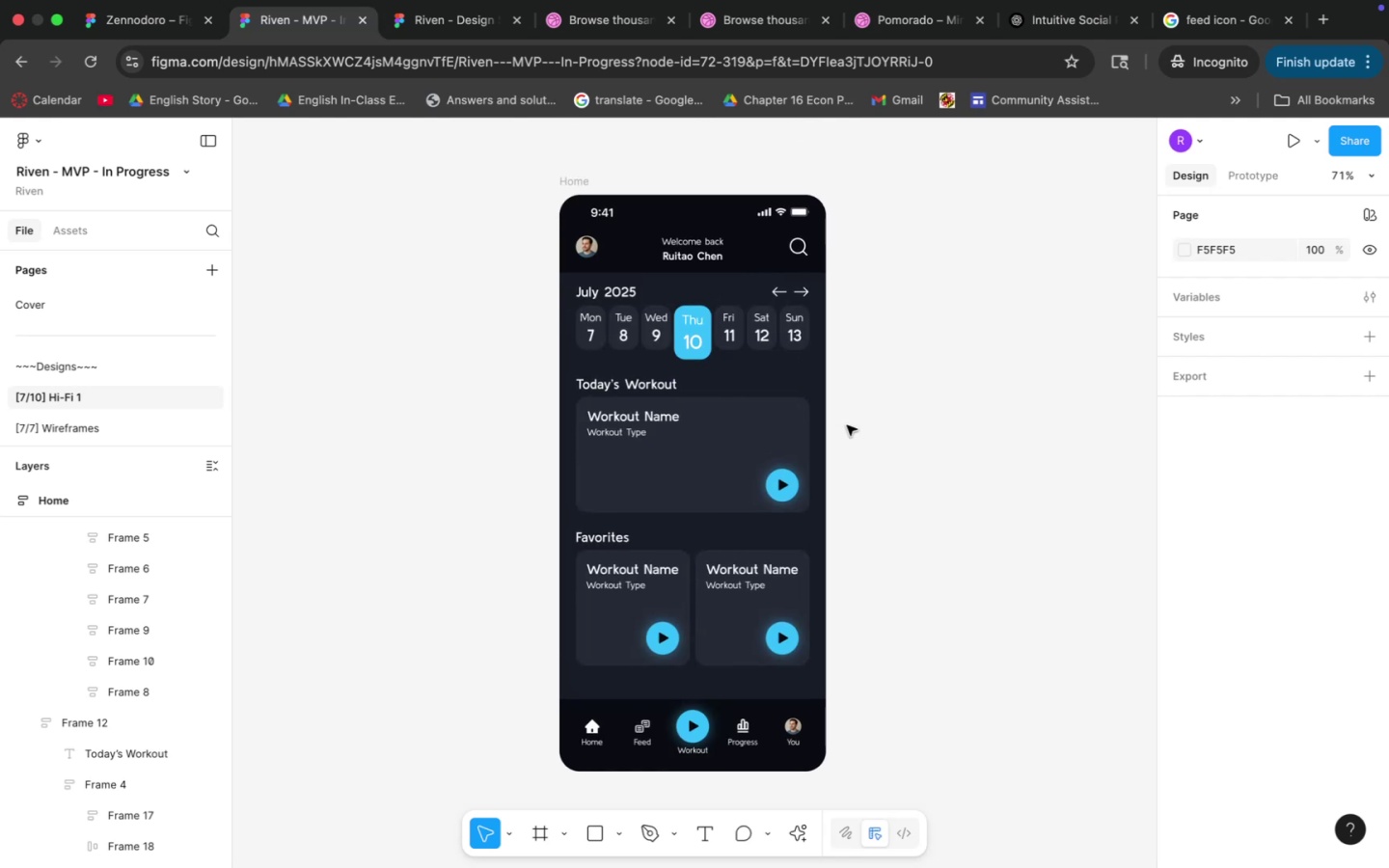 
hold_key(key=CommandLeft, duration=0.36)
 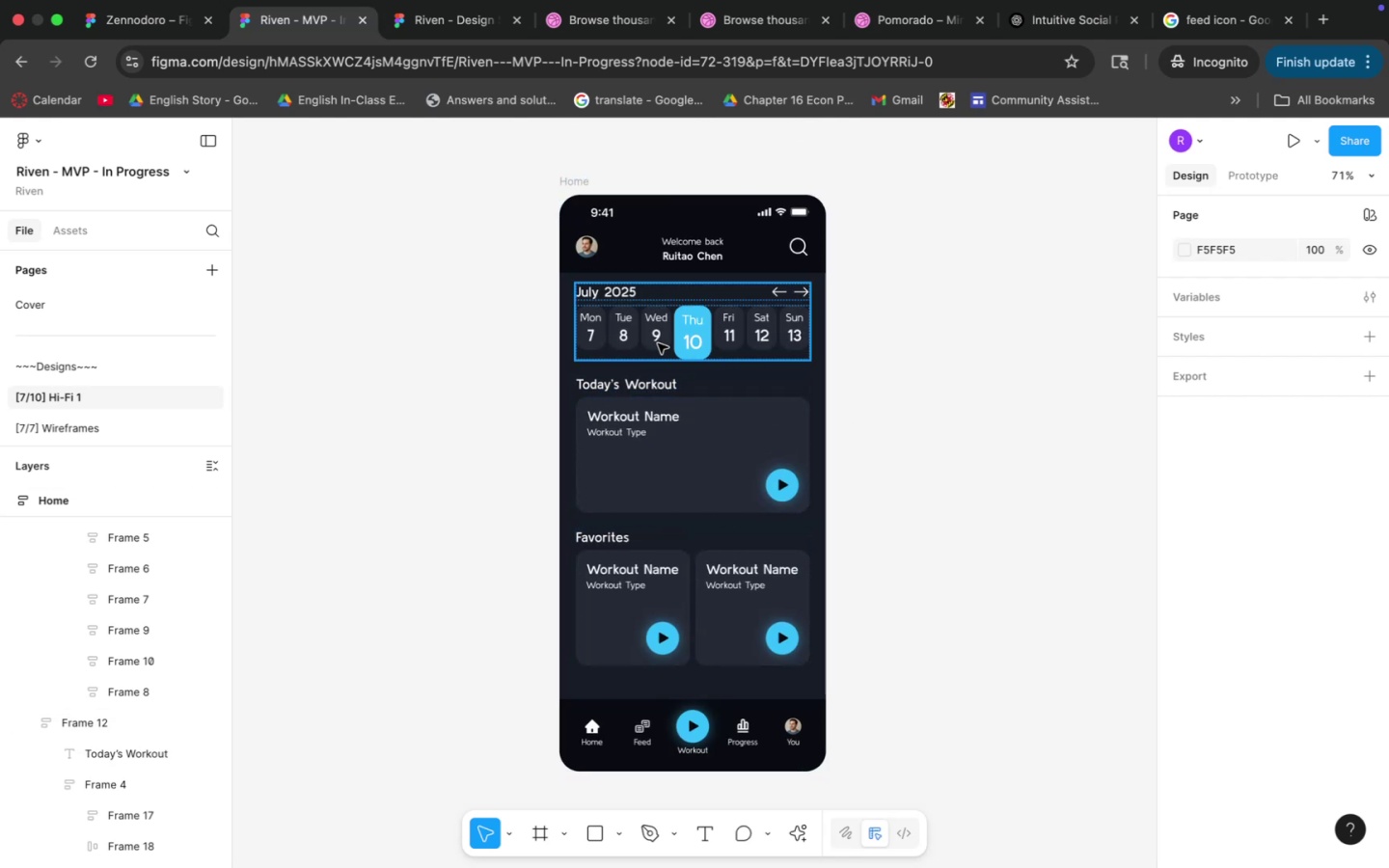 
mouse_move([513, 28])
 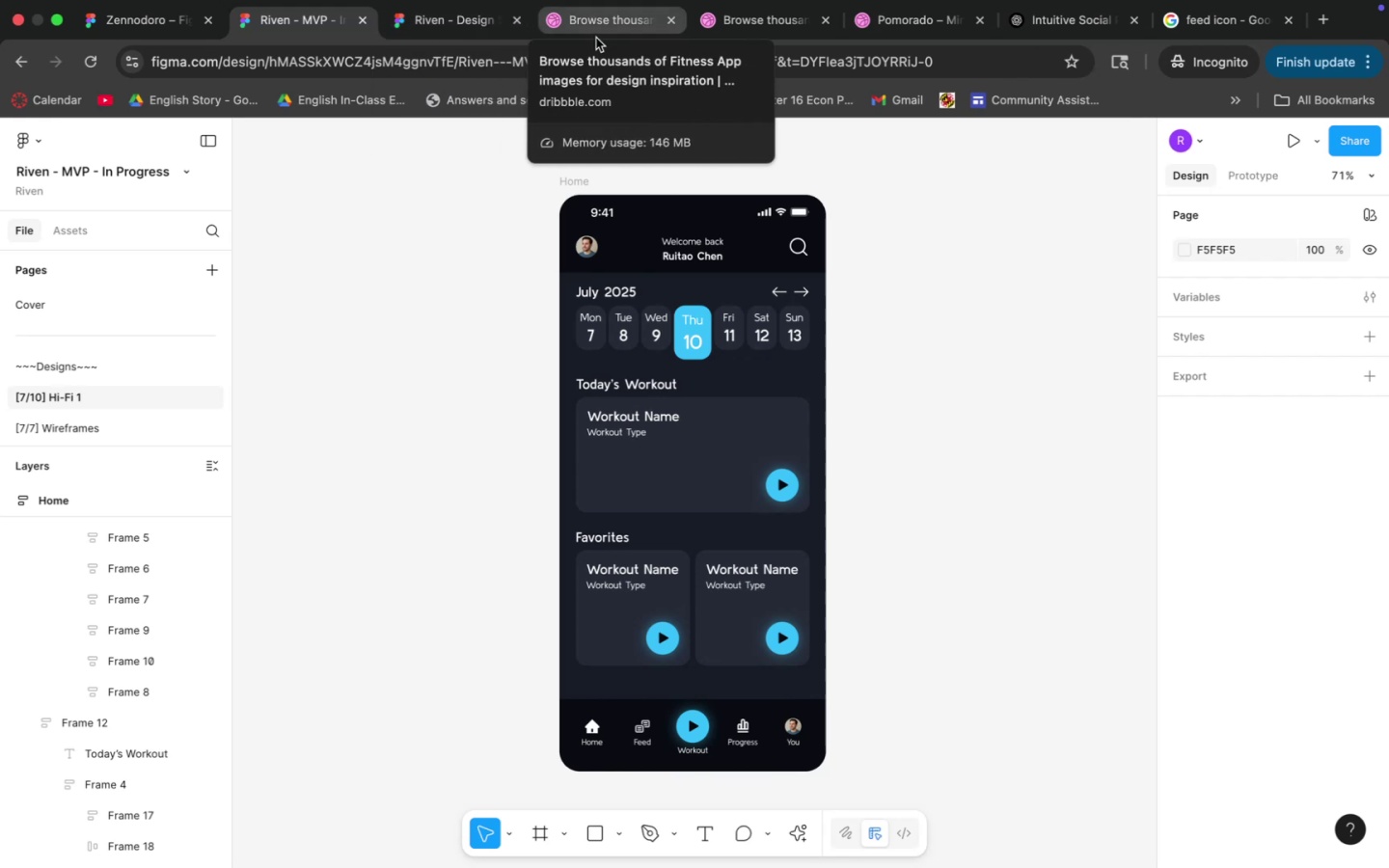 
mouse_move([448, 17])
 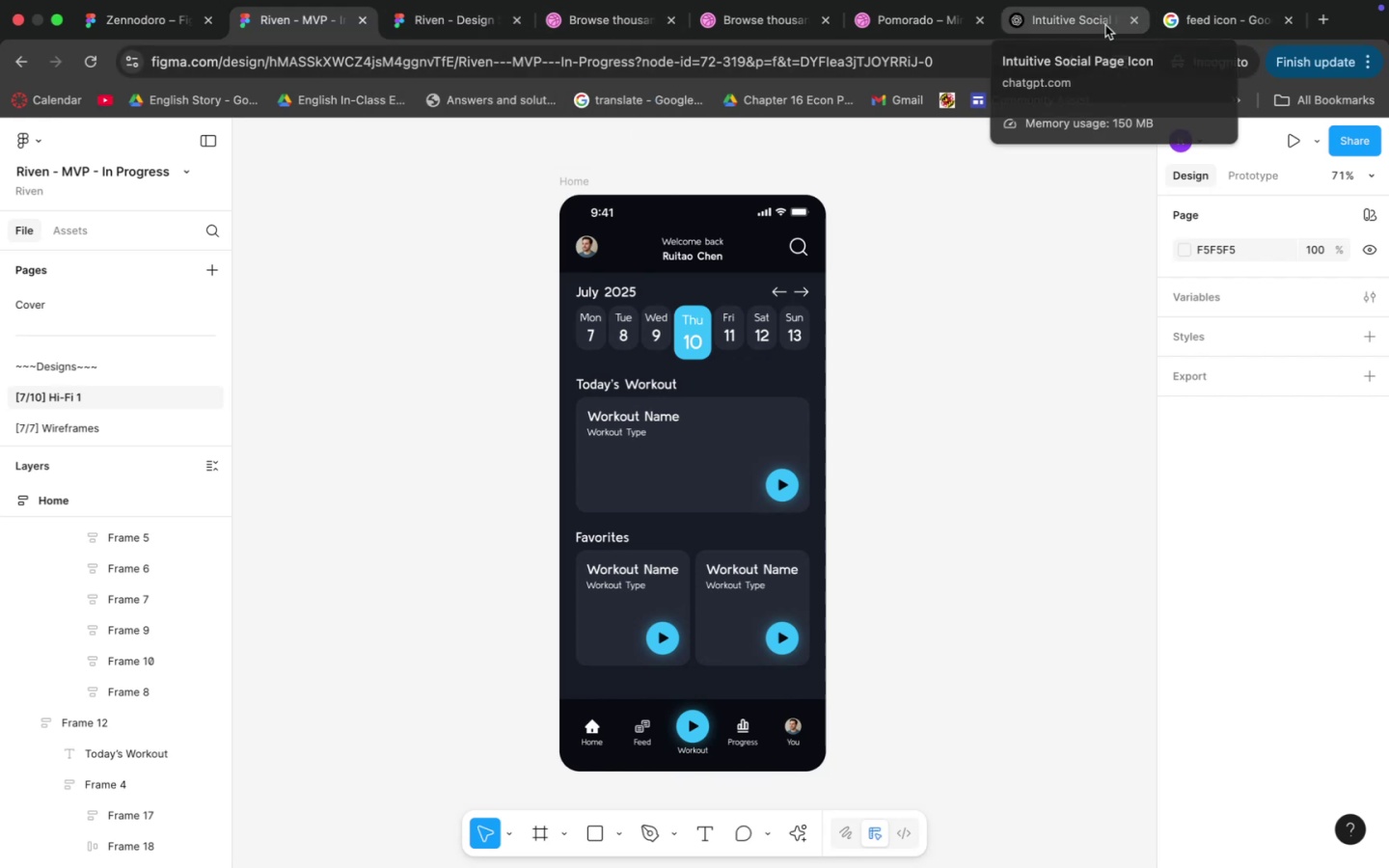 
left_click([1288, 25])
 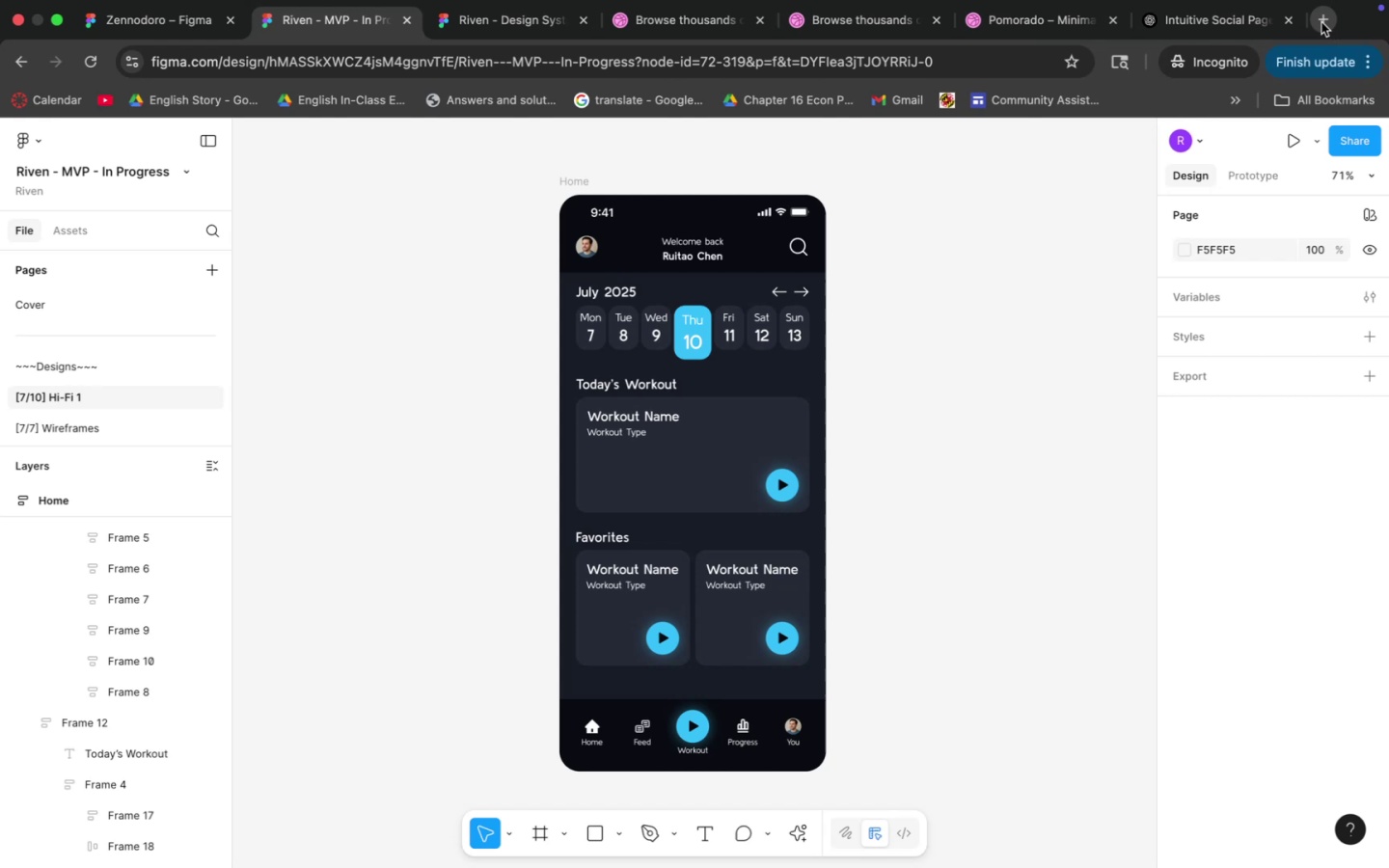 
left_click([1323, 20])
 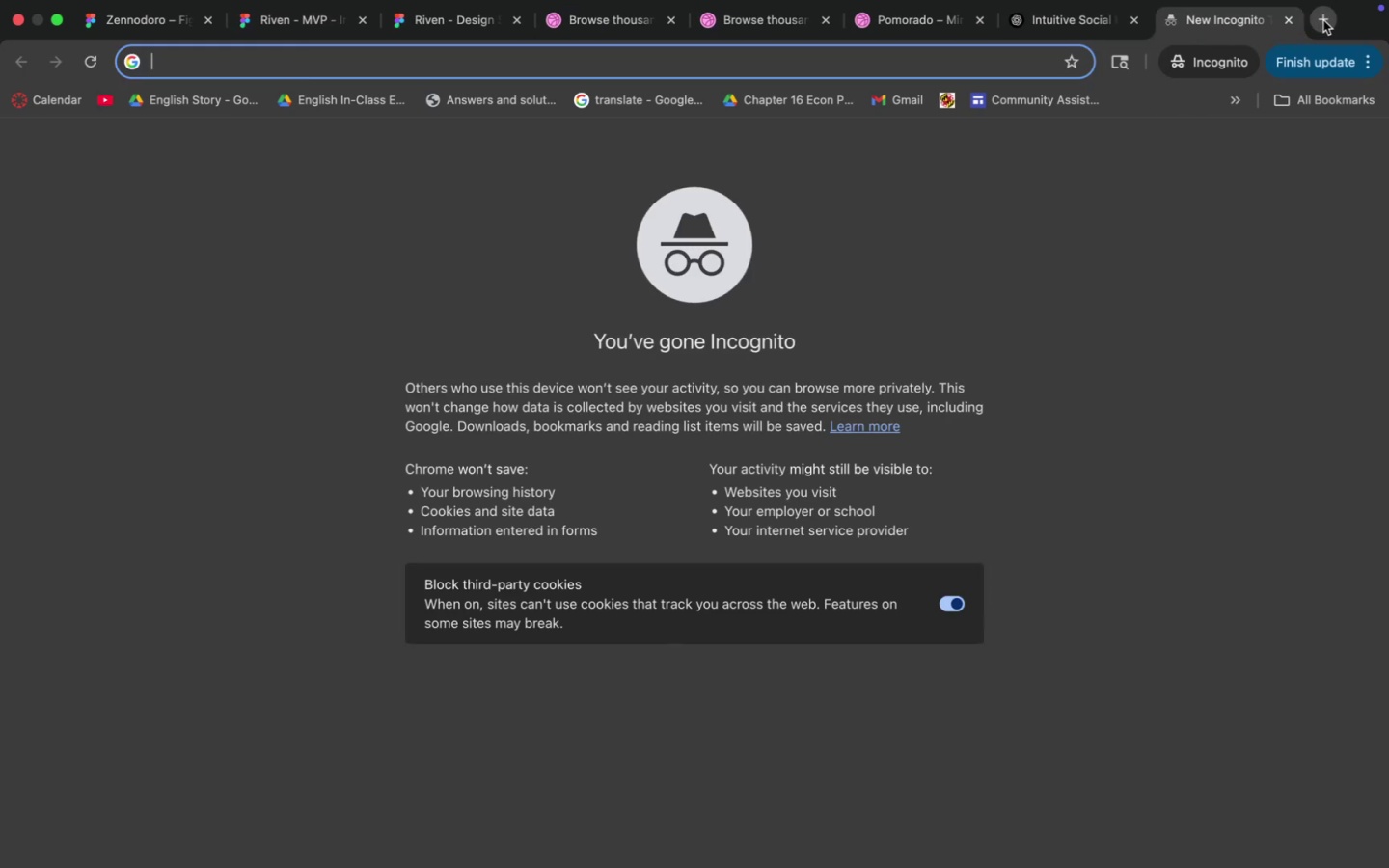 
type(figma shadow pack)
 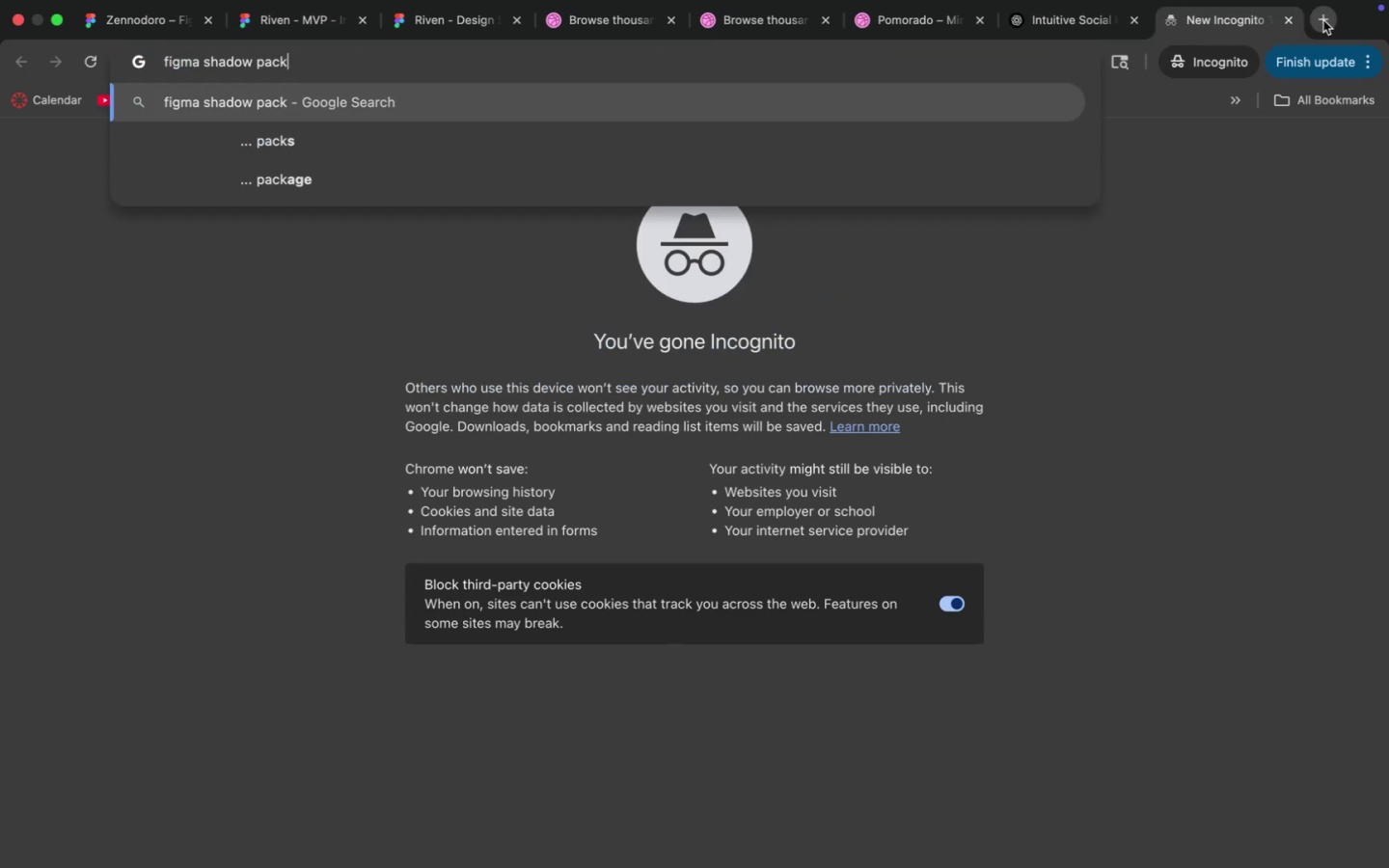 
key(Enter)
 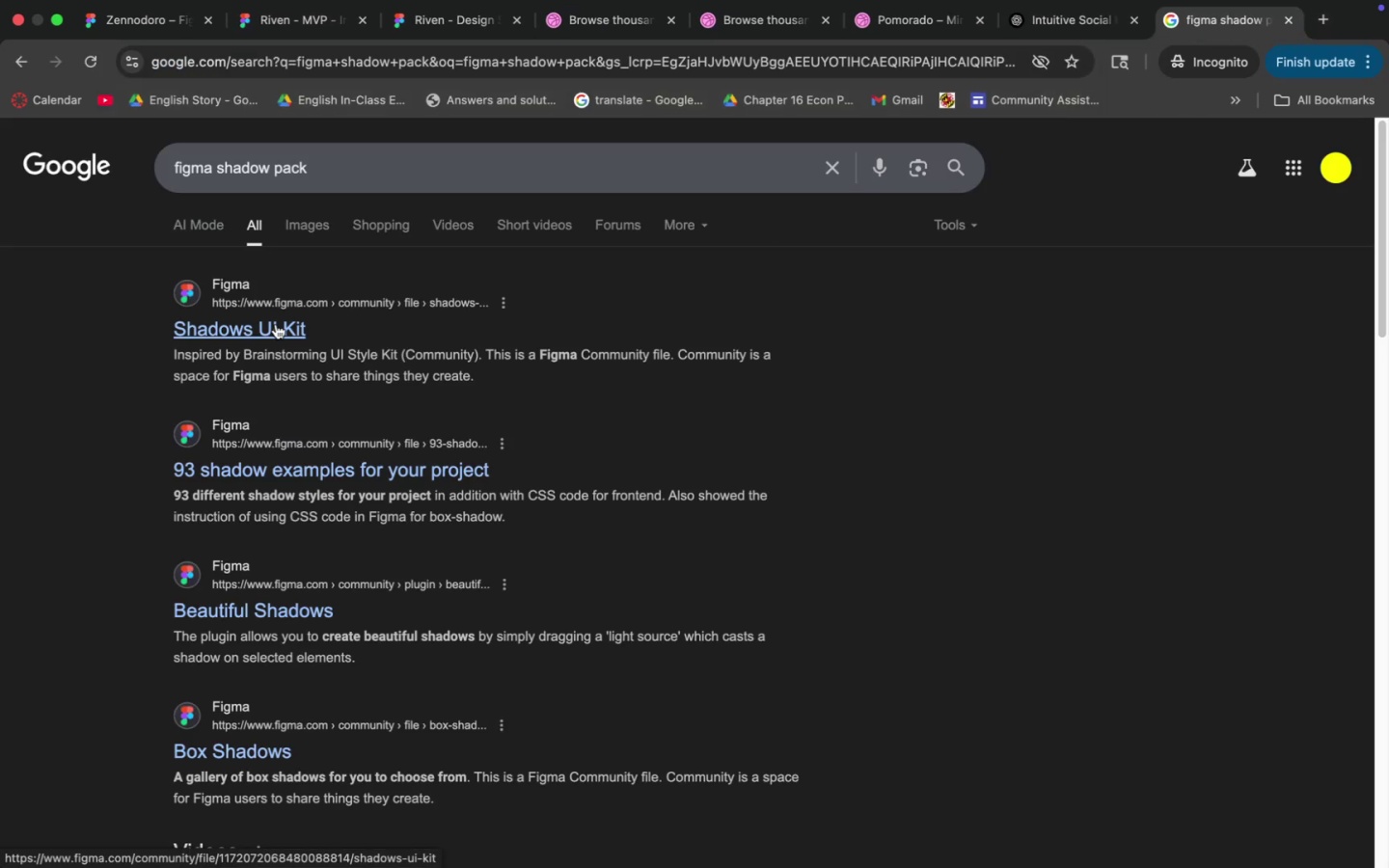 
left_click([276, 324])
 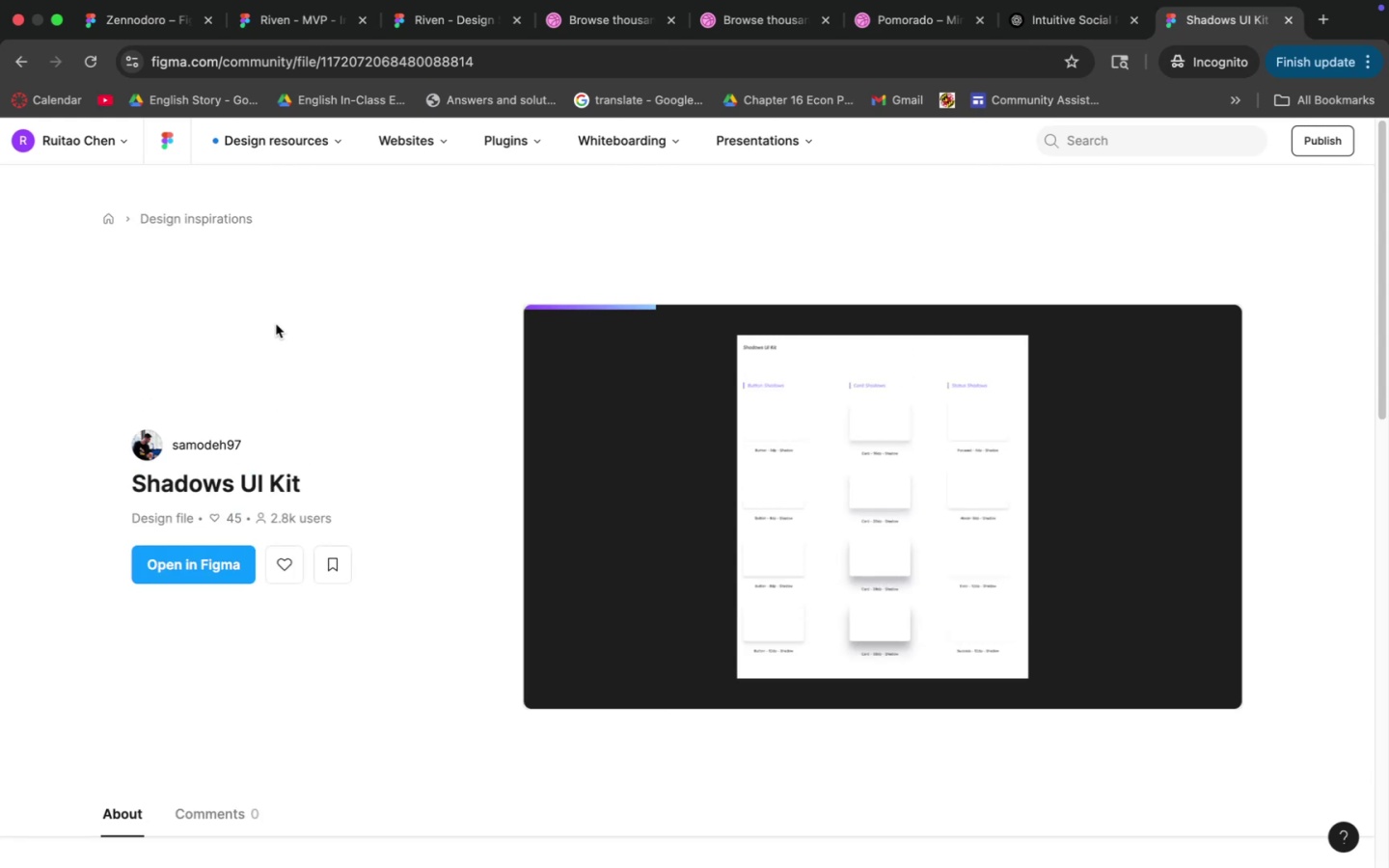 
wait(5.86)
 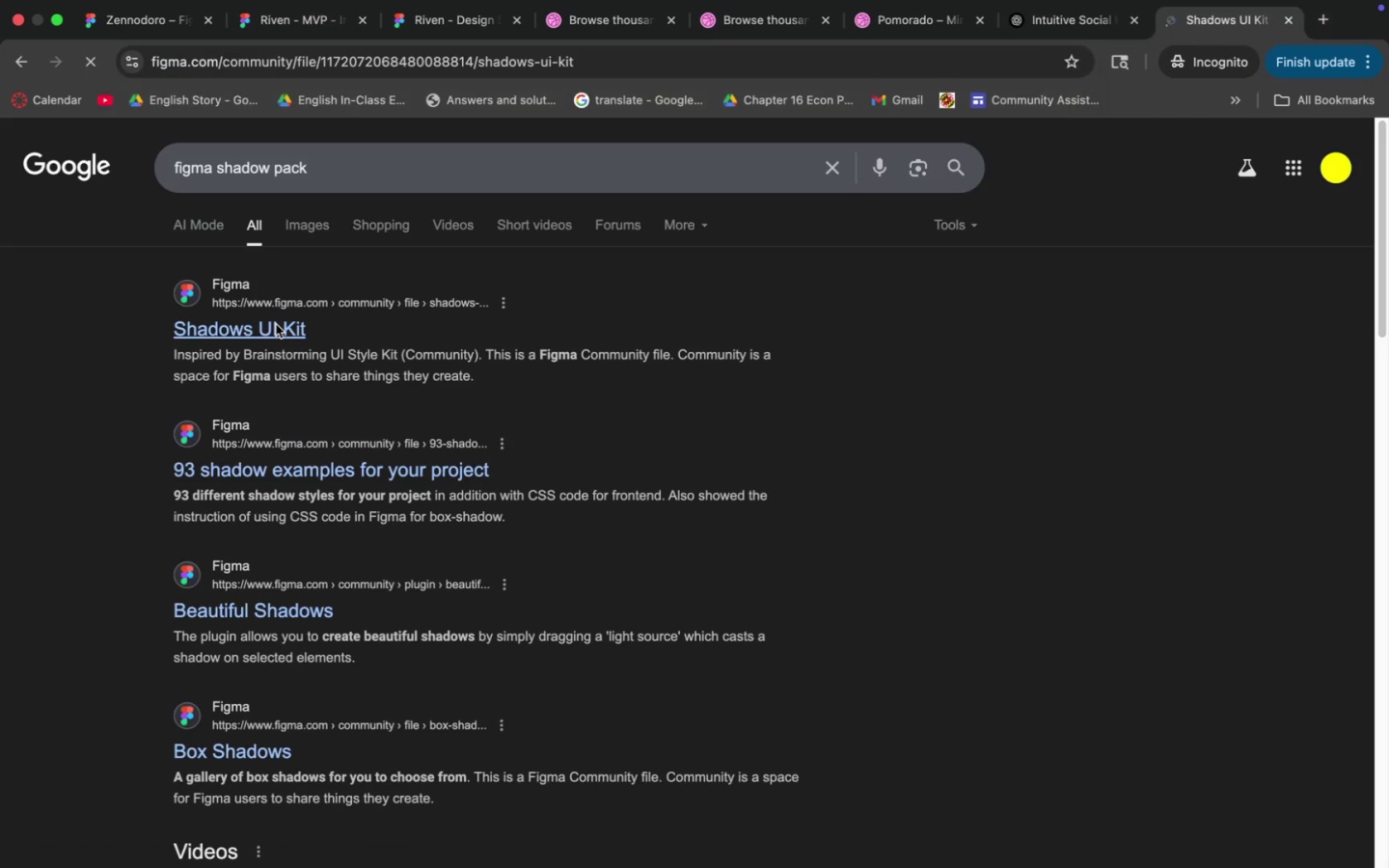 
left_click([196, 569])
 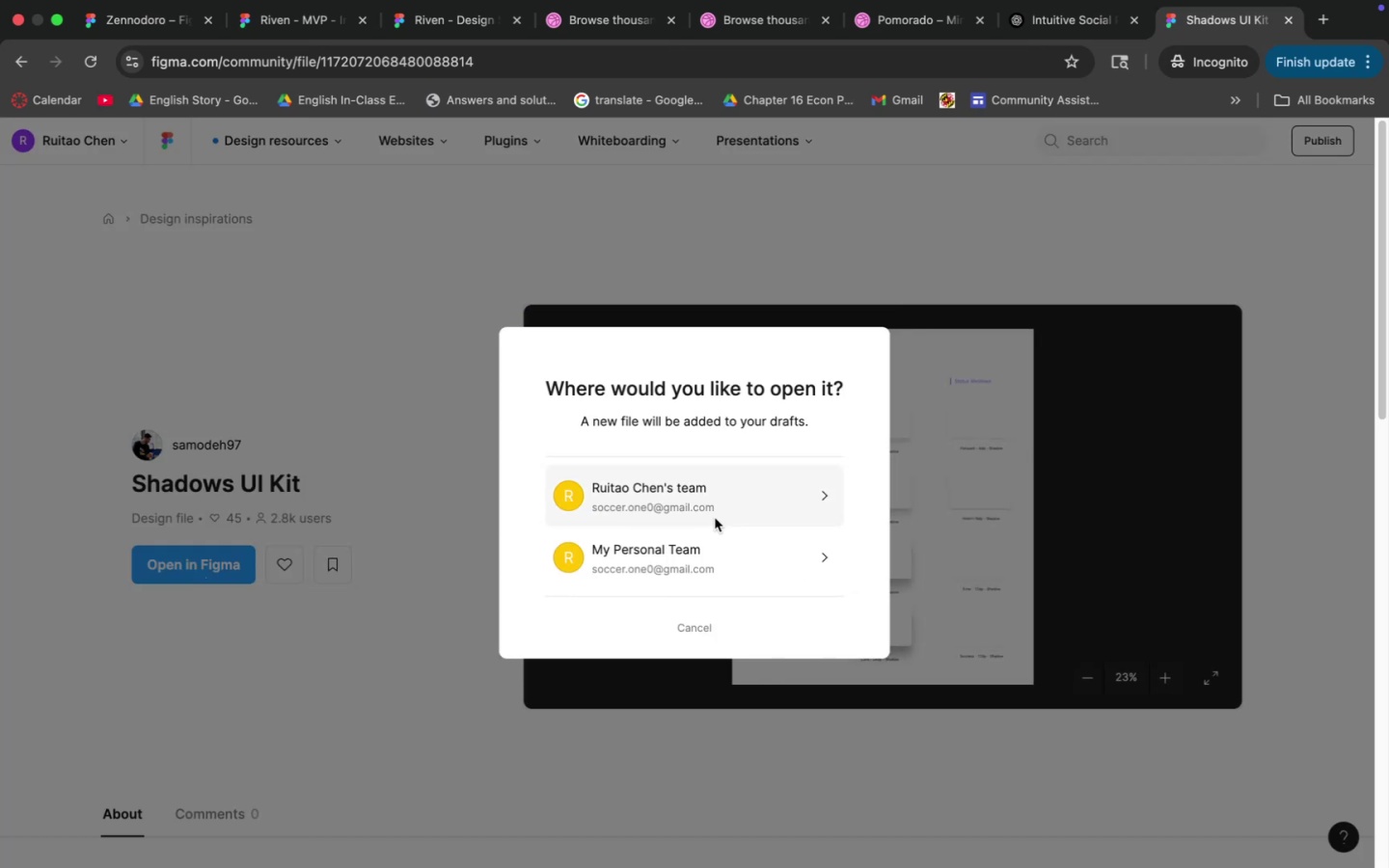 
left_click([677, 543])
 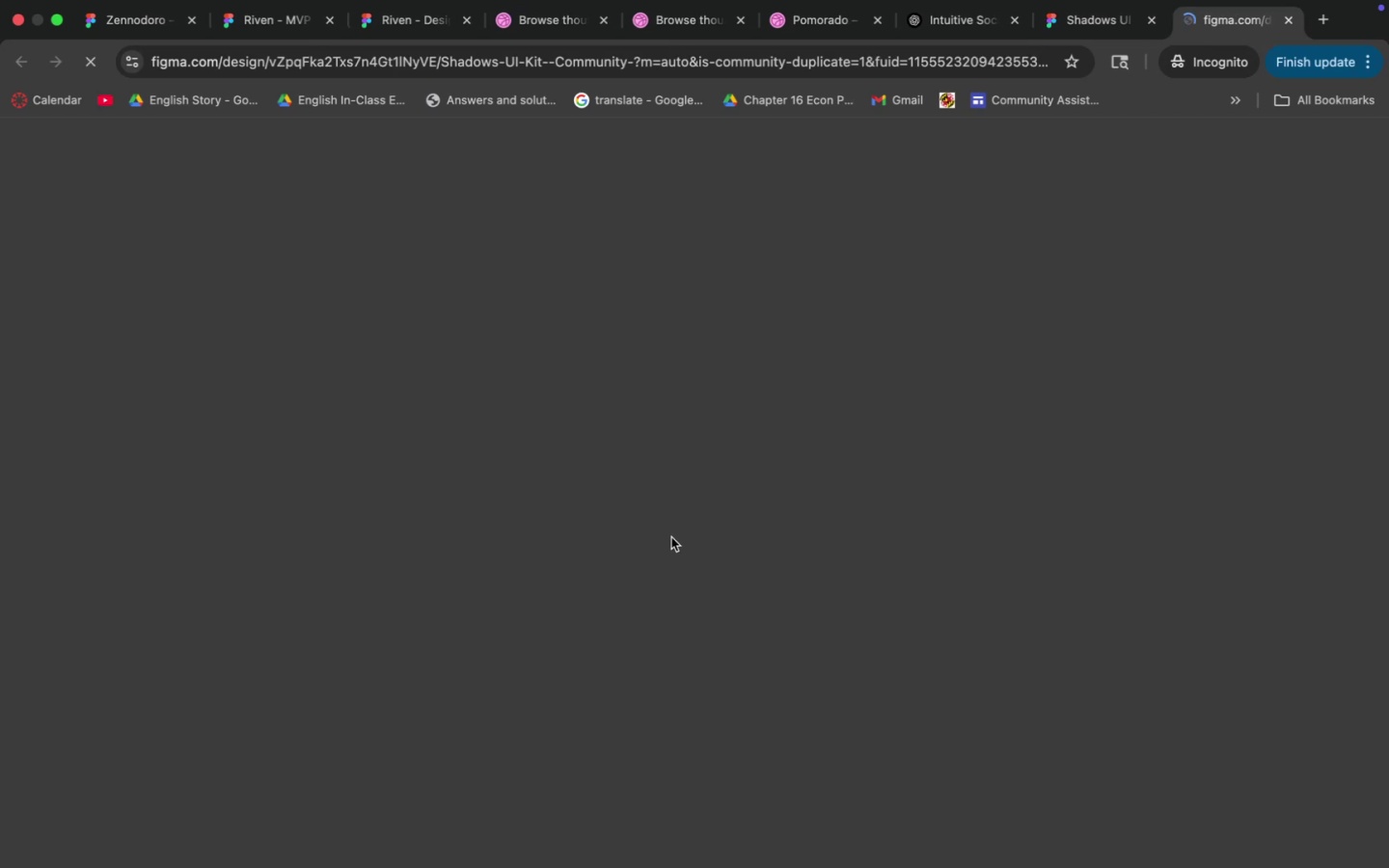 
mouse_move([683, 513])
 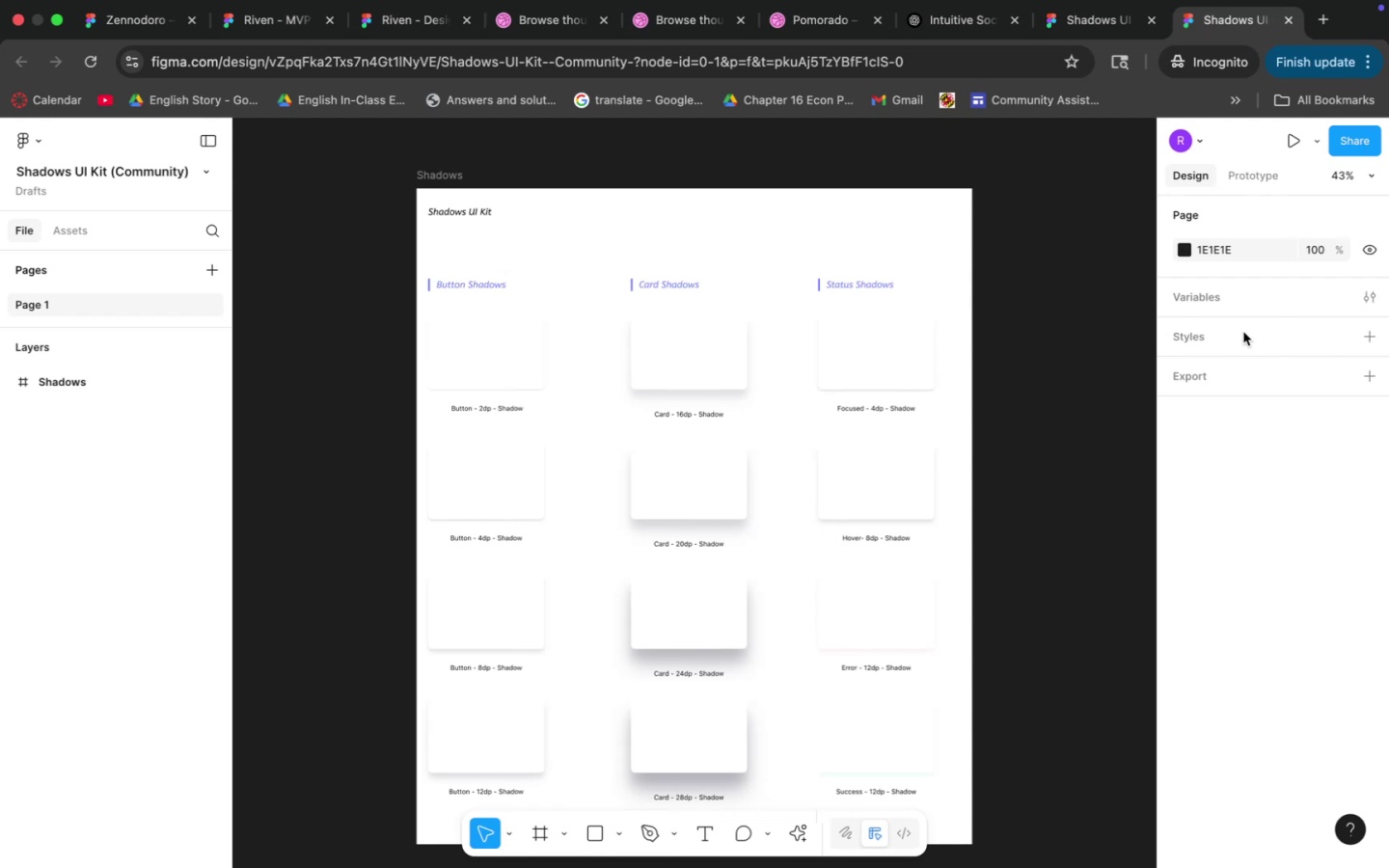 
left_click([1231, 389])
 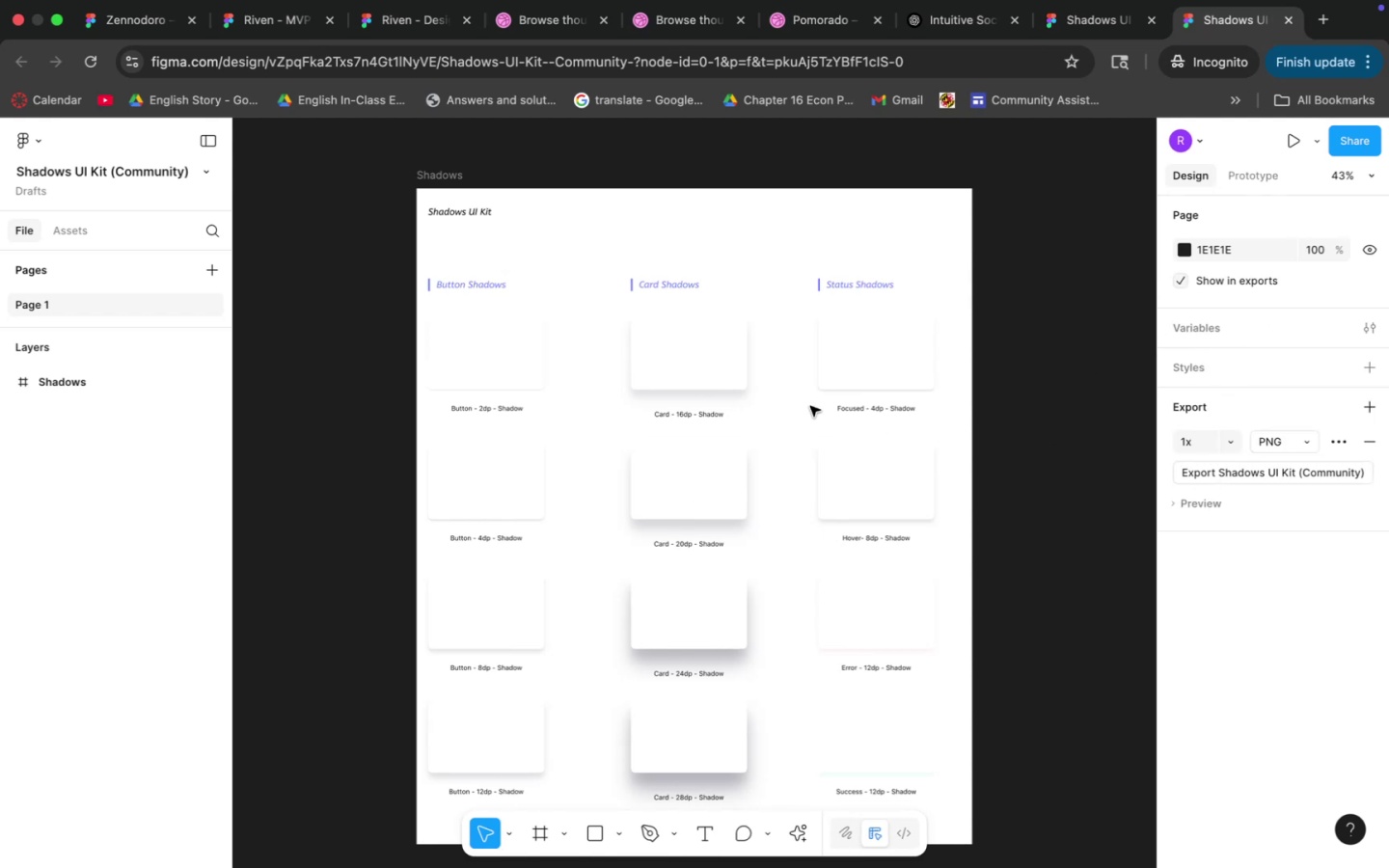 
left_click([344, 382])
 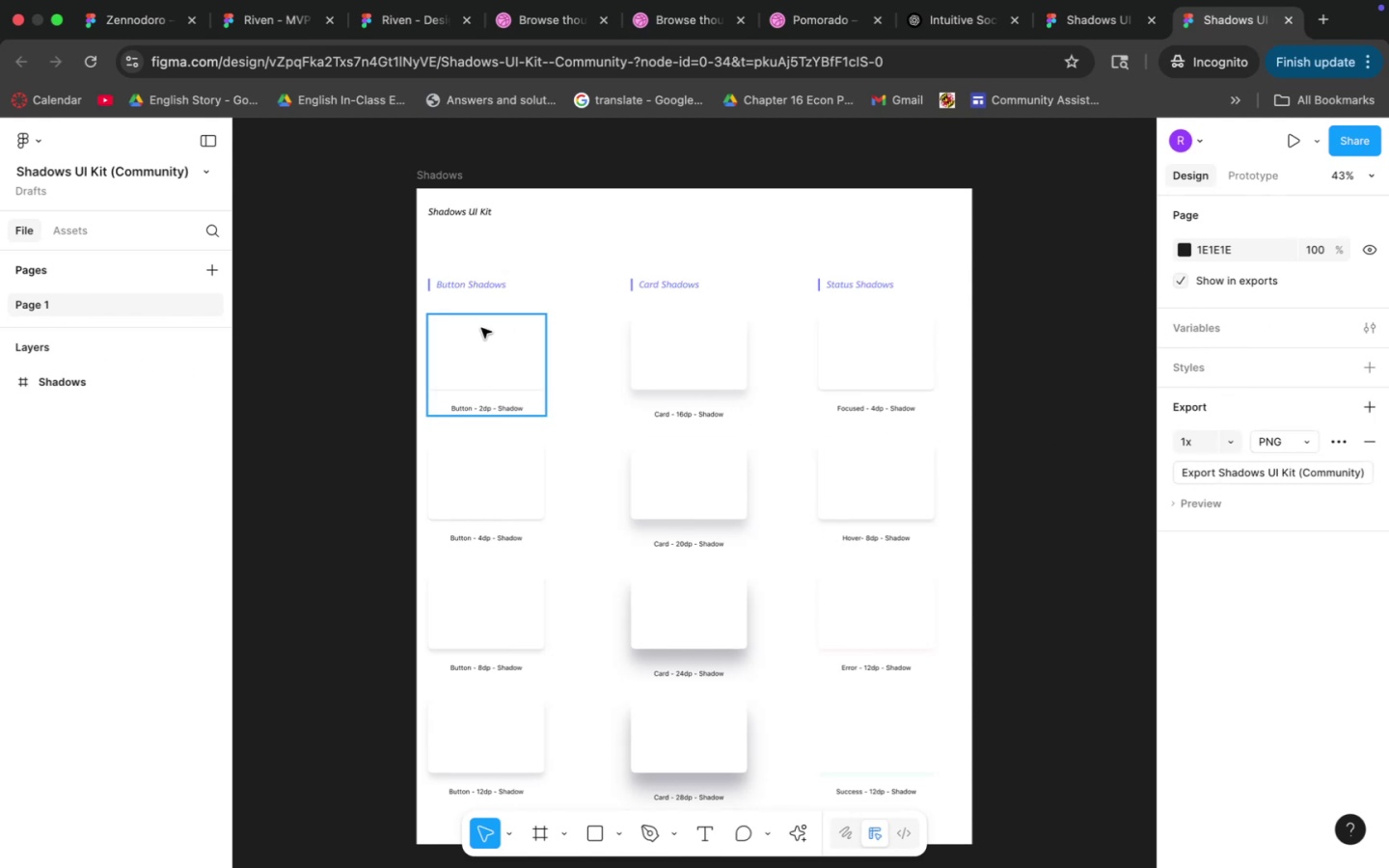 
double_click([674, 371])
 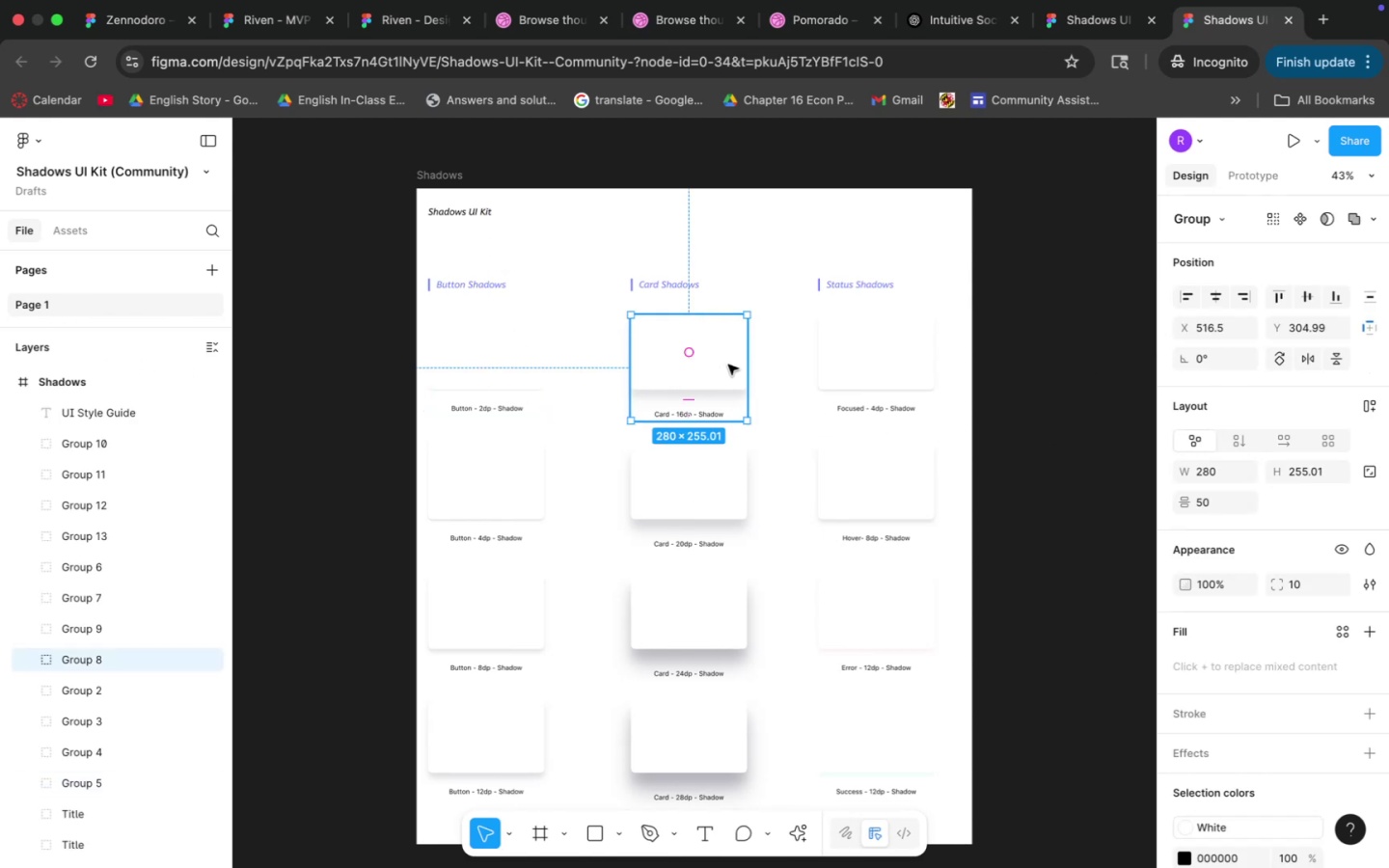 
double_click([728, 365])
 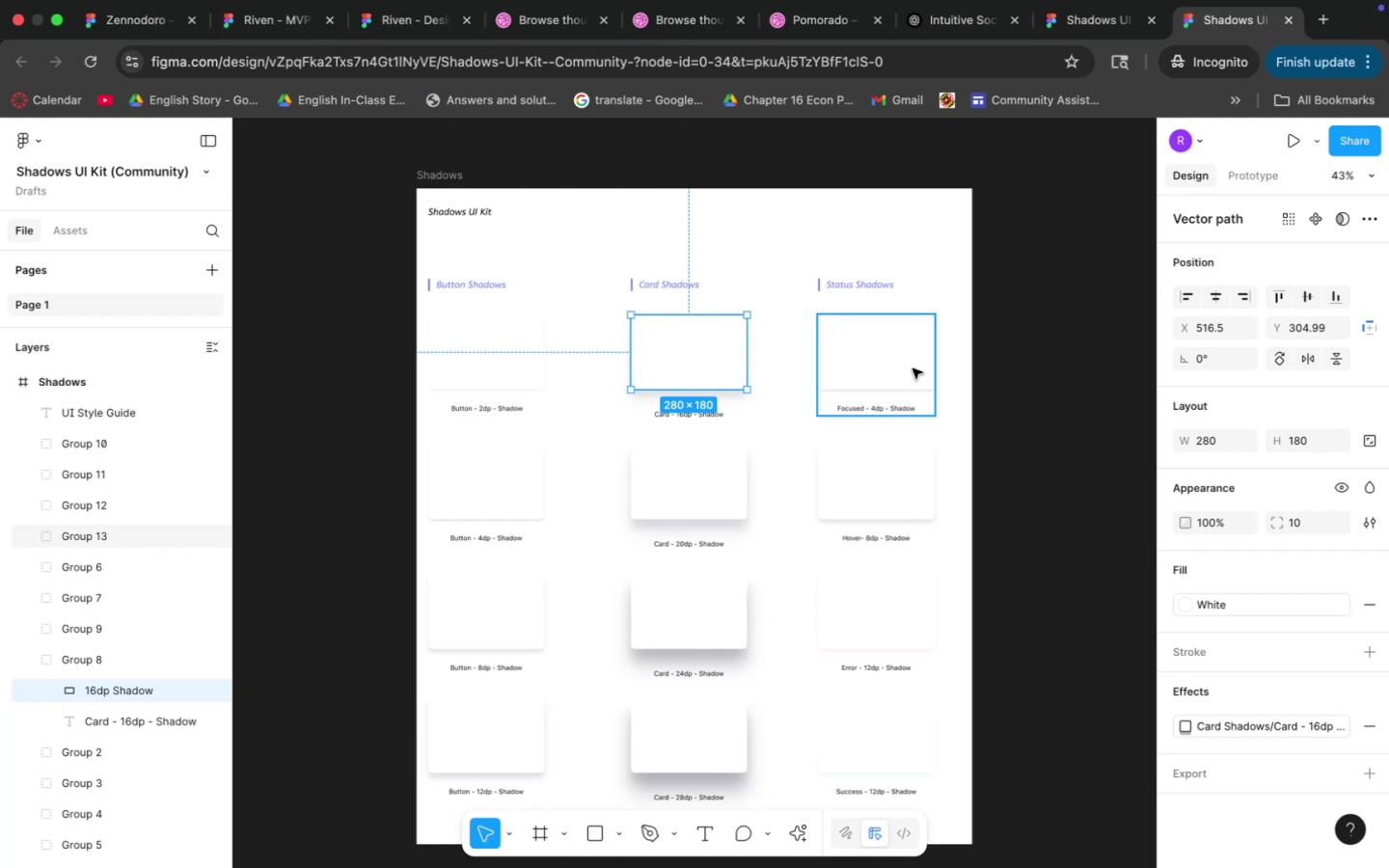 
double_click([912, 368])
 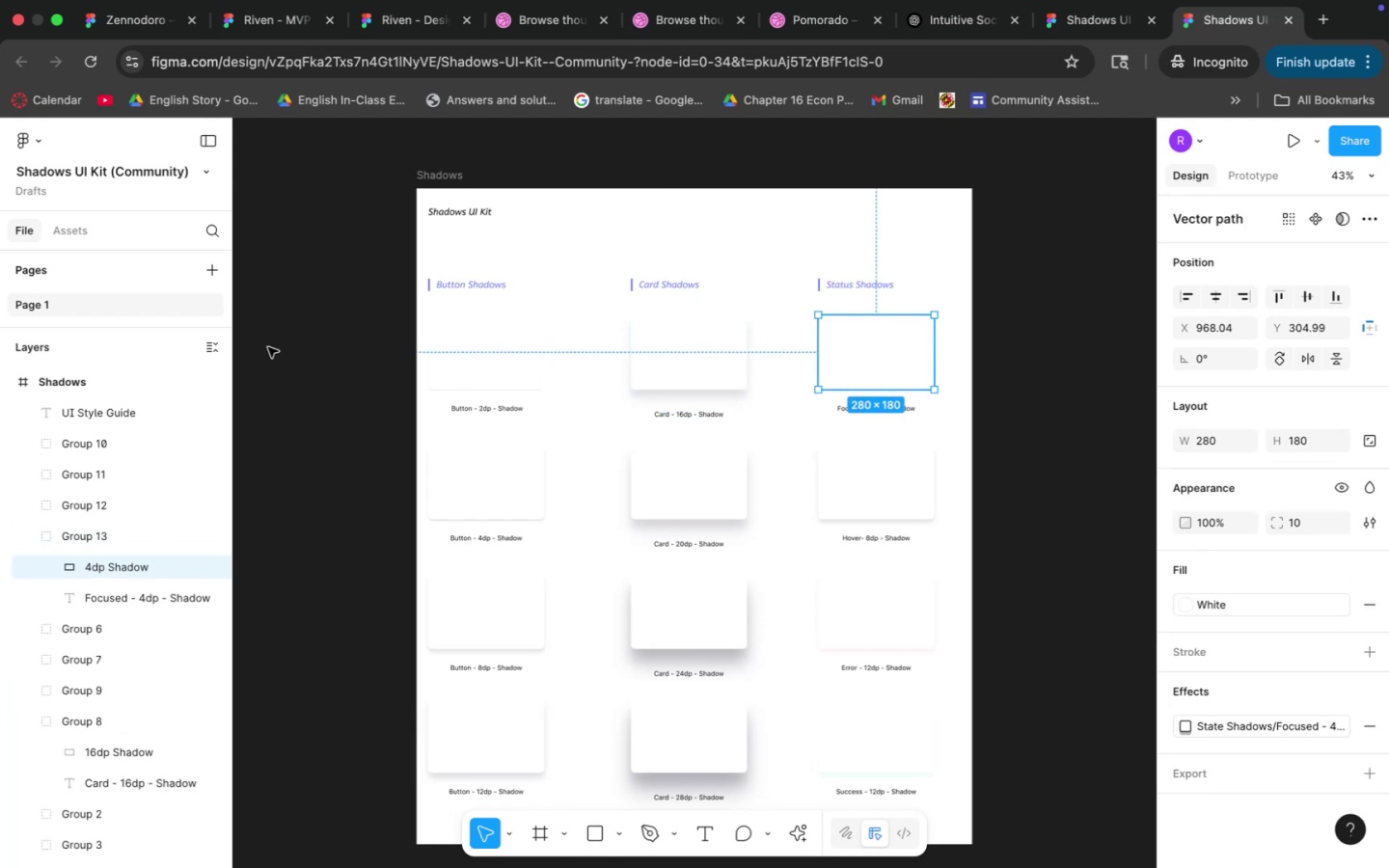 
left_click([267, 346])
 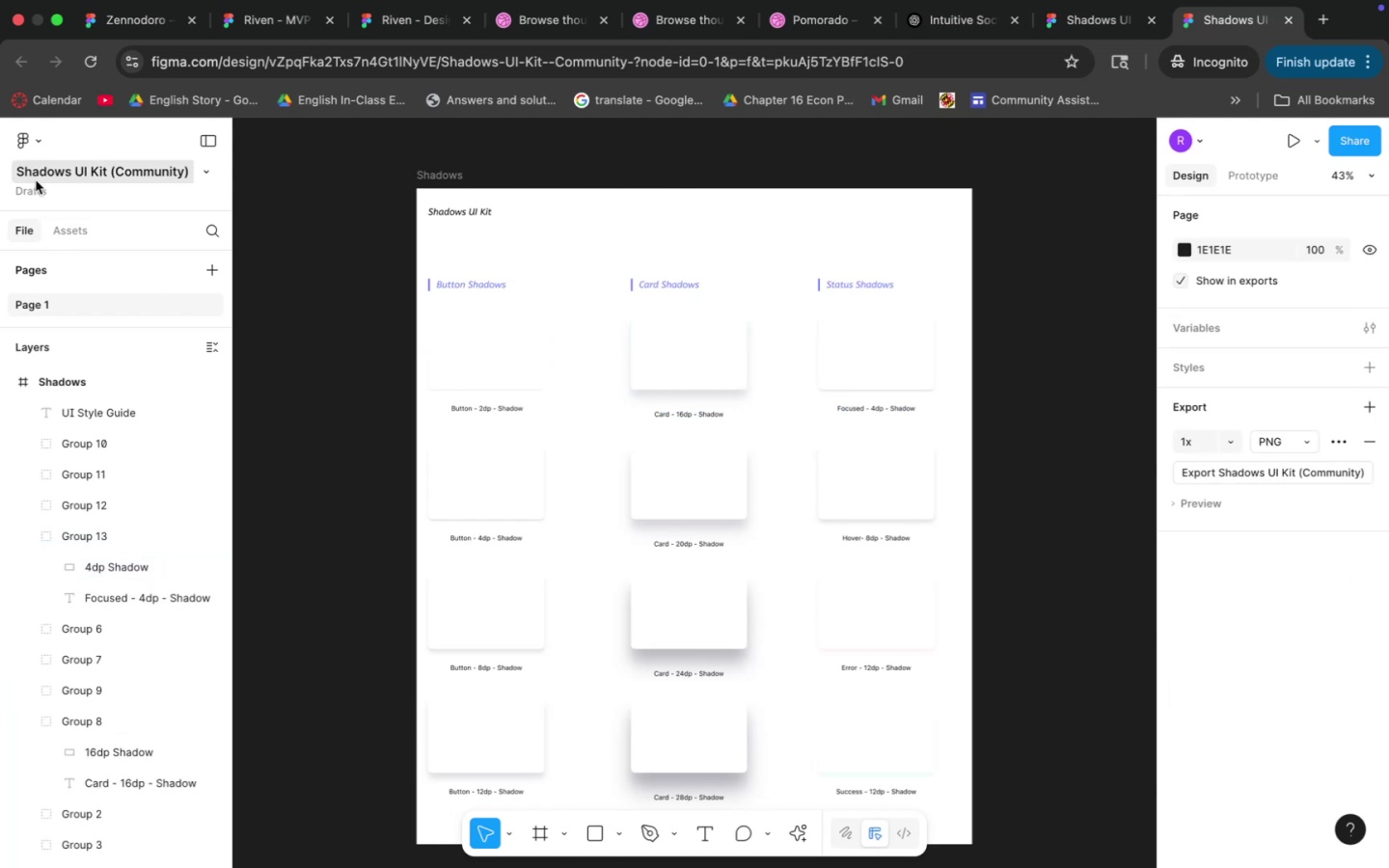 
left_click([31, 140])
 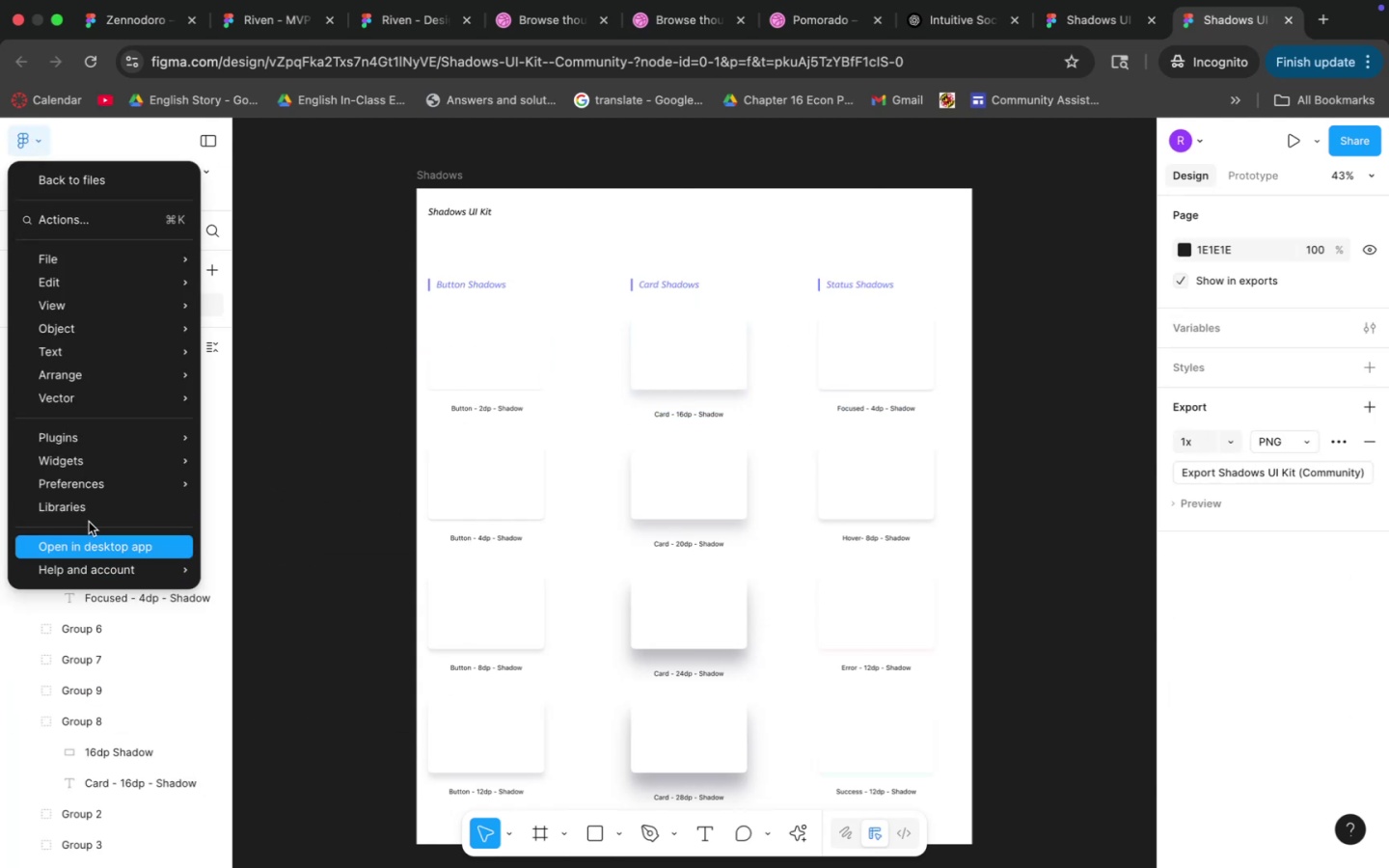 
left_click([86, 508])
 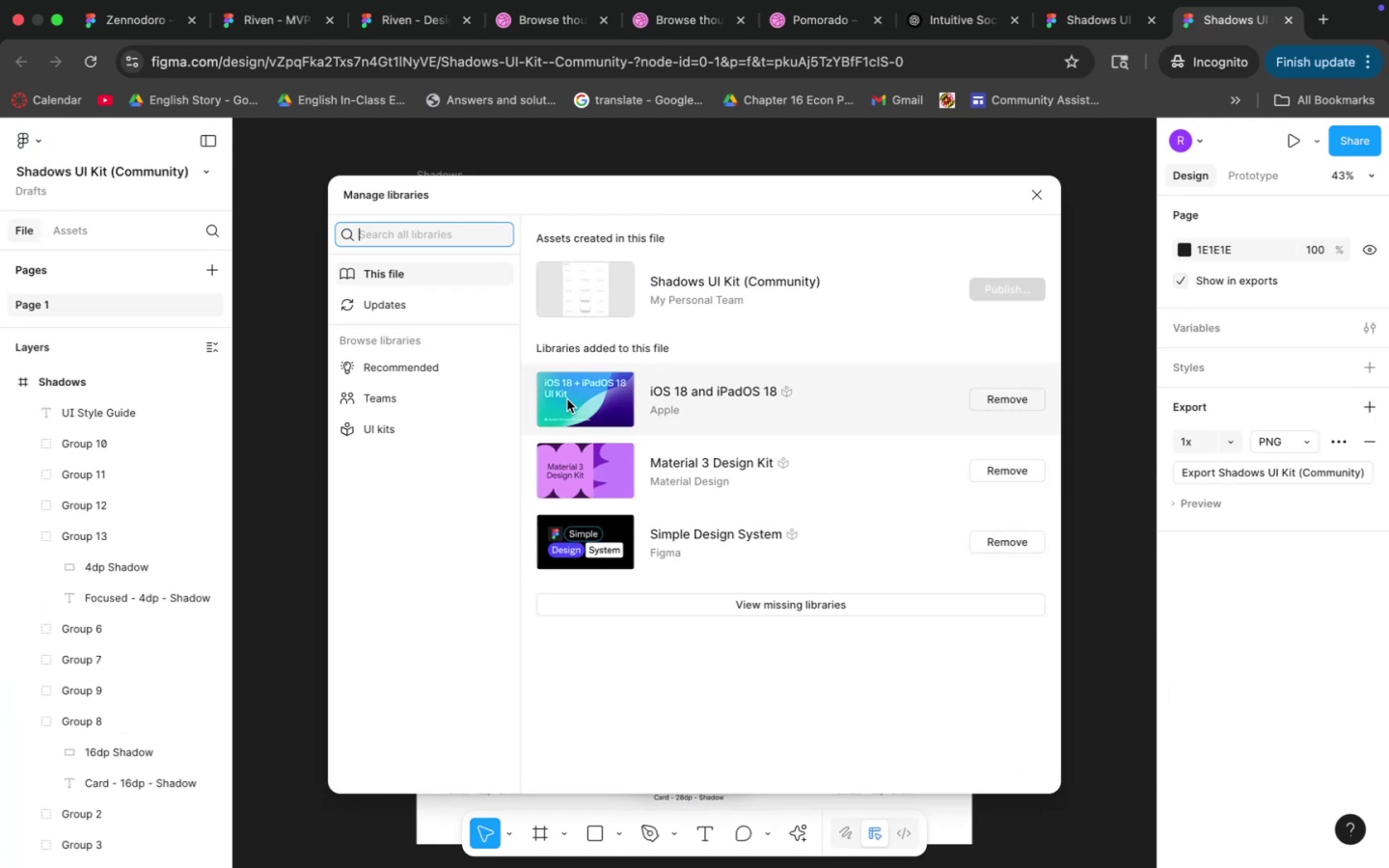 
left_click([403, 408])
 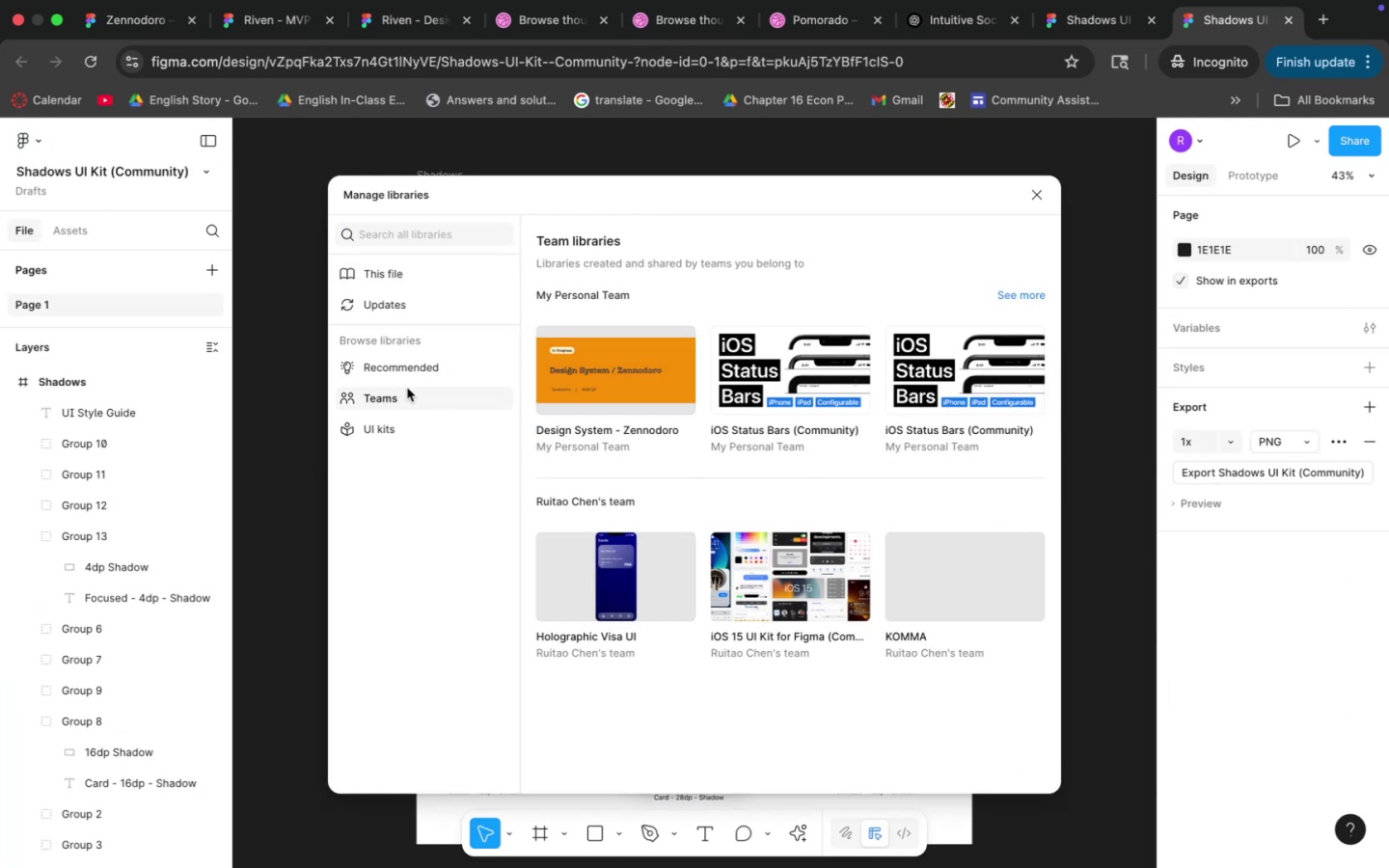 
left_click([389, 281])
 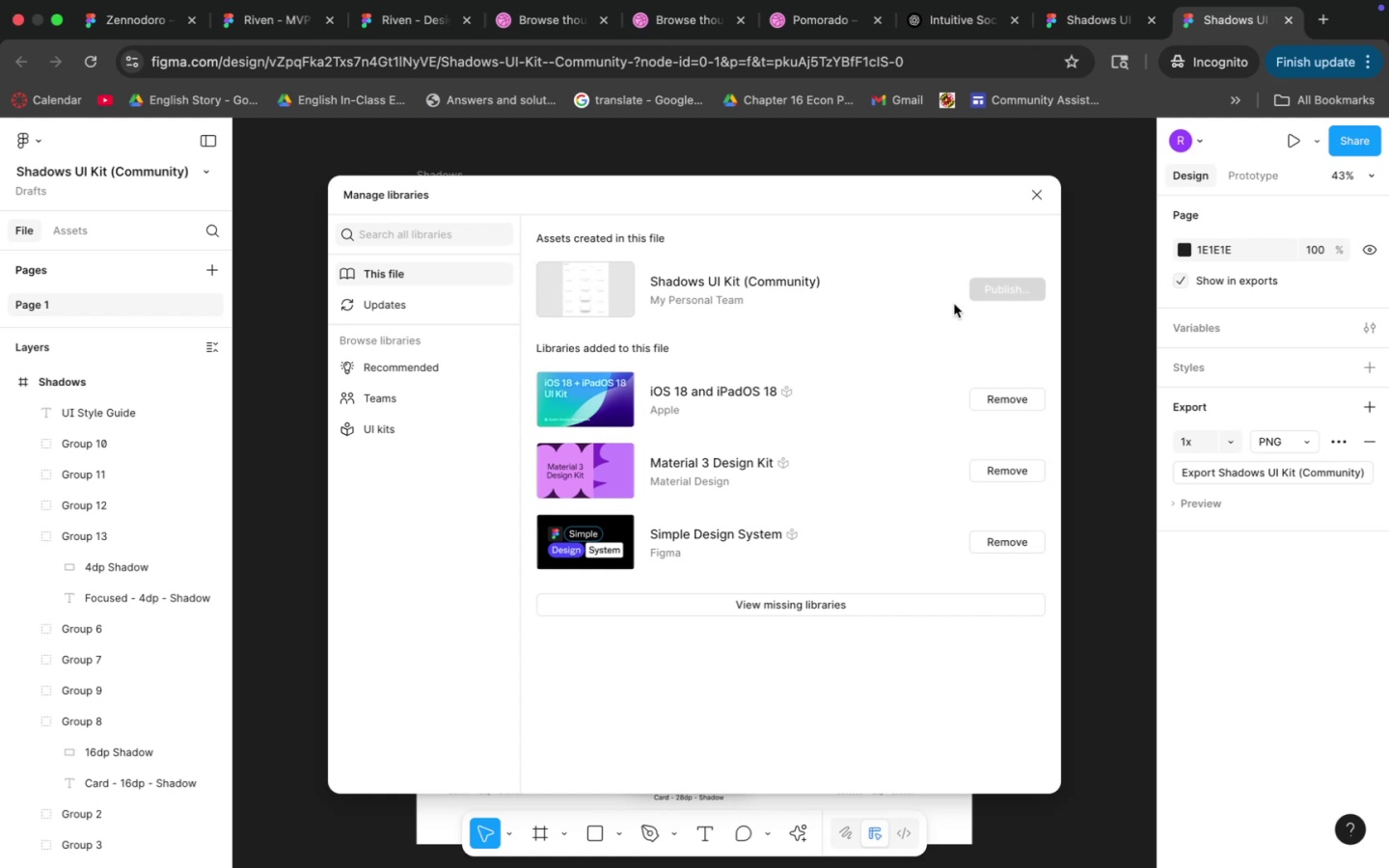 
double_click([848, 290])
 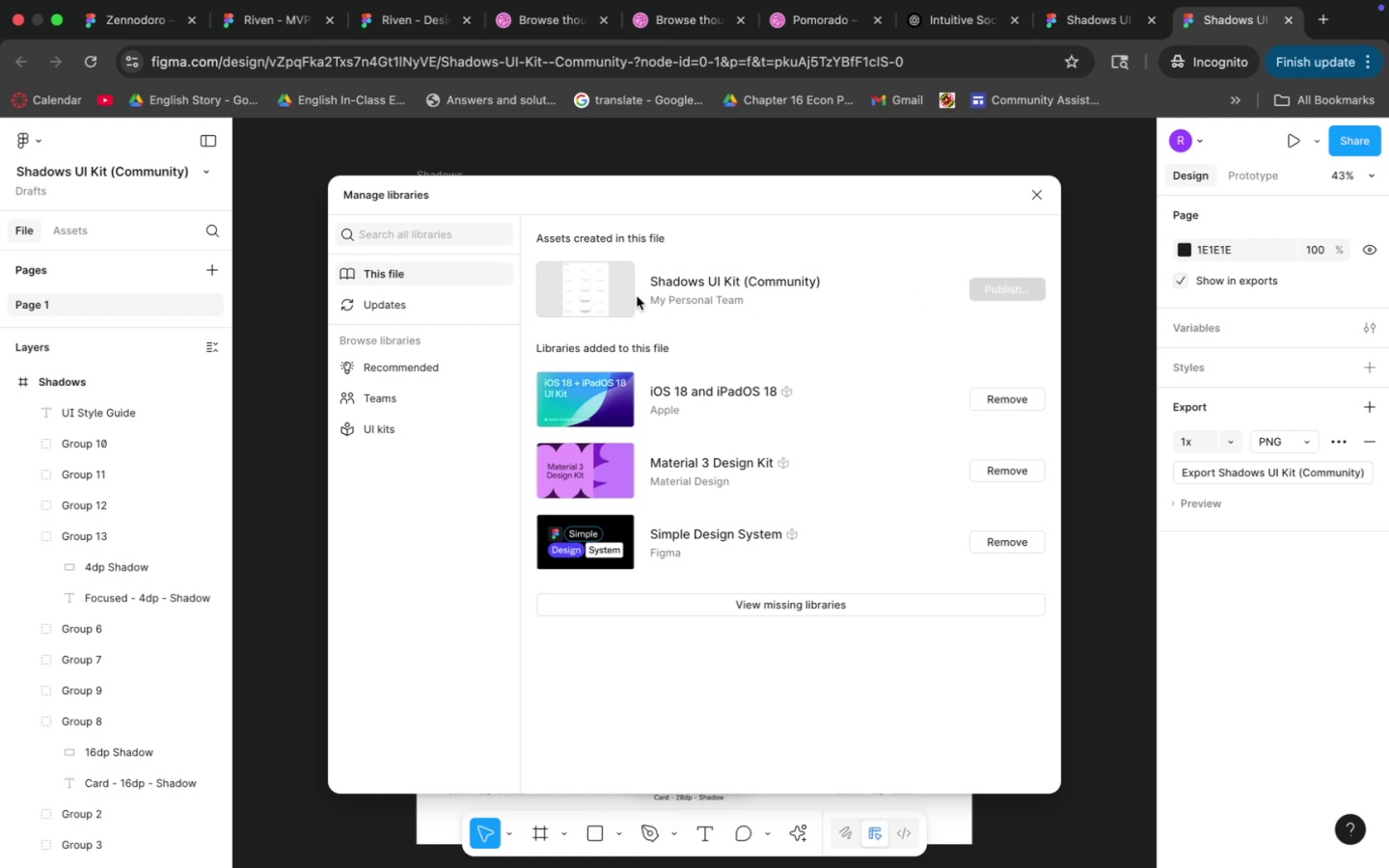 
left_click([600, 294])
 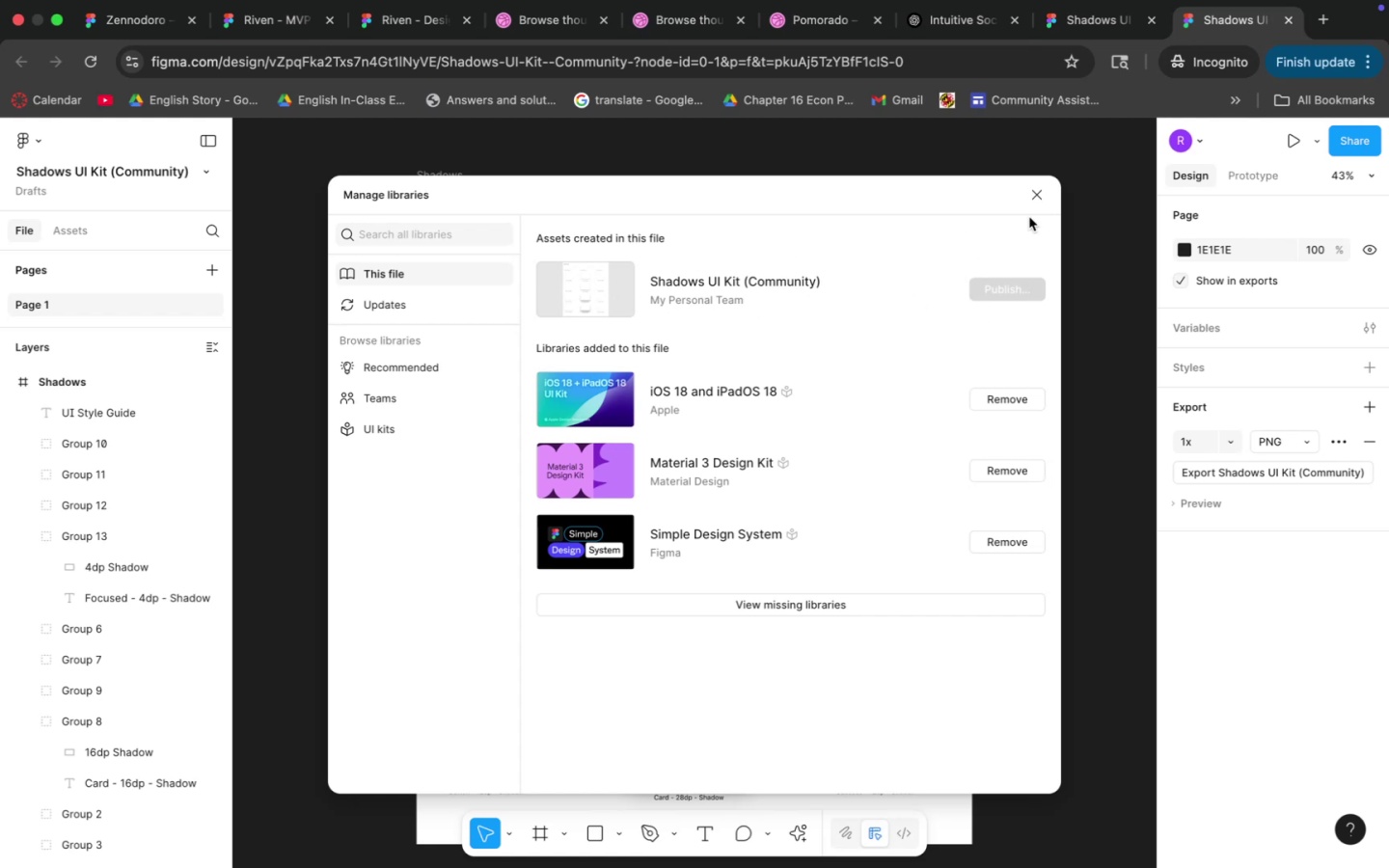 
left_click([1035, 204])
 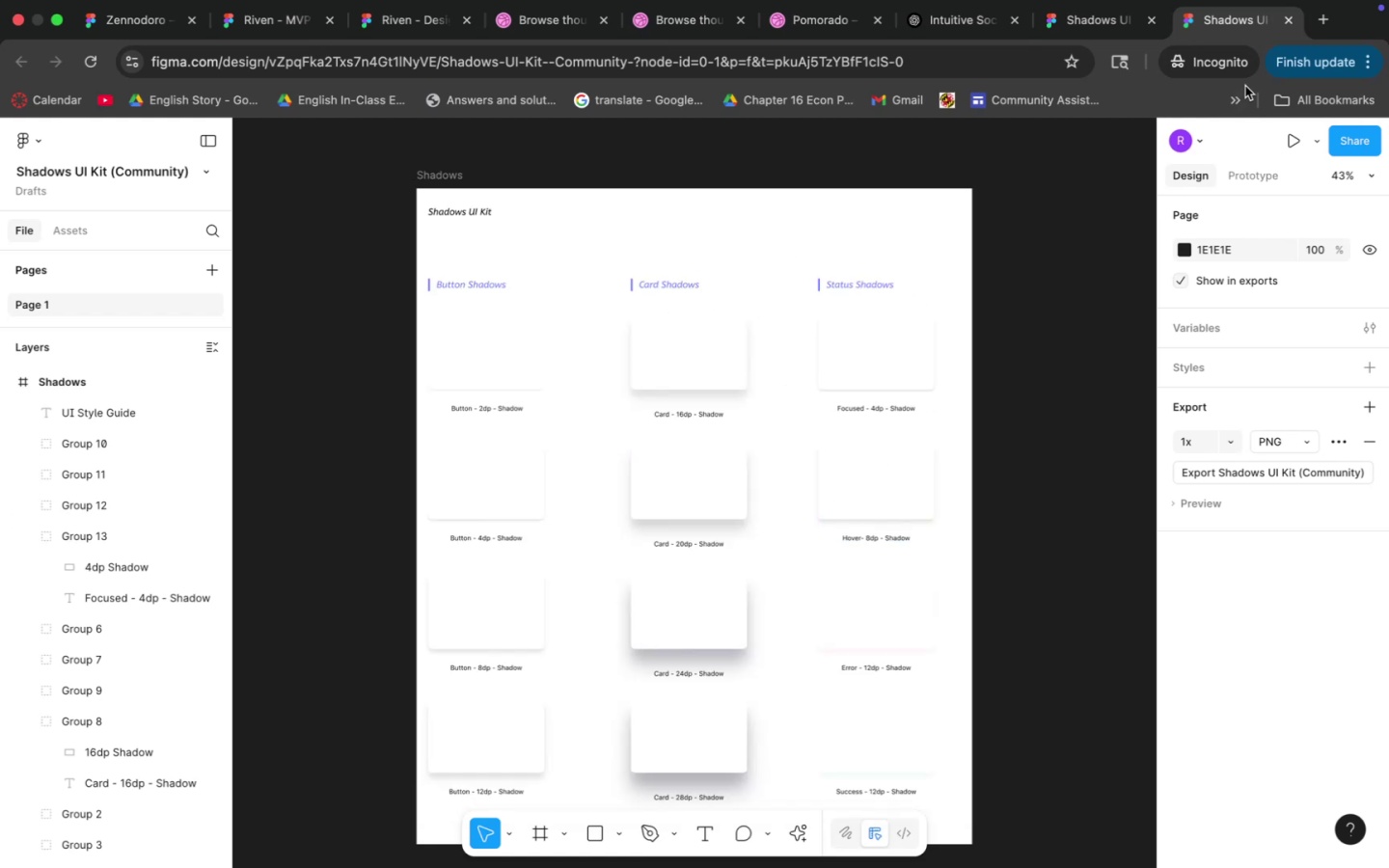 
scroll: coordinate [786, 524], scroll_direction: down, amount: 4.0
 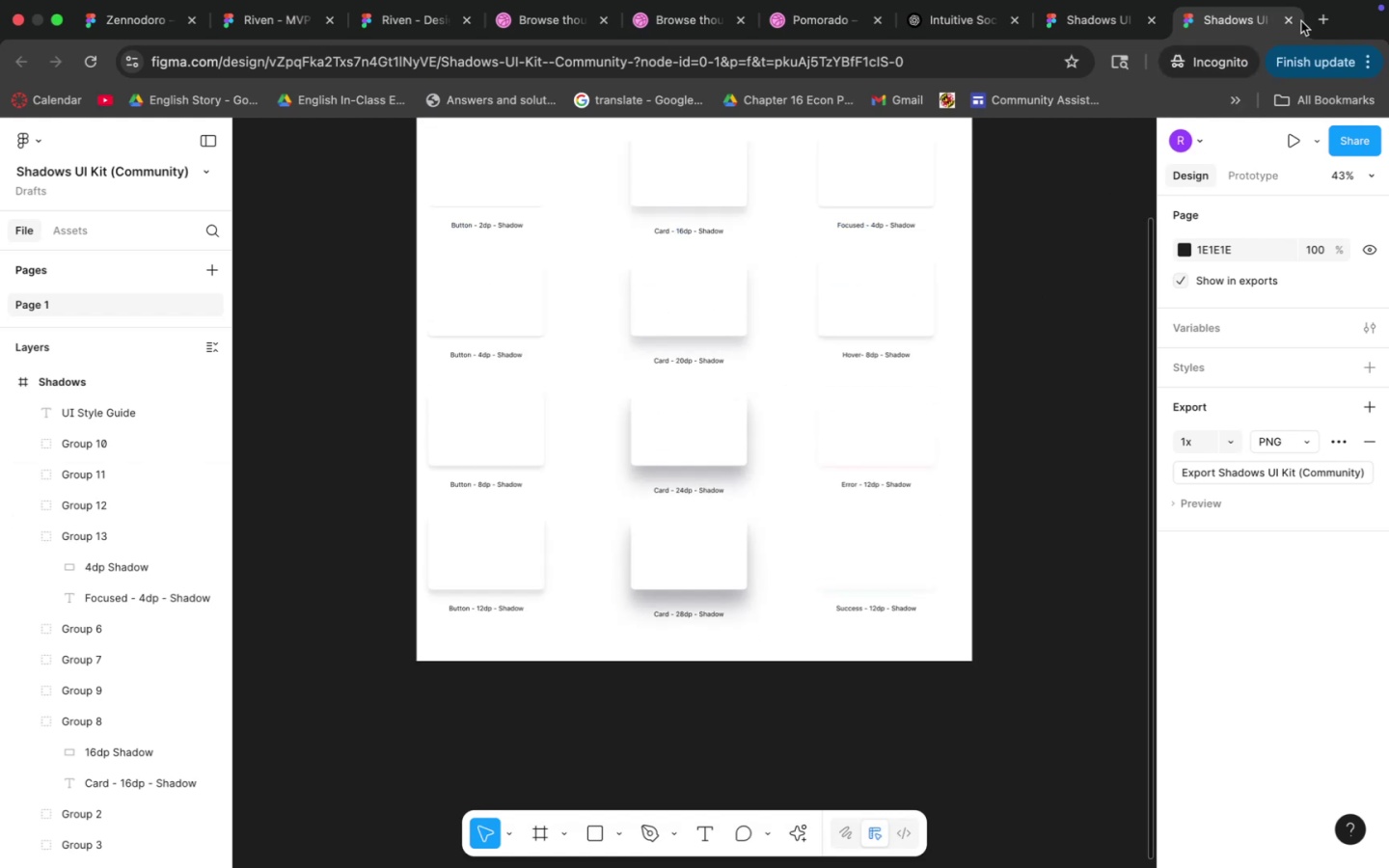 
left_click([1296, 23])
 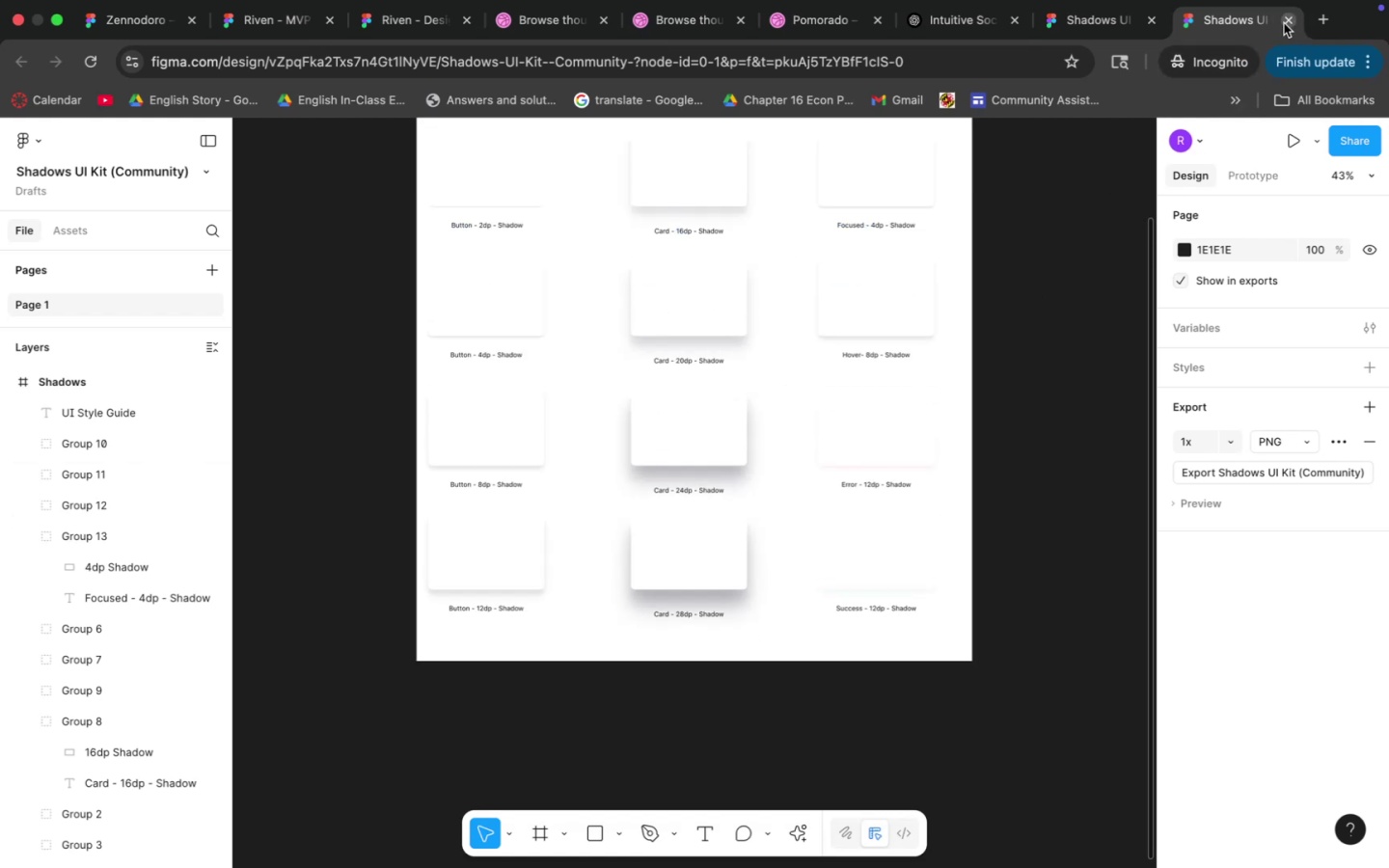 
left_click([1284, 23])
 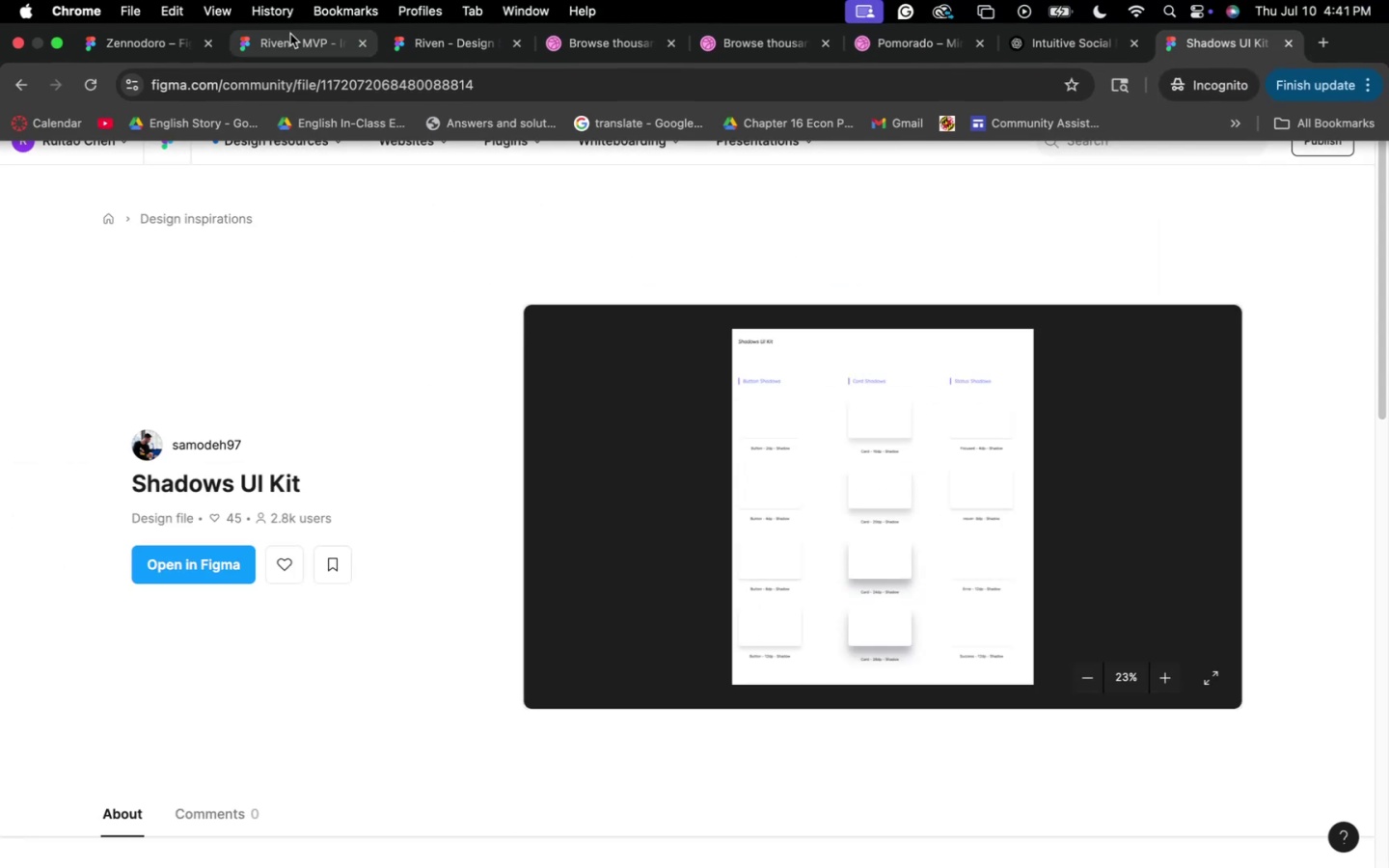 
left_click([296, 46])
 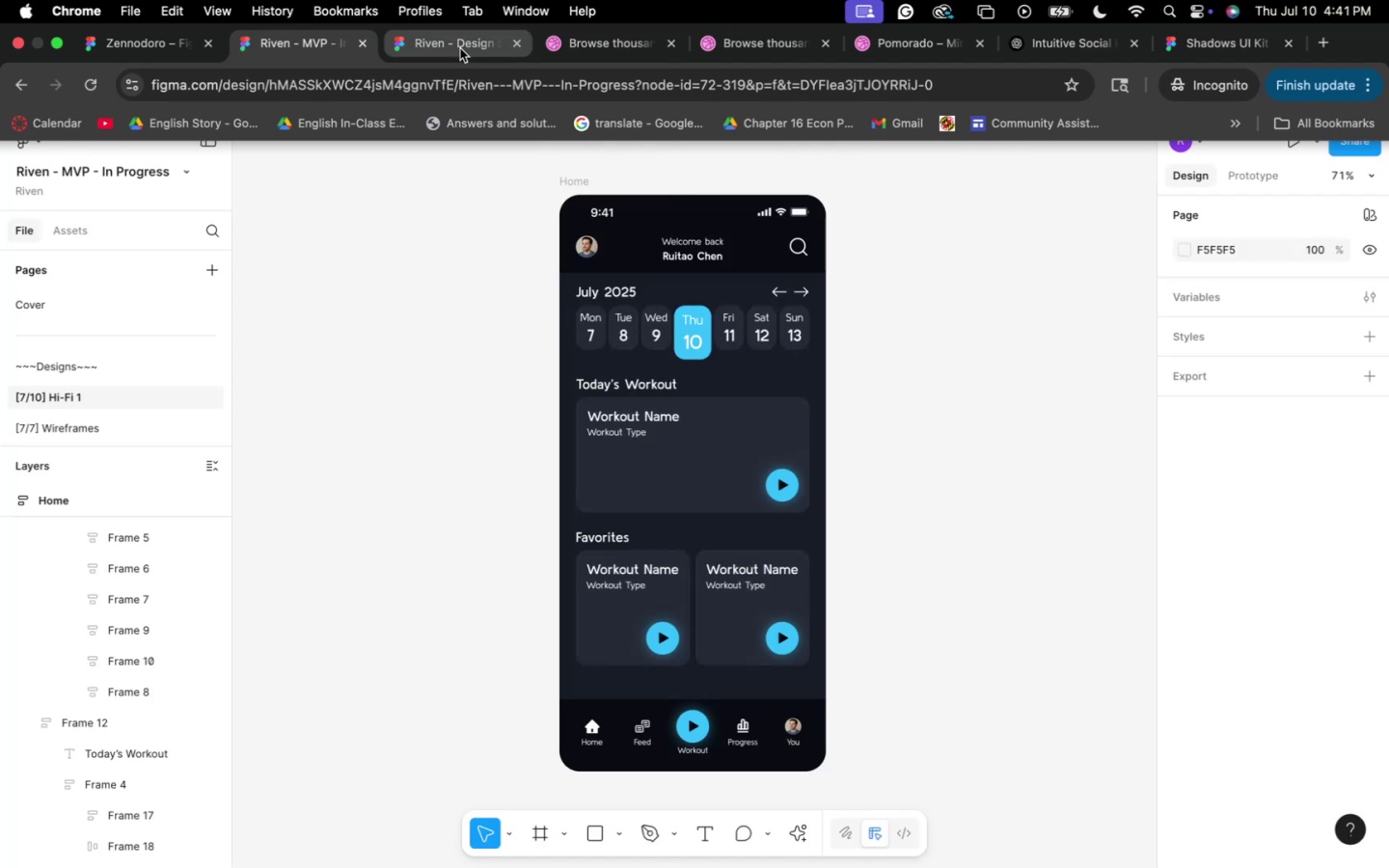 
left_click([460, 48])
 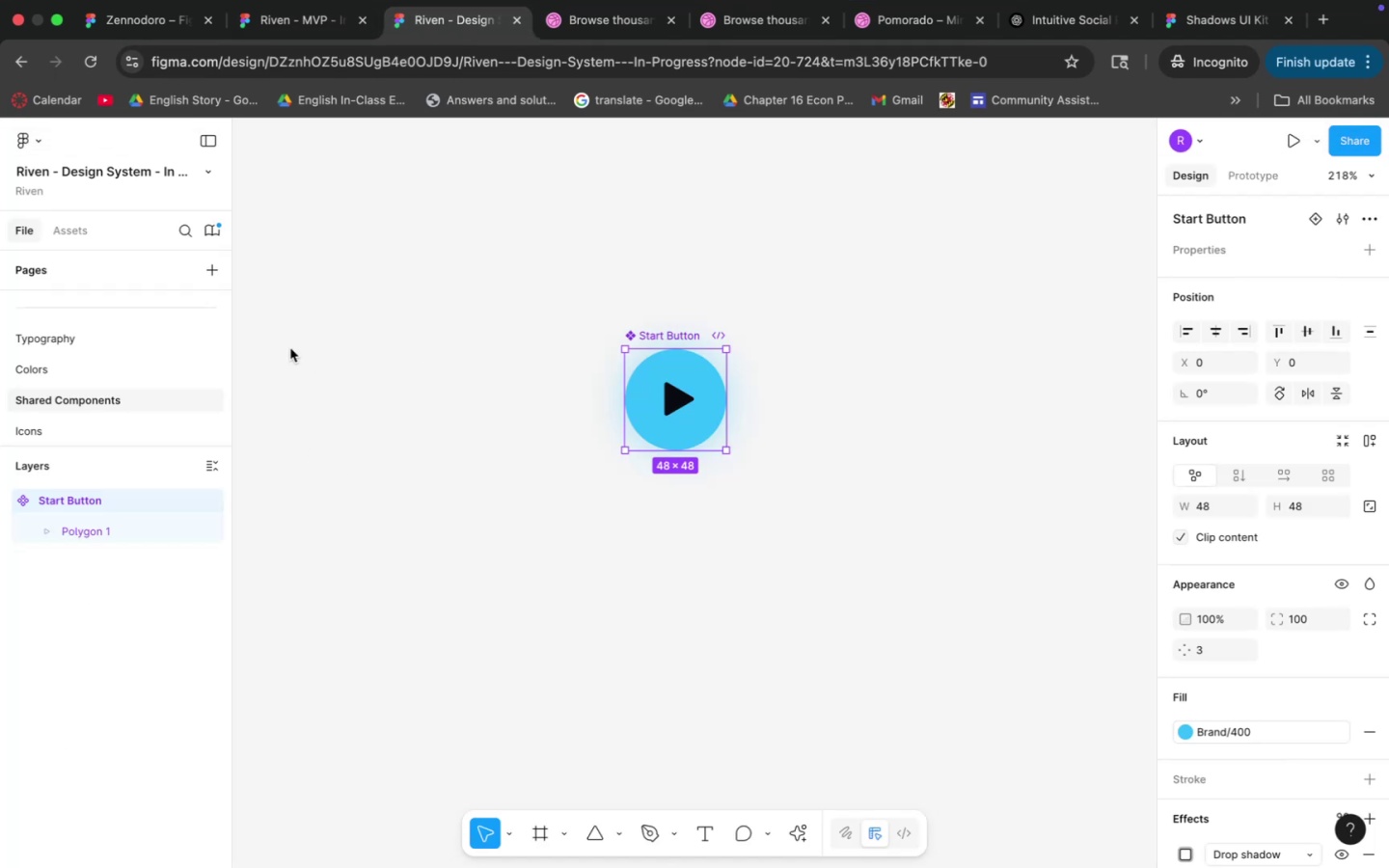 
left_click([91, 363])
 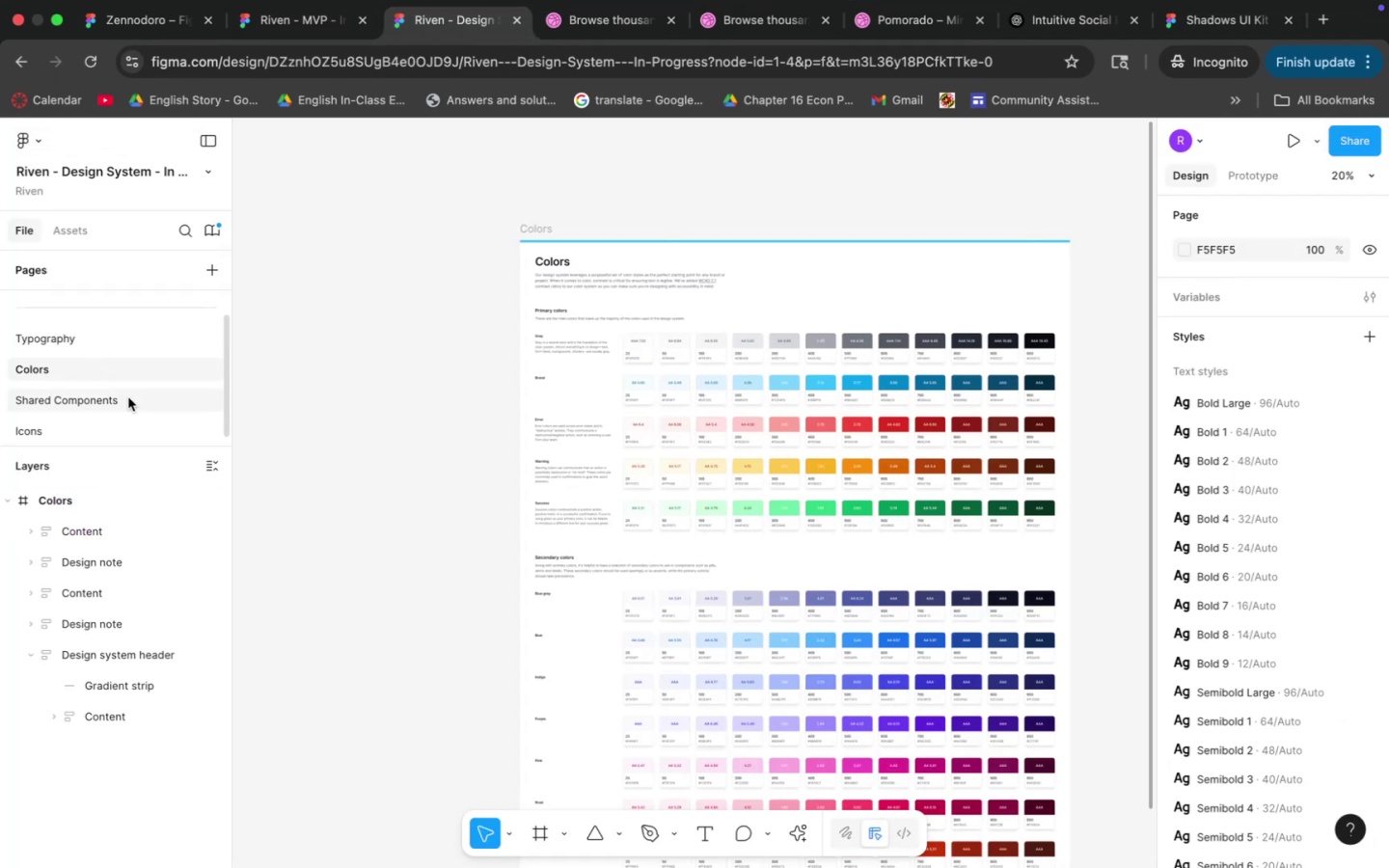 
left_click([126, 399])
 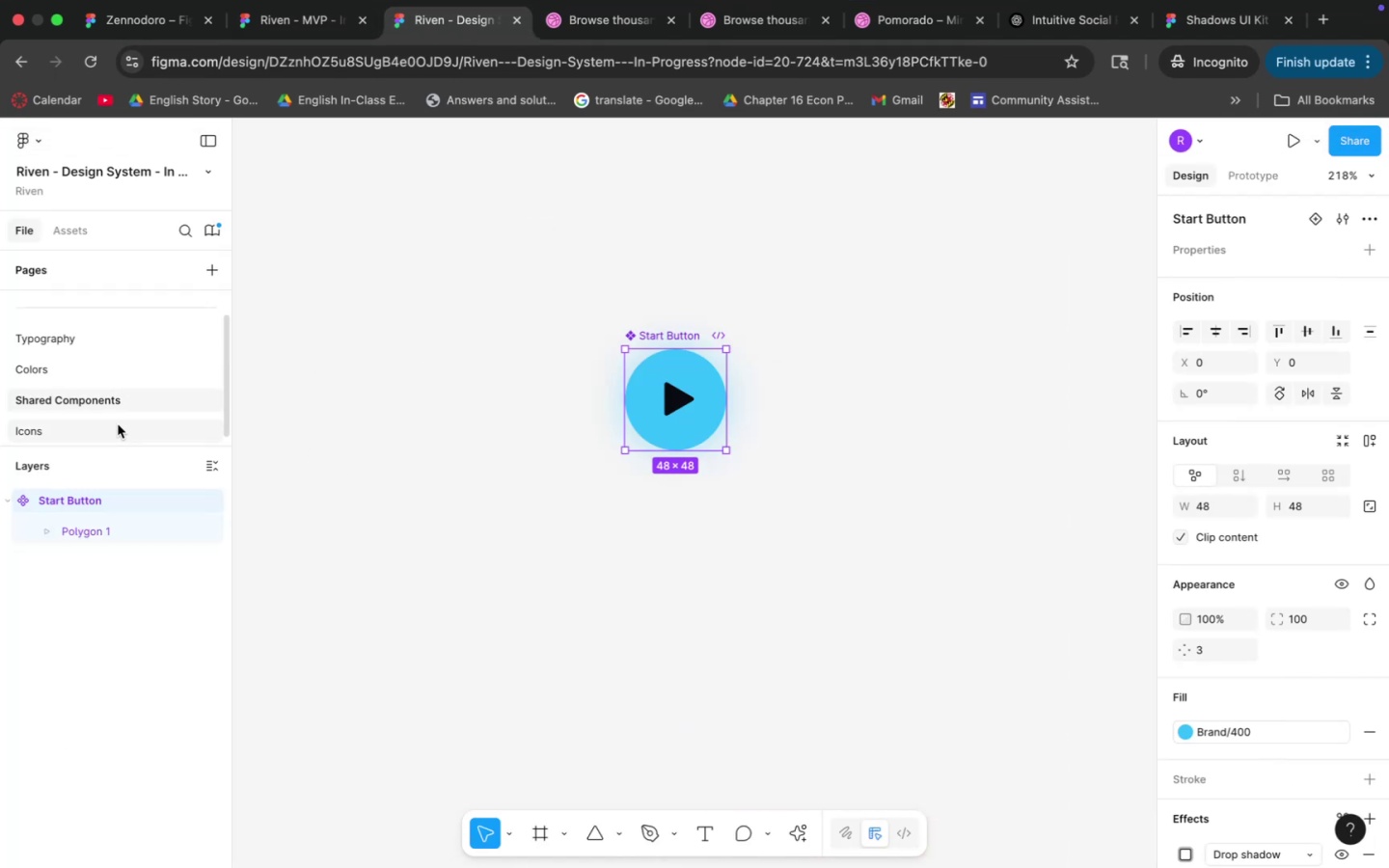 
left_click([118, 424])
 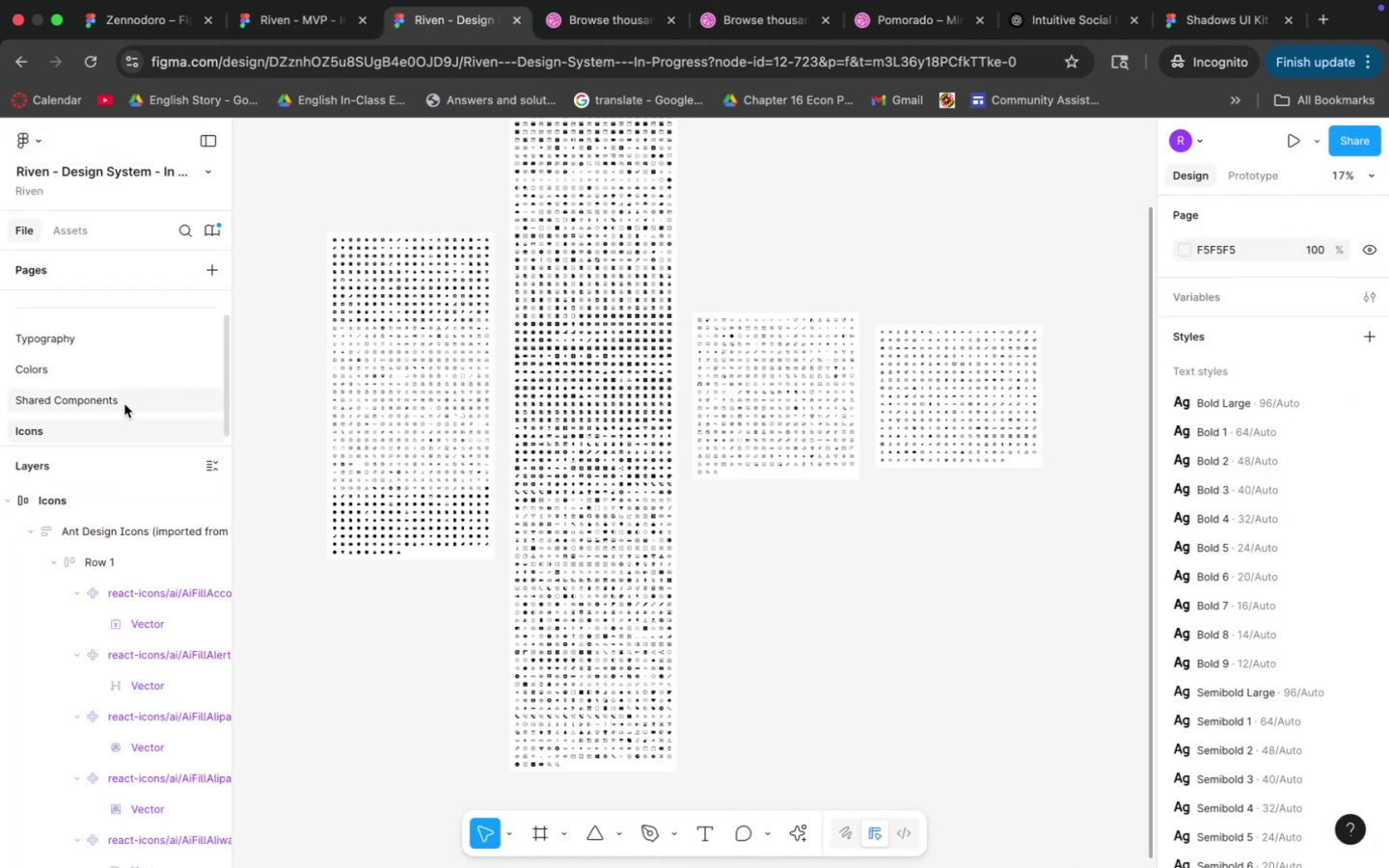 
left_click([124, 404])
 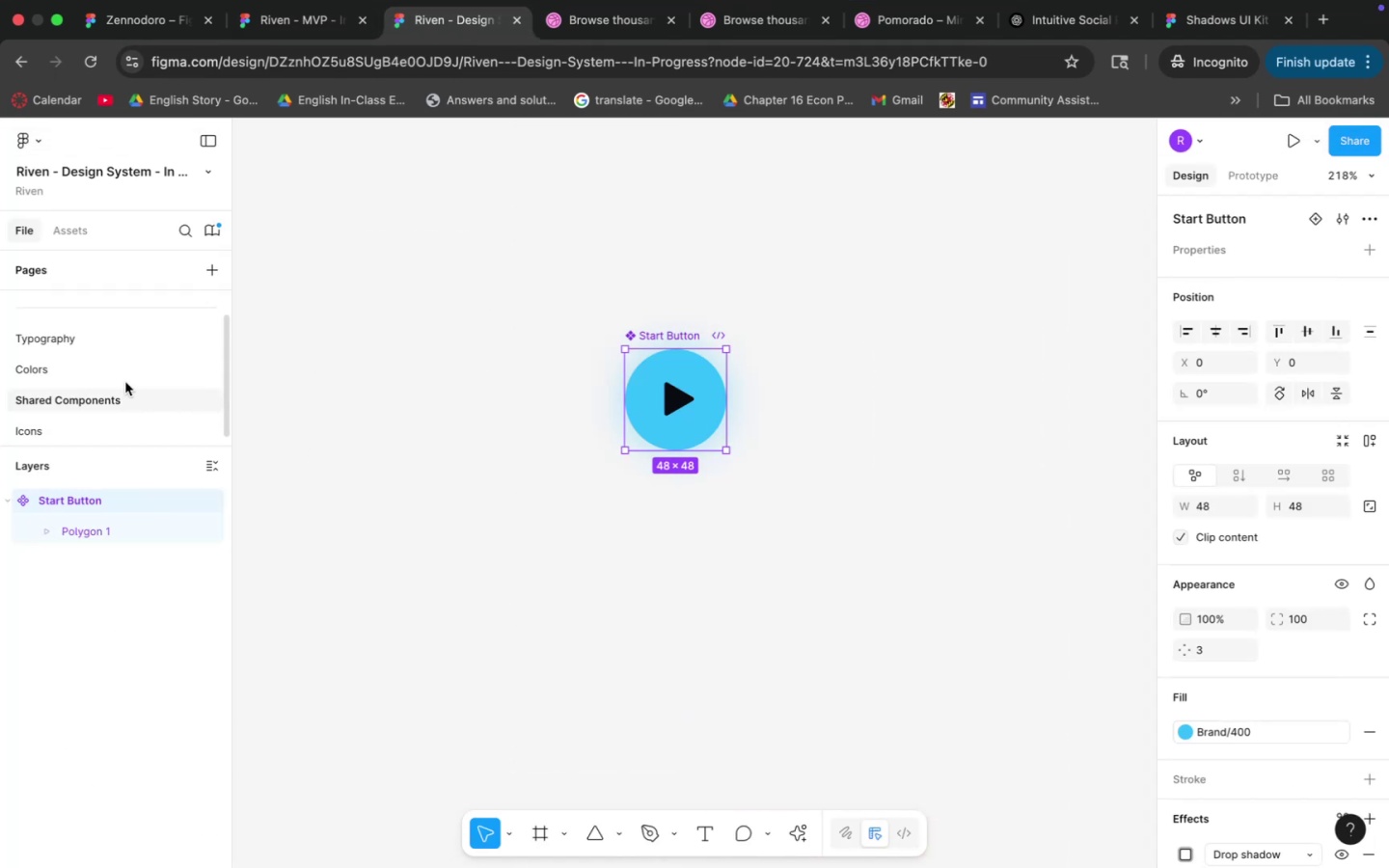 
left_click([124, 375])
 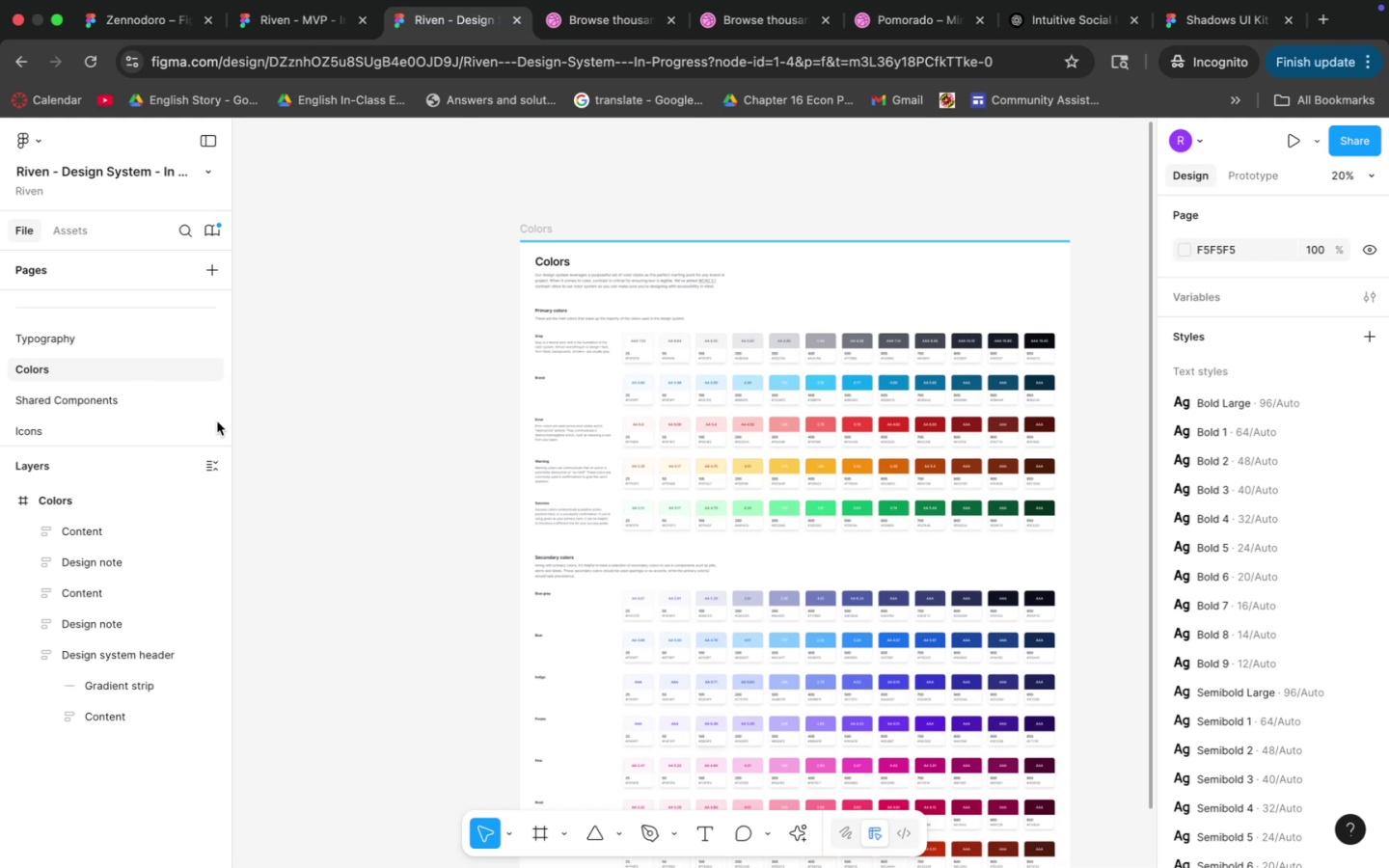 
left_click([109, 393])
 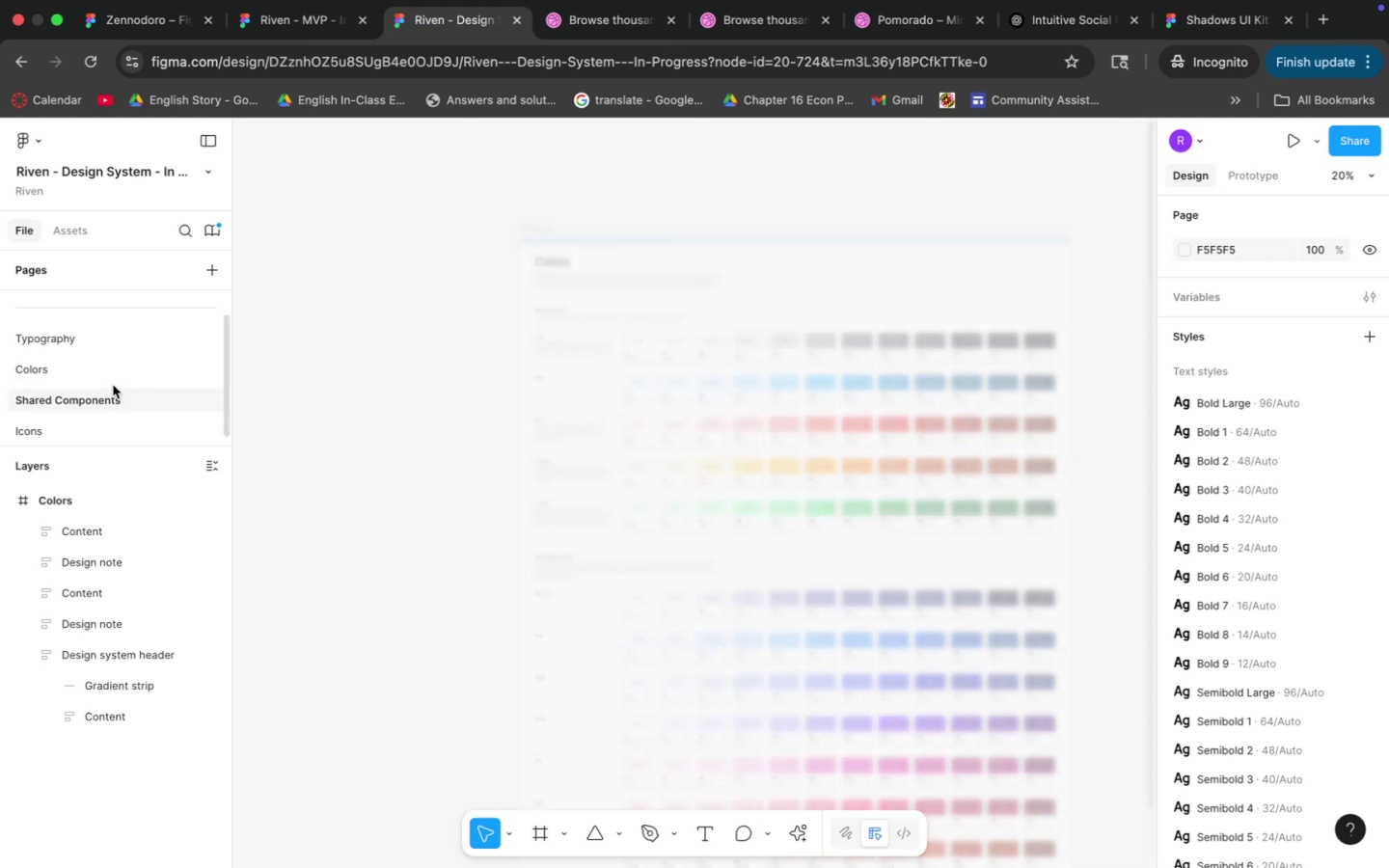 
left_click([110, 375])
 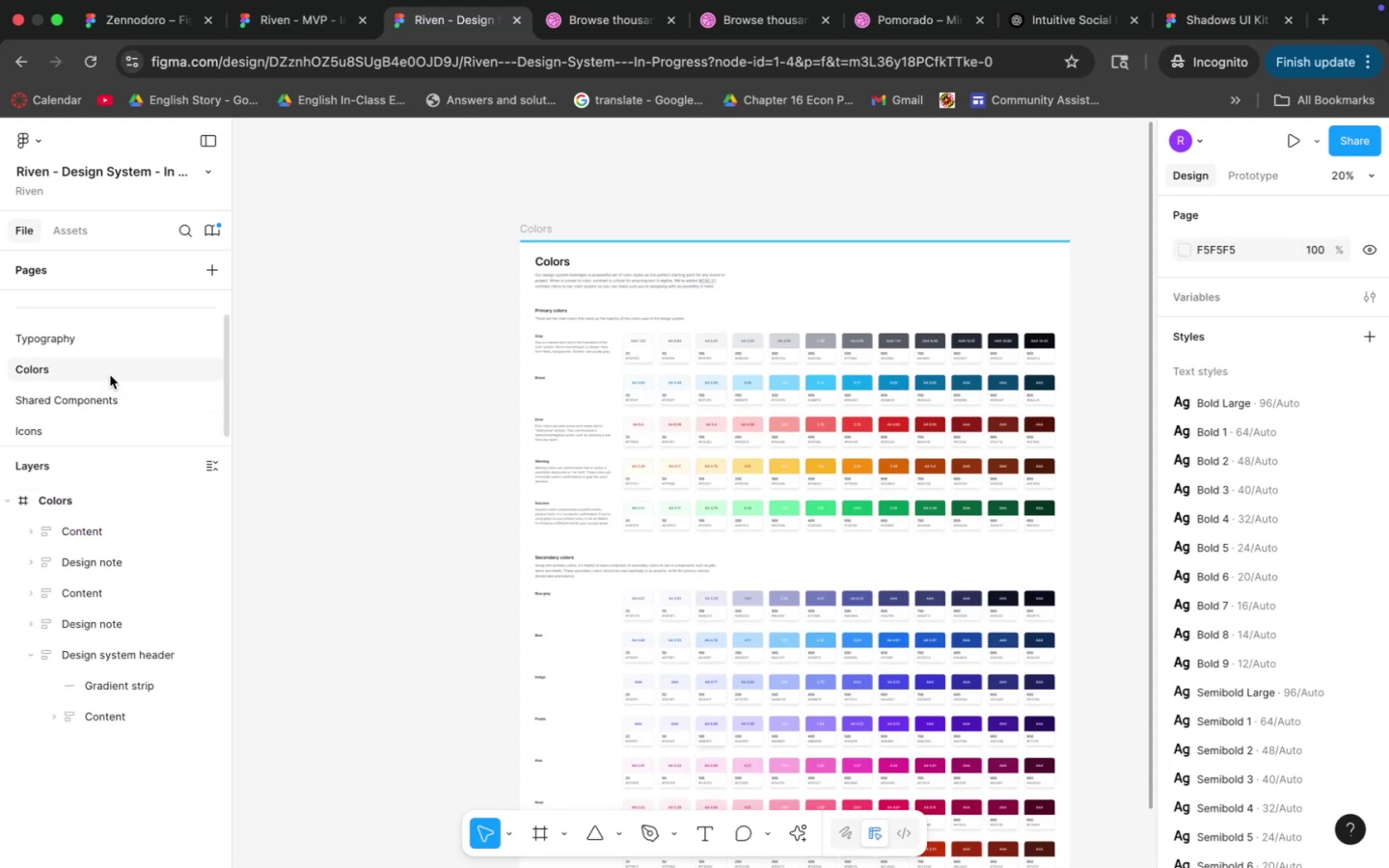 
right_click([110, 375])
 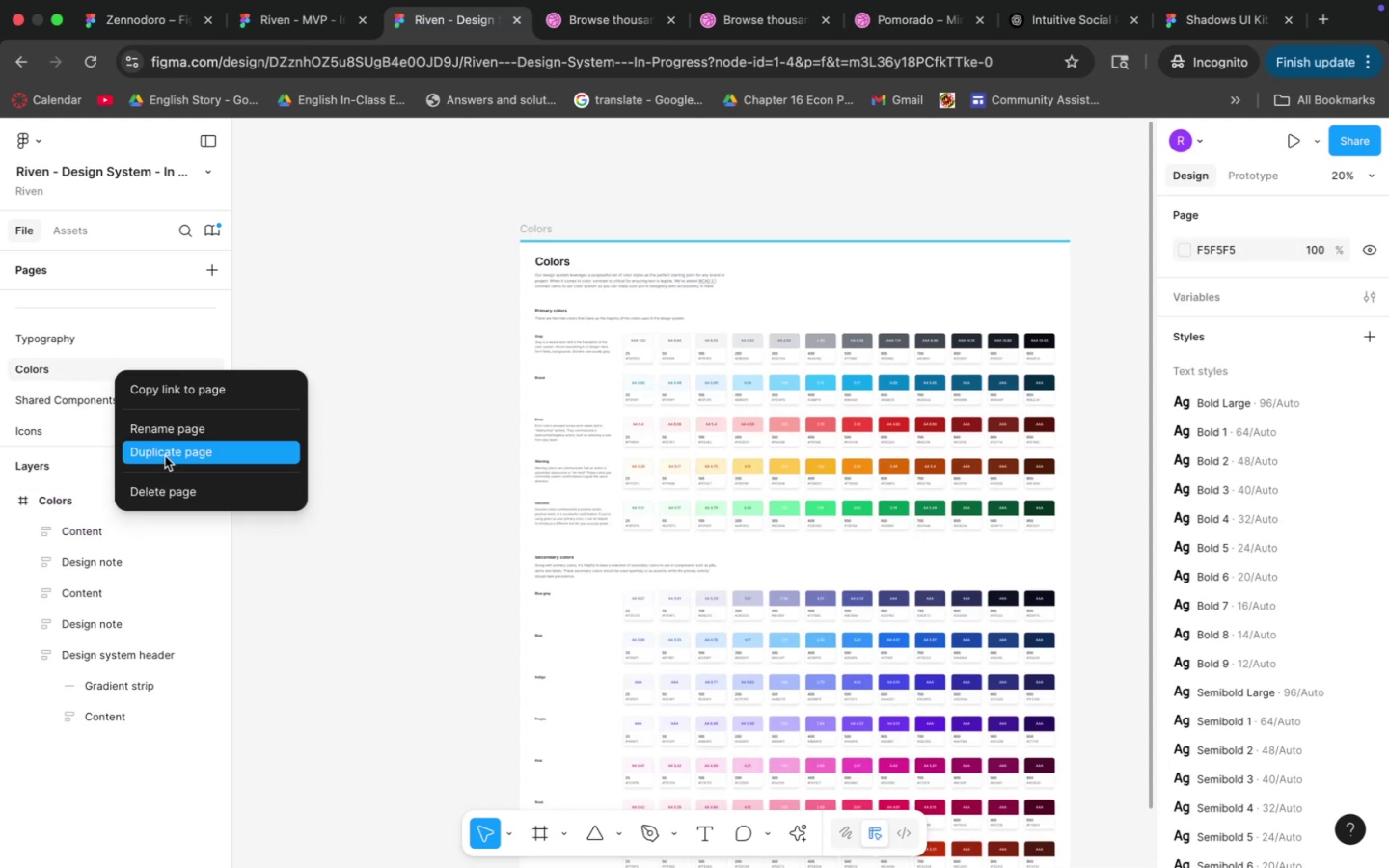 
left_click([165, 456])
 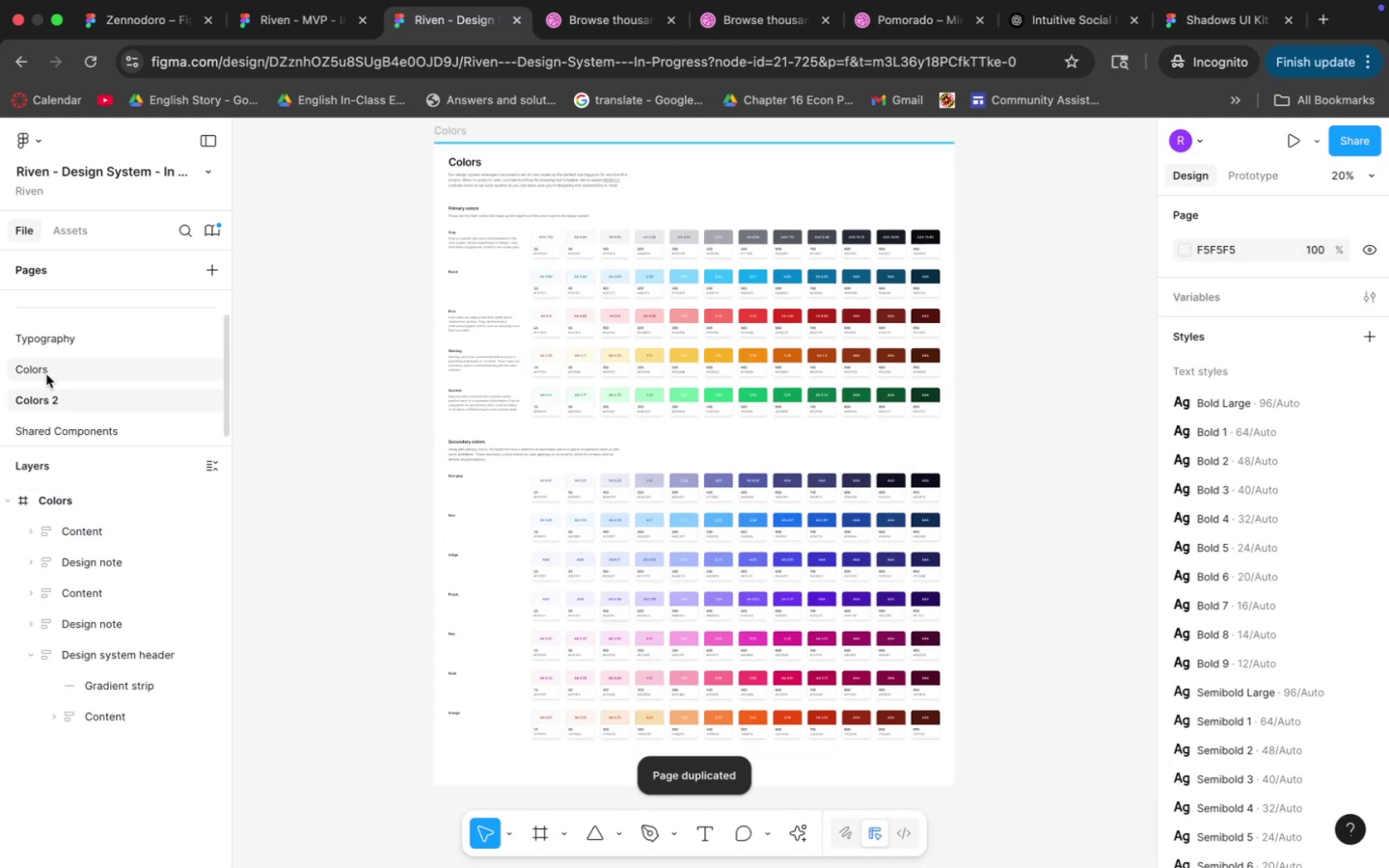 
double_click([51, 391])
 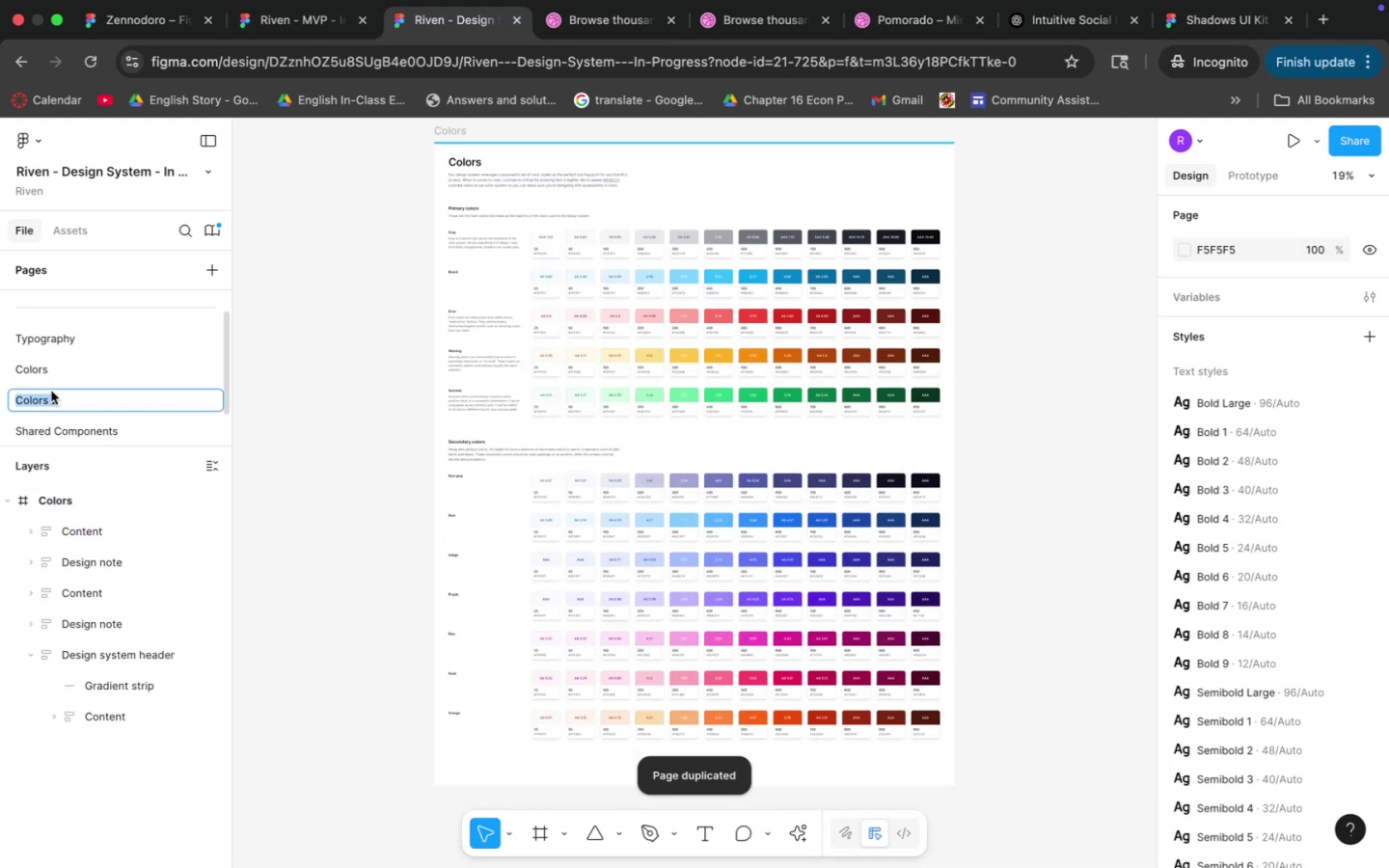 
type(Effects)
 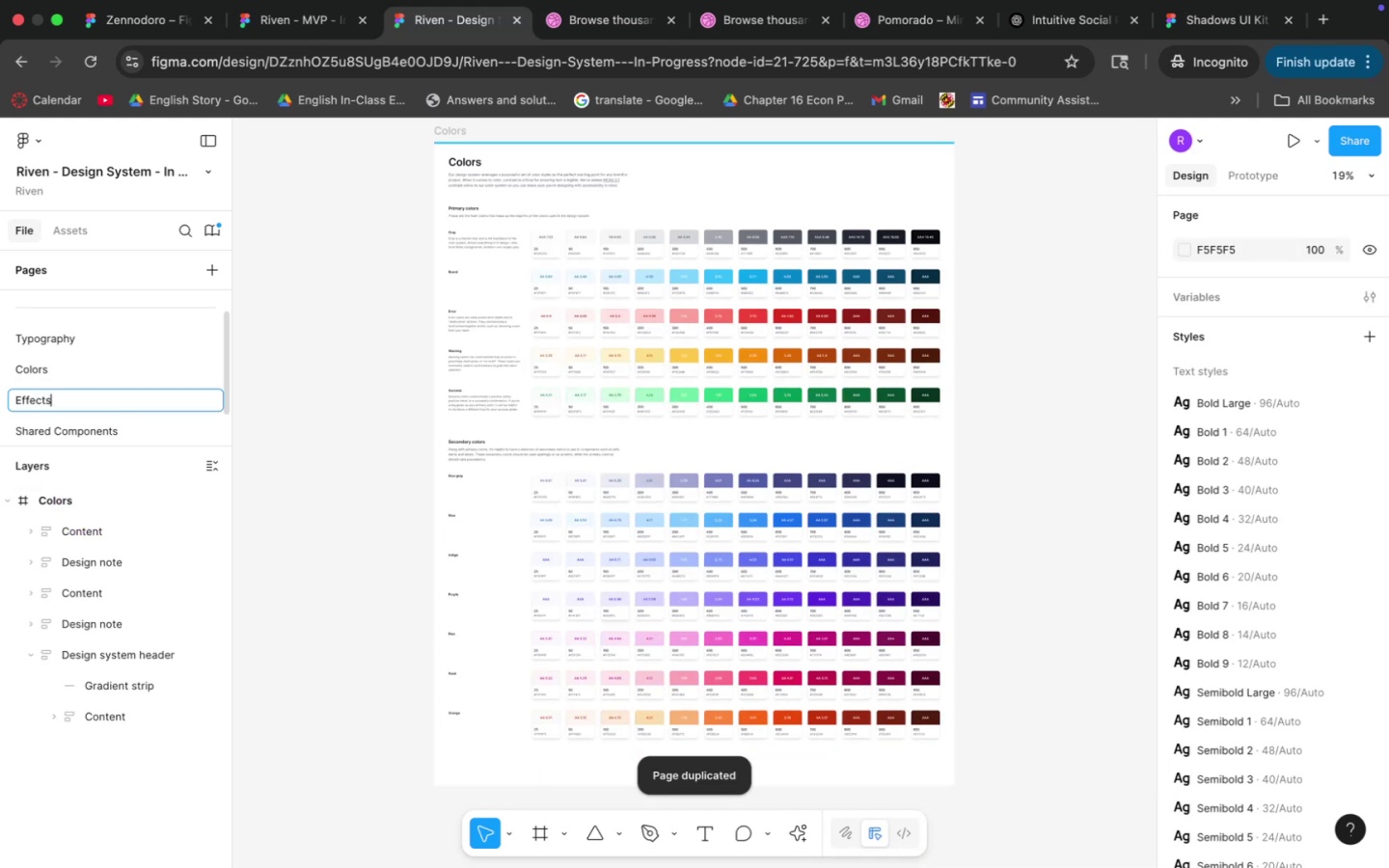 
key(Enter)
 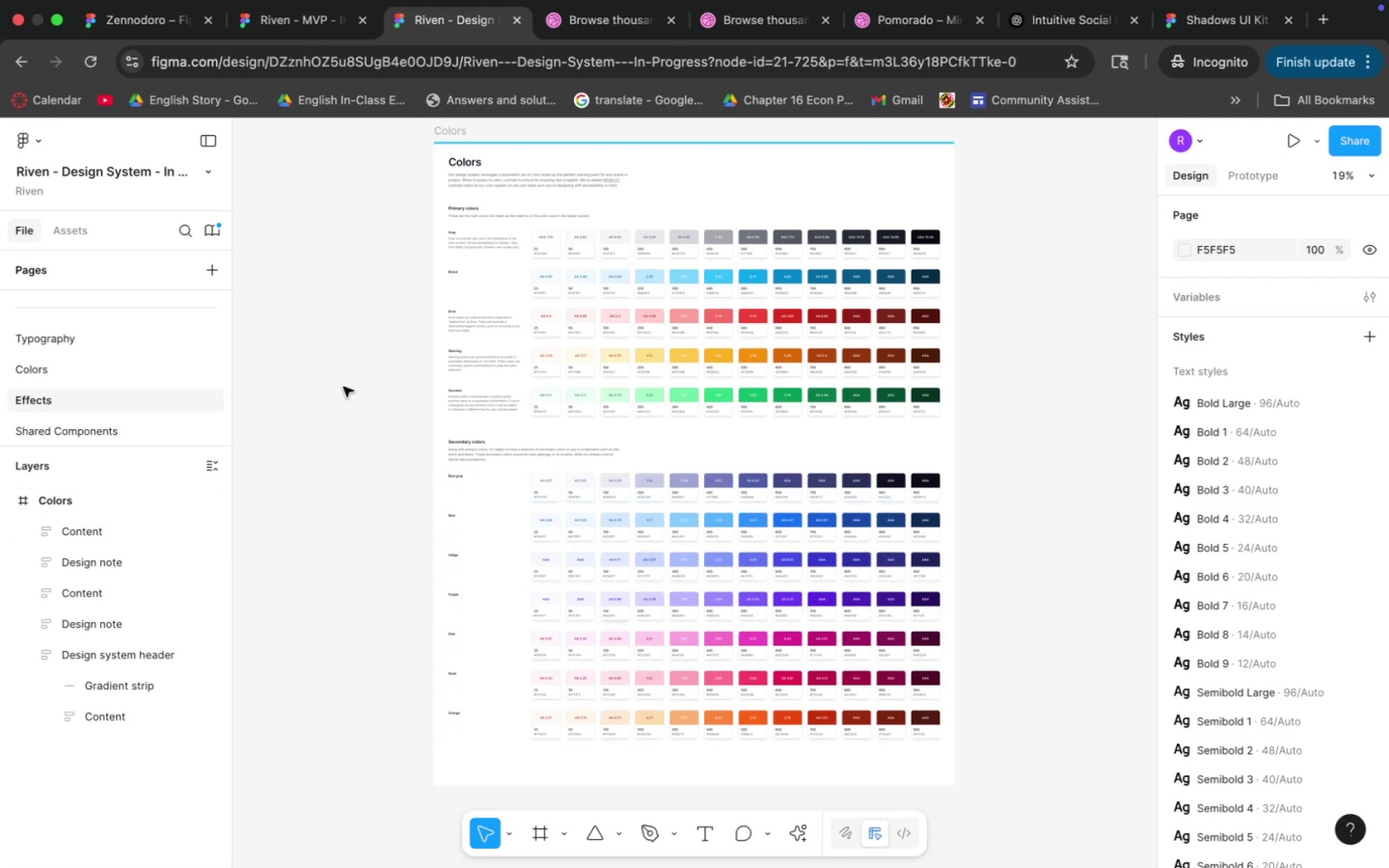 
double_click([705, 182])
 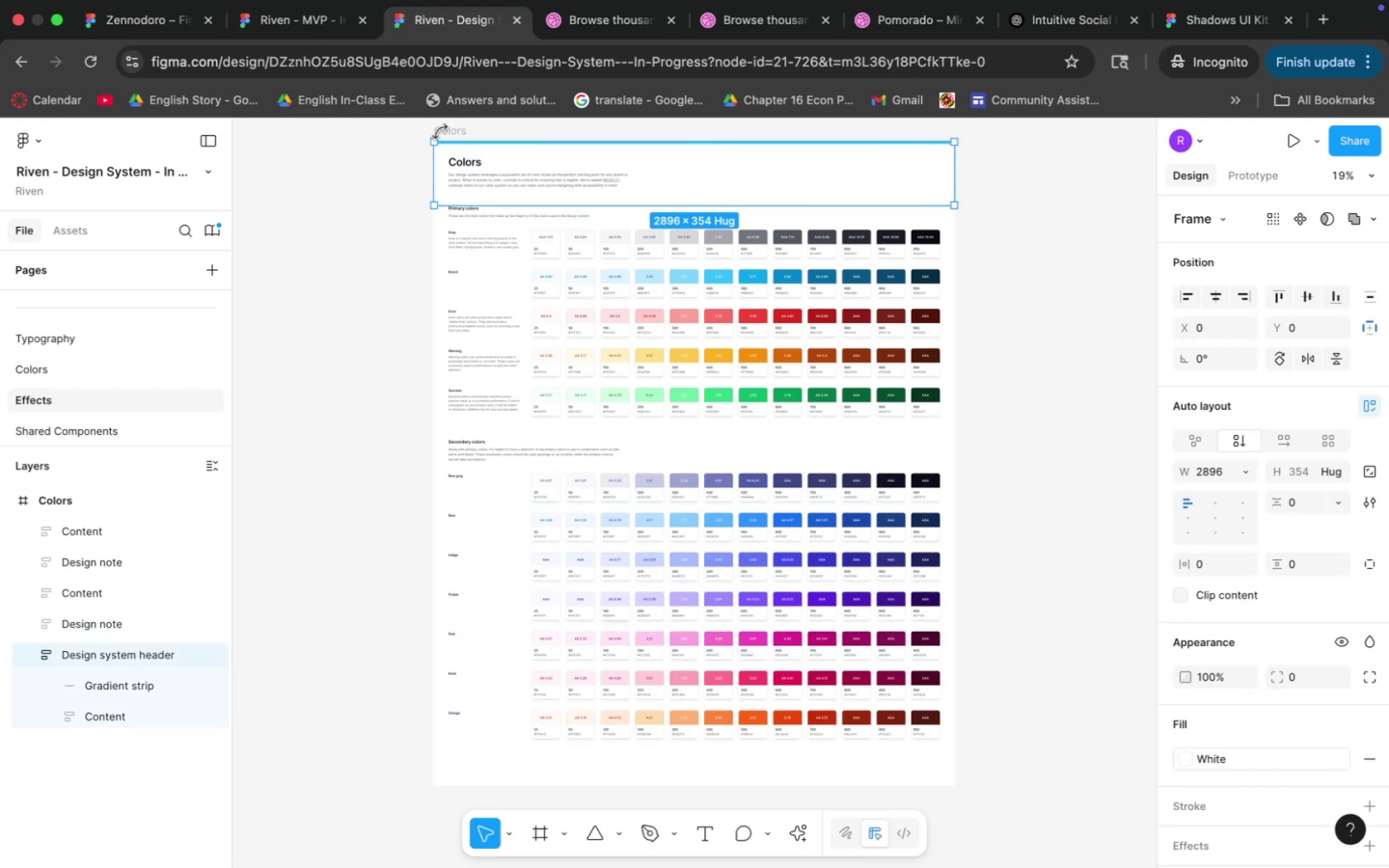 
double_click([449, 128])
 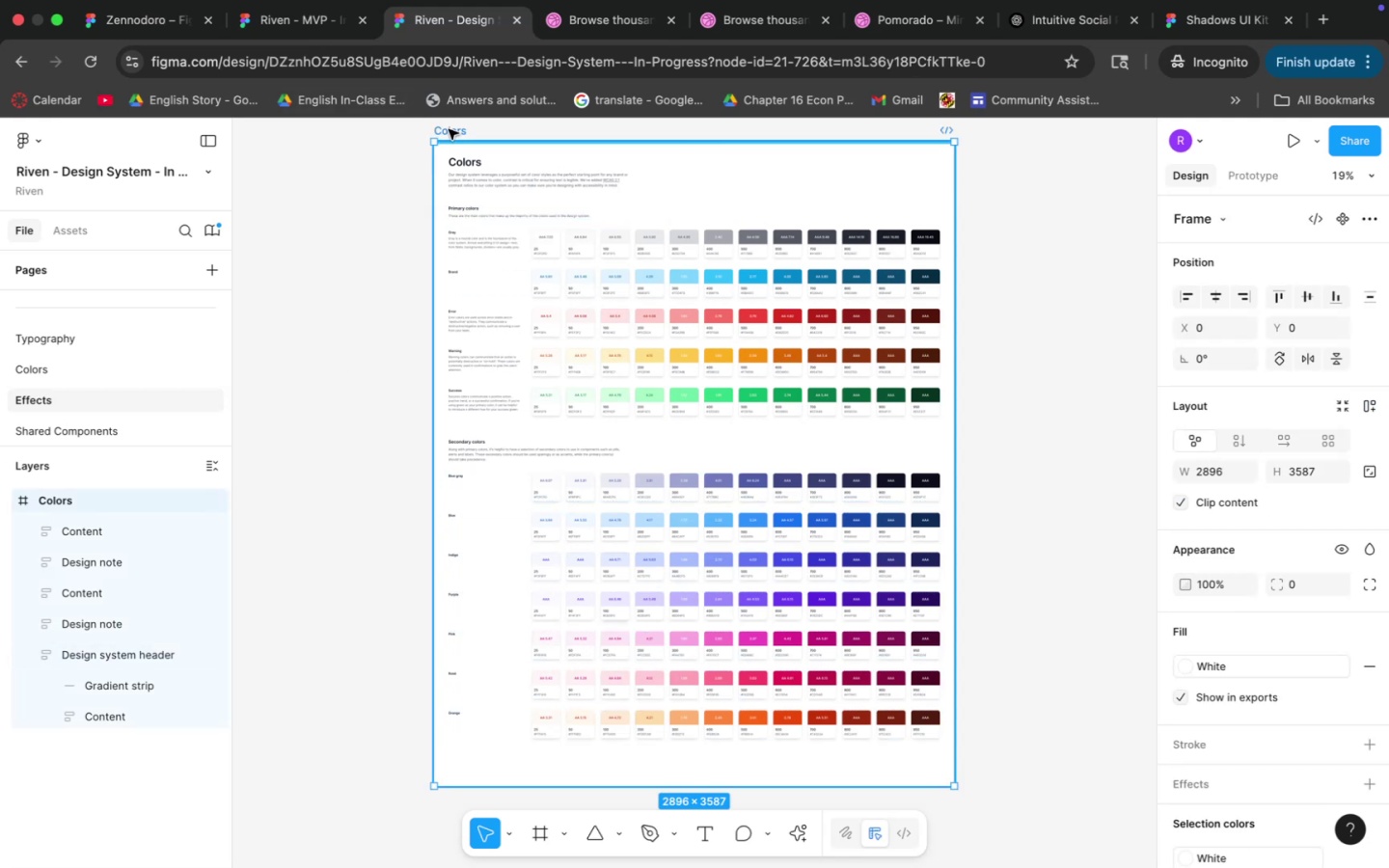 
key(Backspace)
 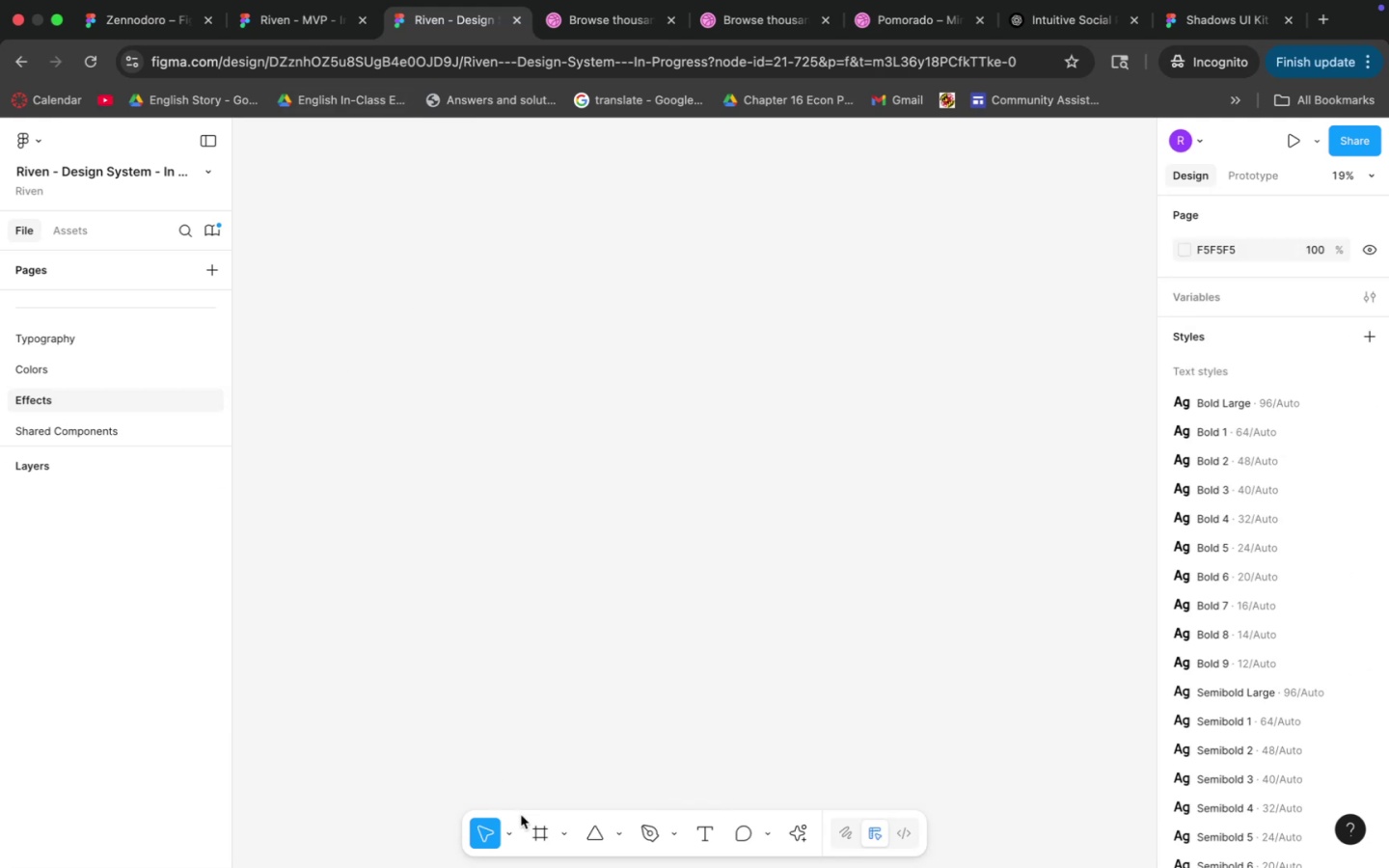 
left_click([536, 833])
 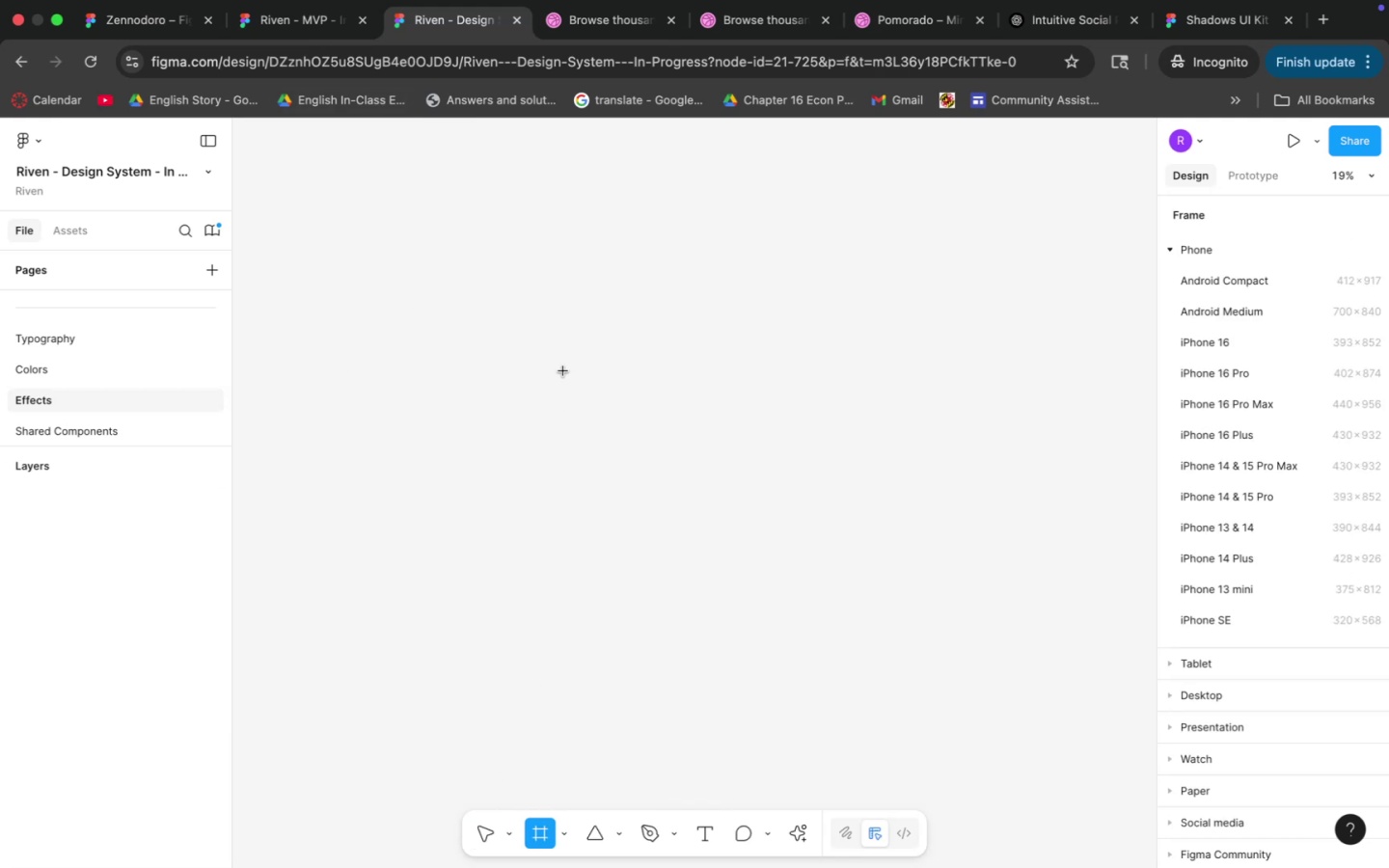 
left_click_drag(start_coordinate=[494, 294], to_coordinate=[896, 734])
 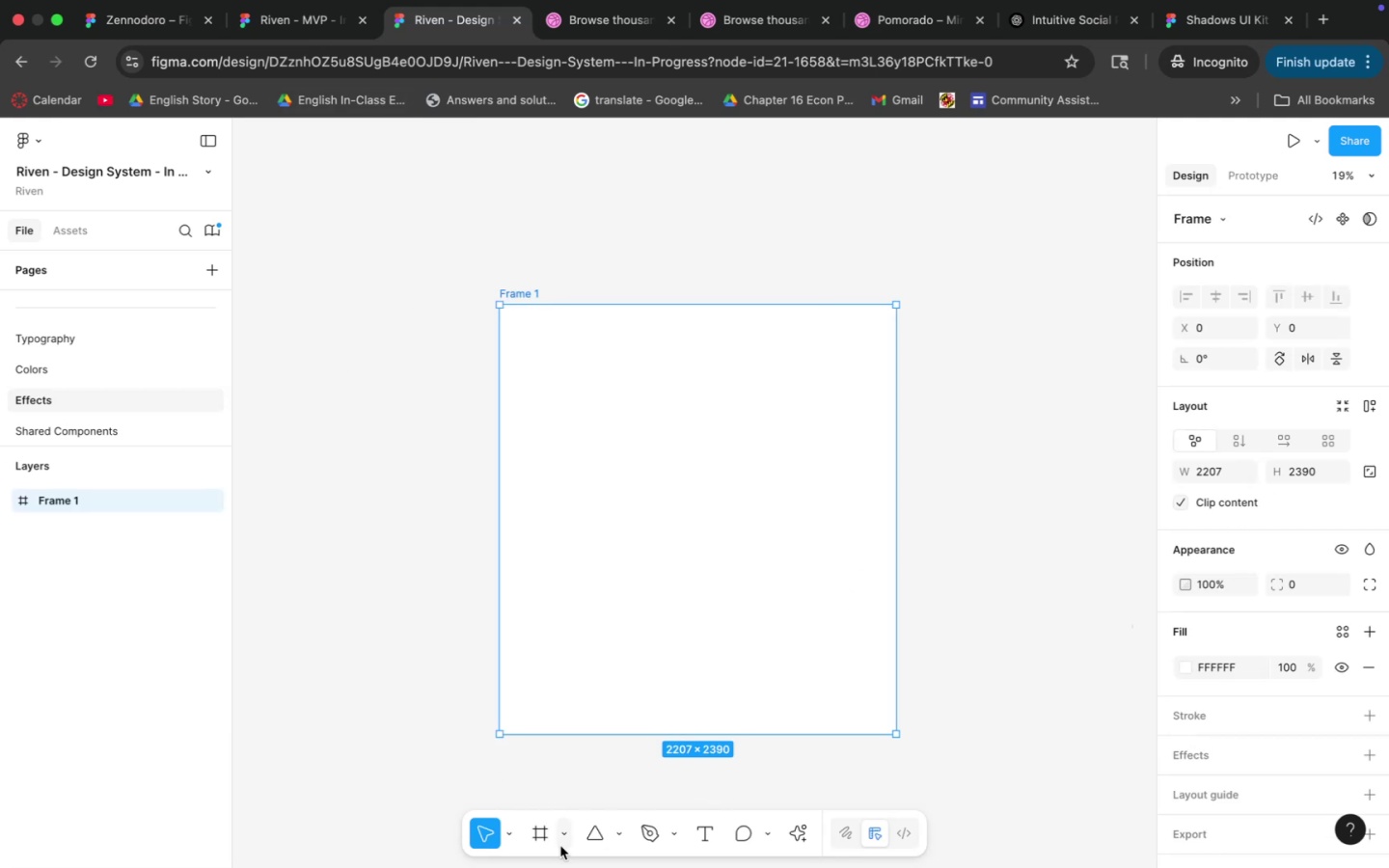 
left_click([547, 839])
 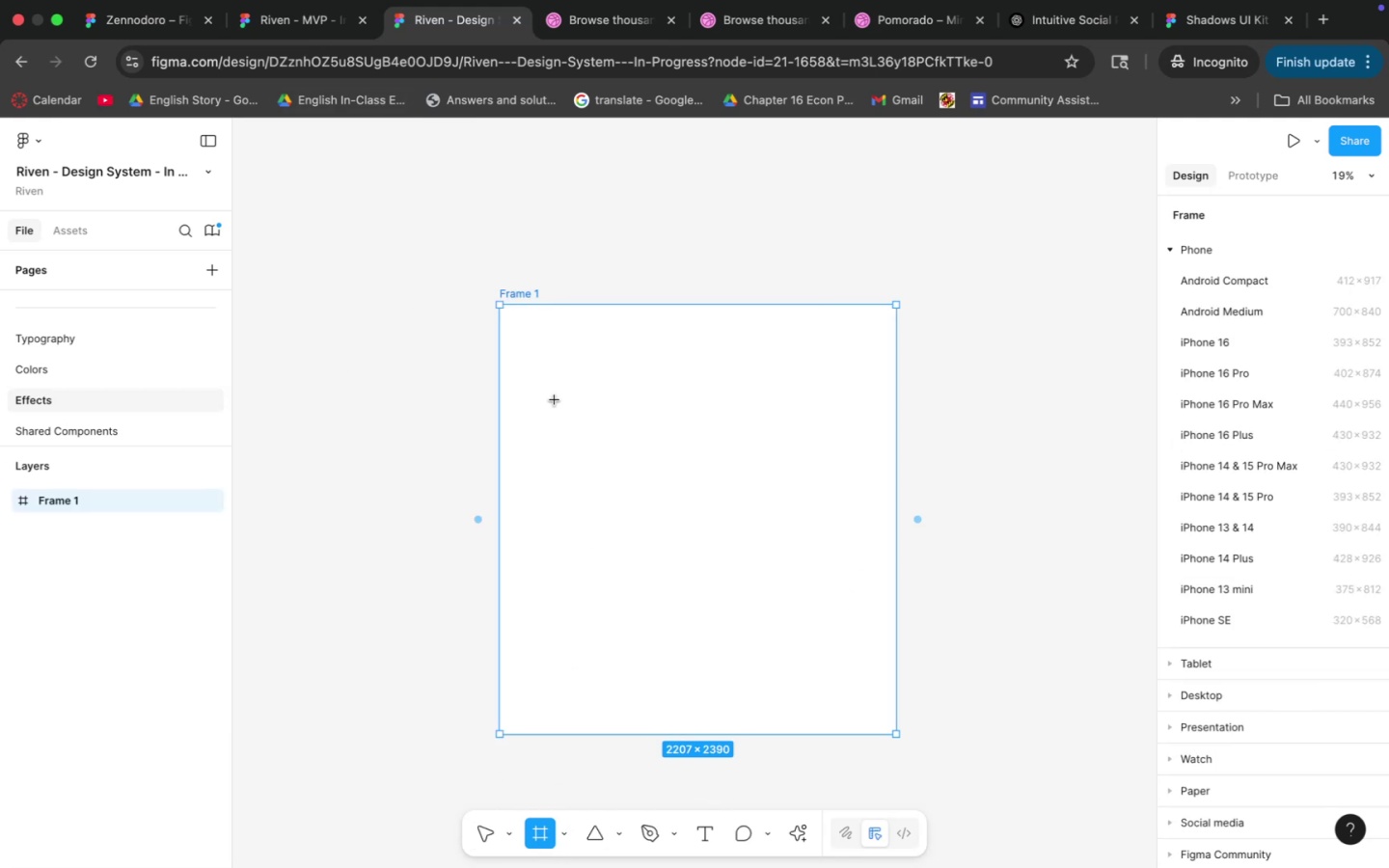 
left_click([550, 394])
 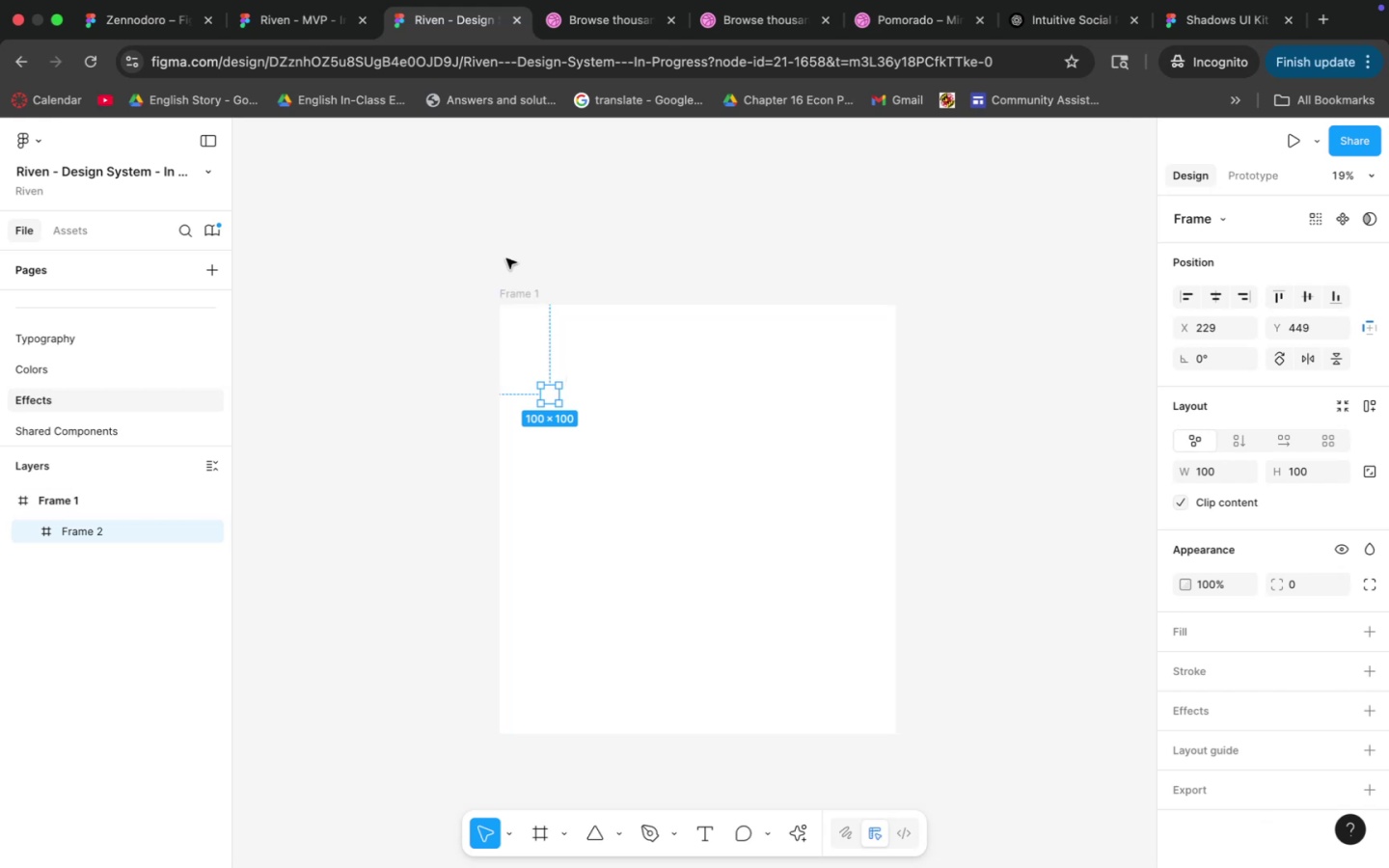 
left_click([519, 290])
 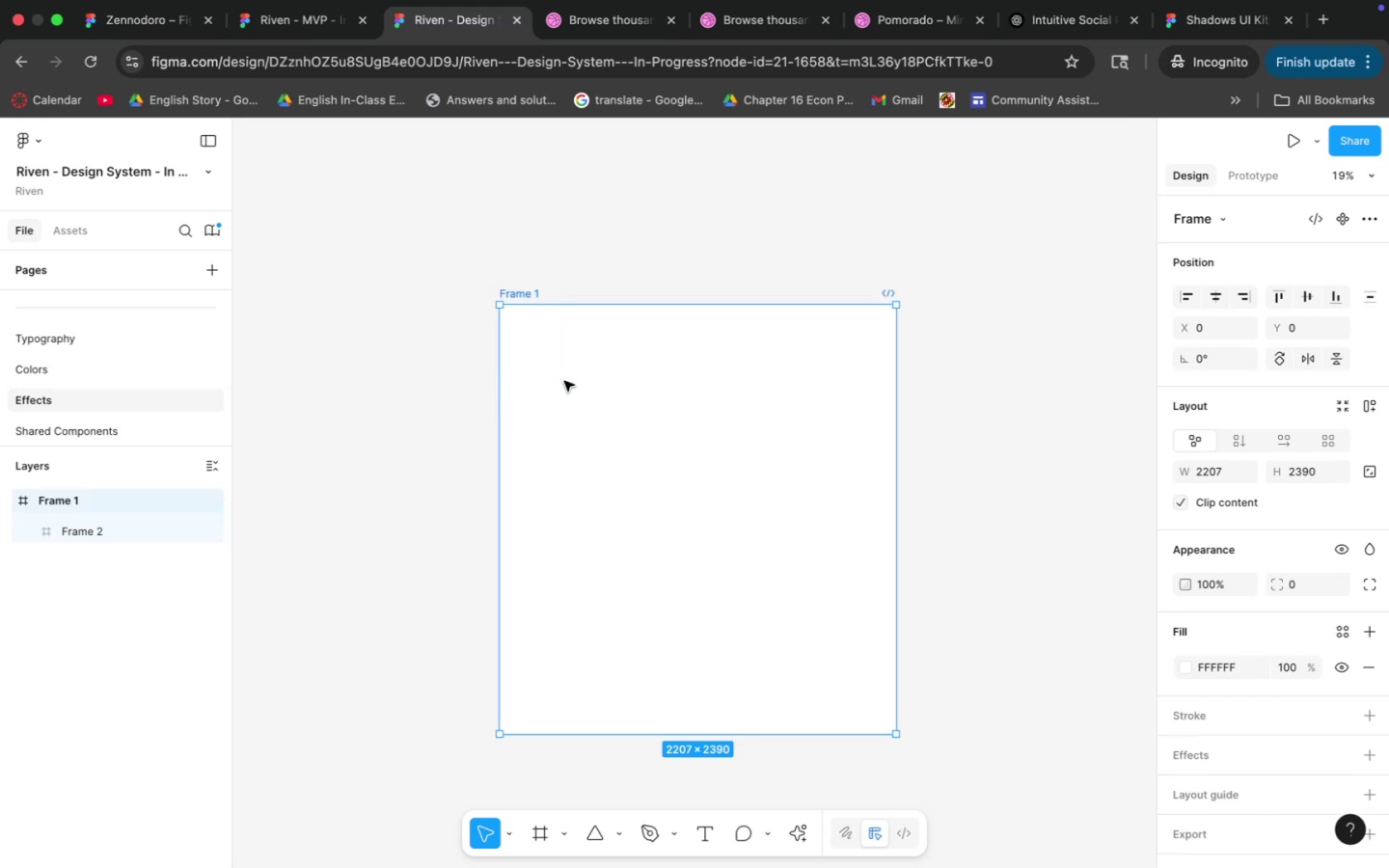 
double_click([547, 396])
 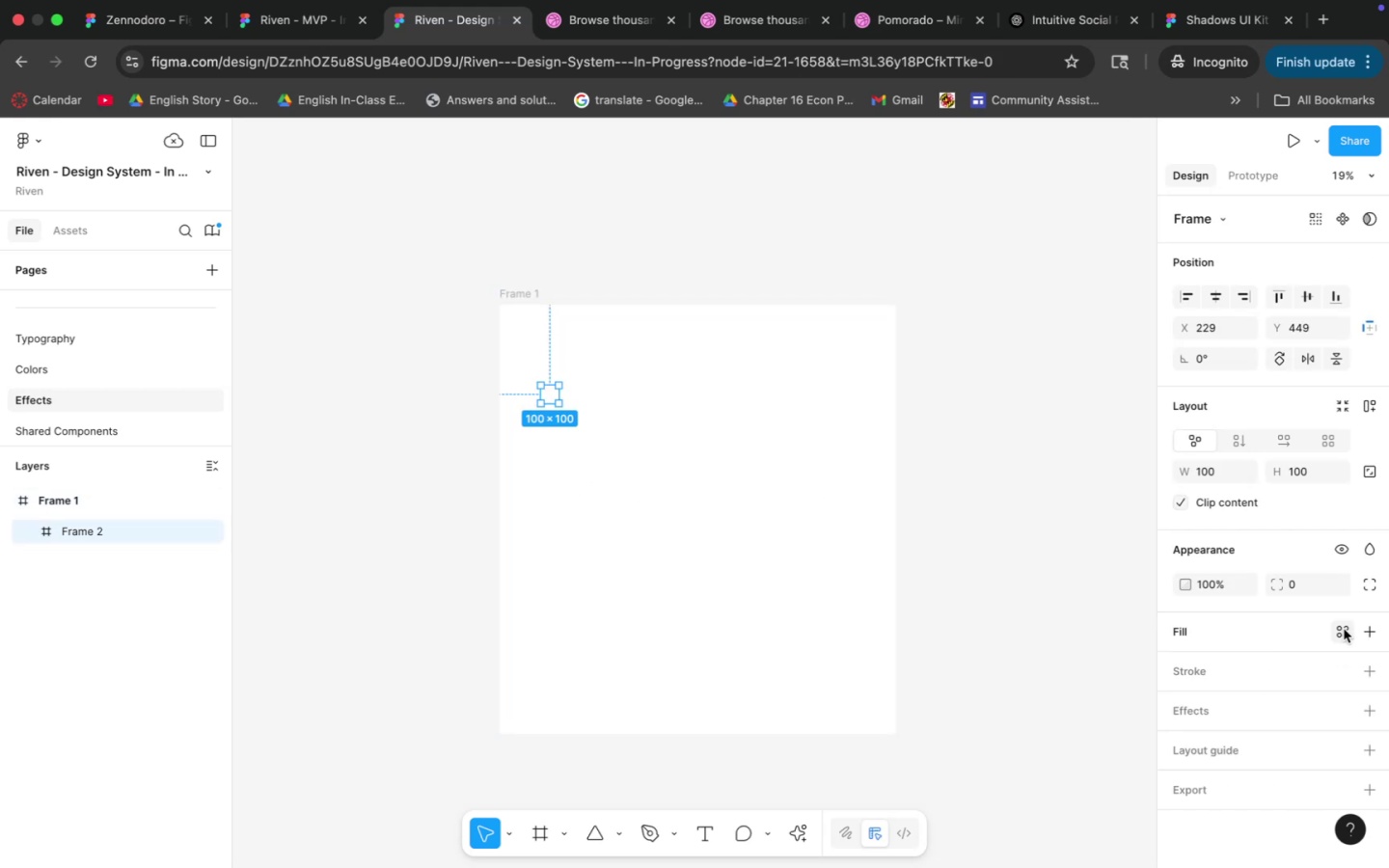 
left_click([1344, 629])
 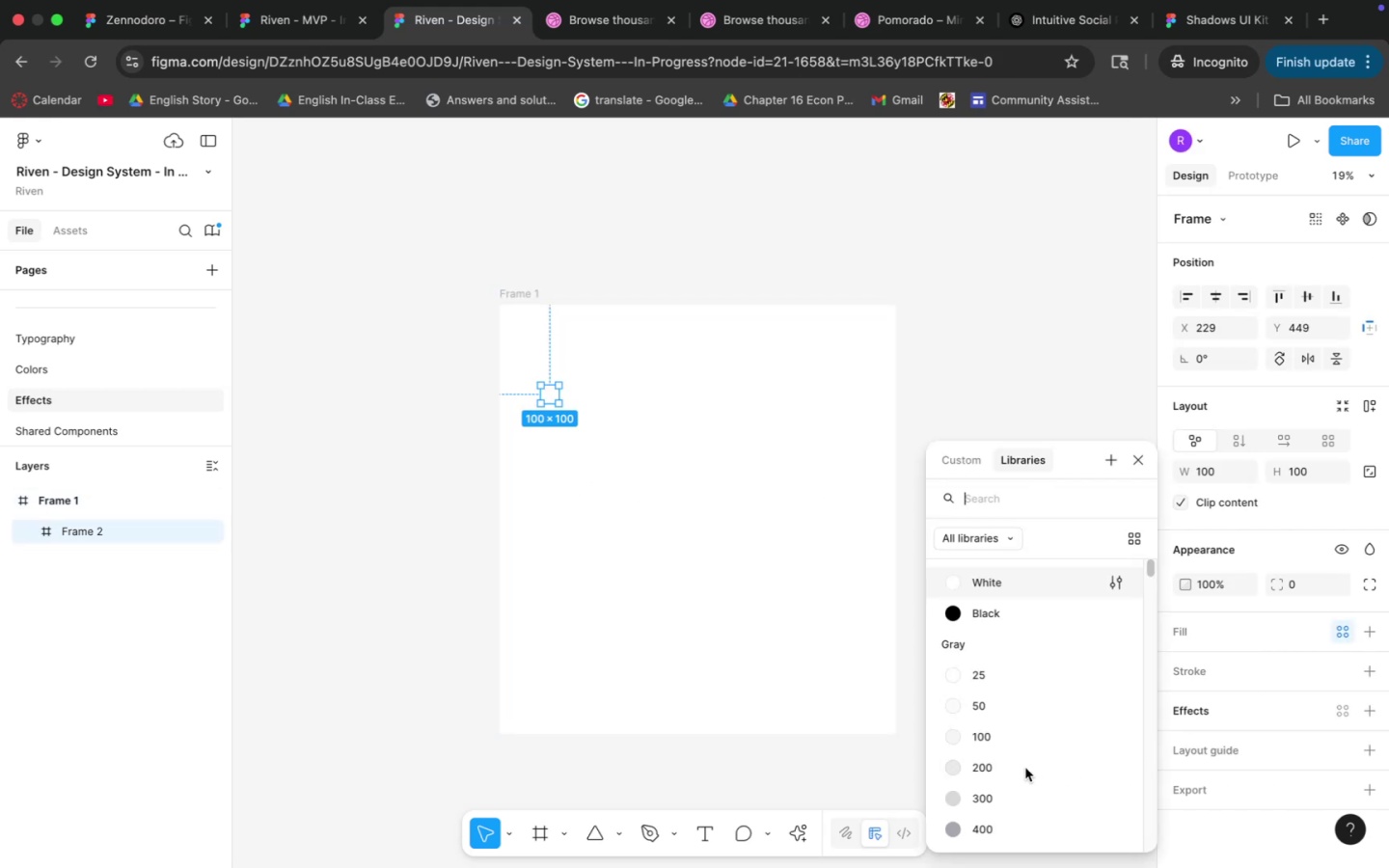 
scroll: coordinate [971, 835], scroll_direction: down, amount: 7.0
 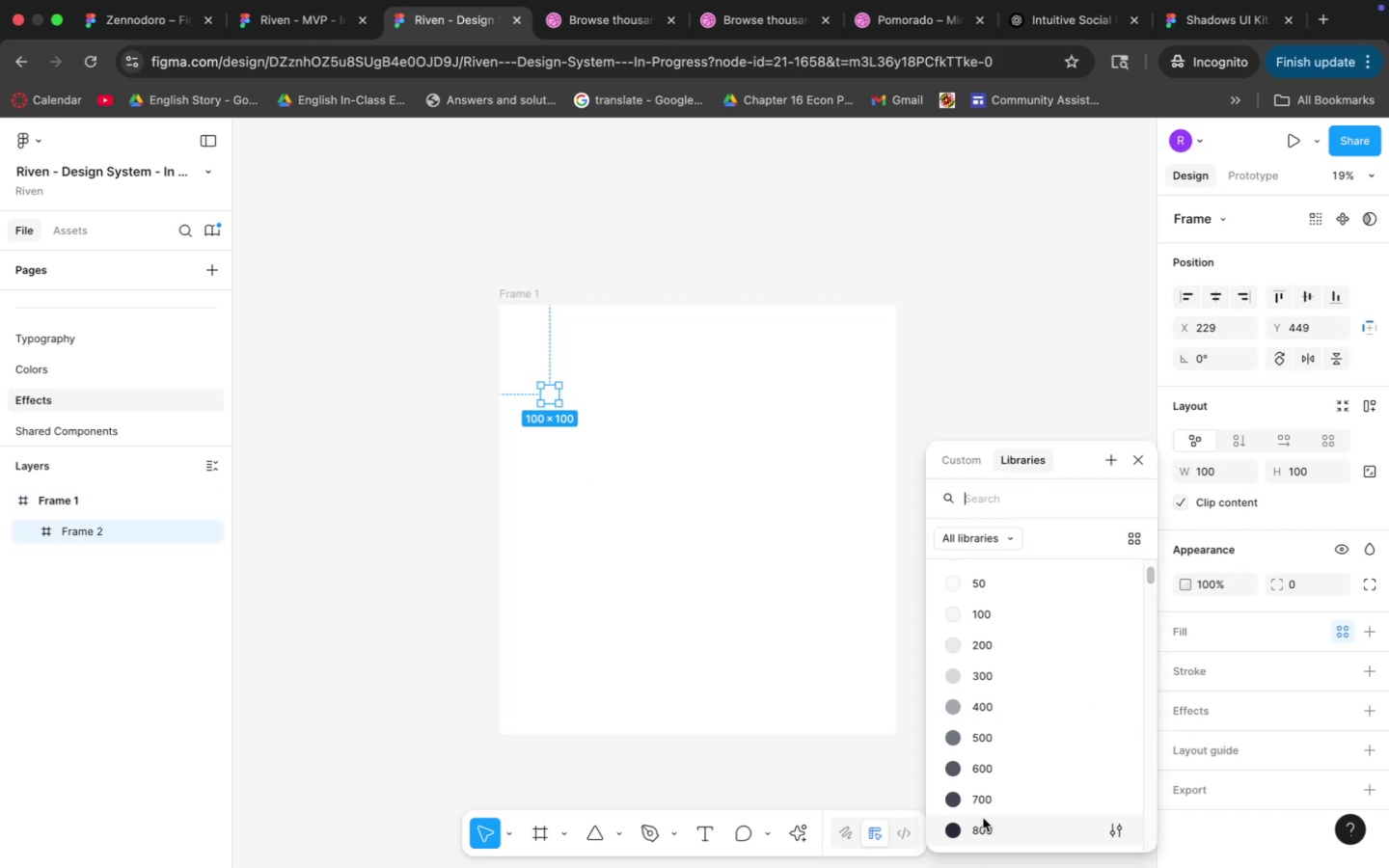 
left_click([978, 822])
 